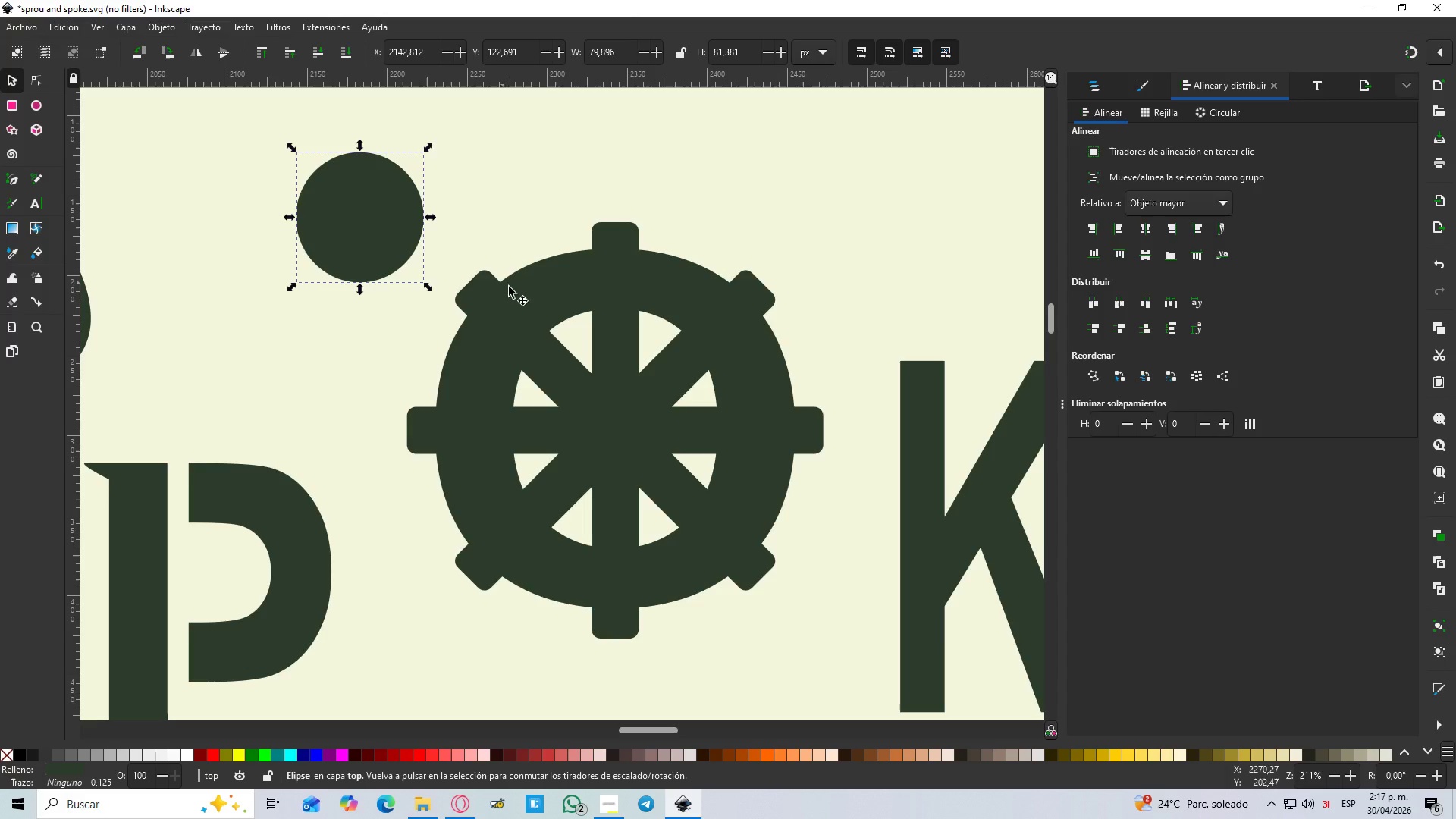 
wait(7.97)
 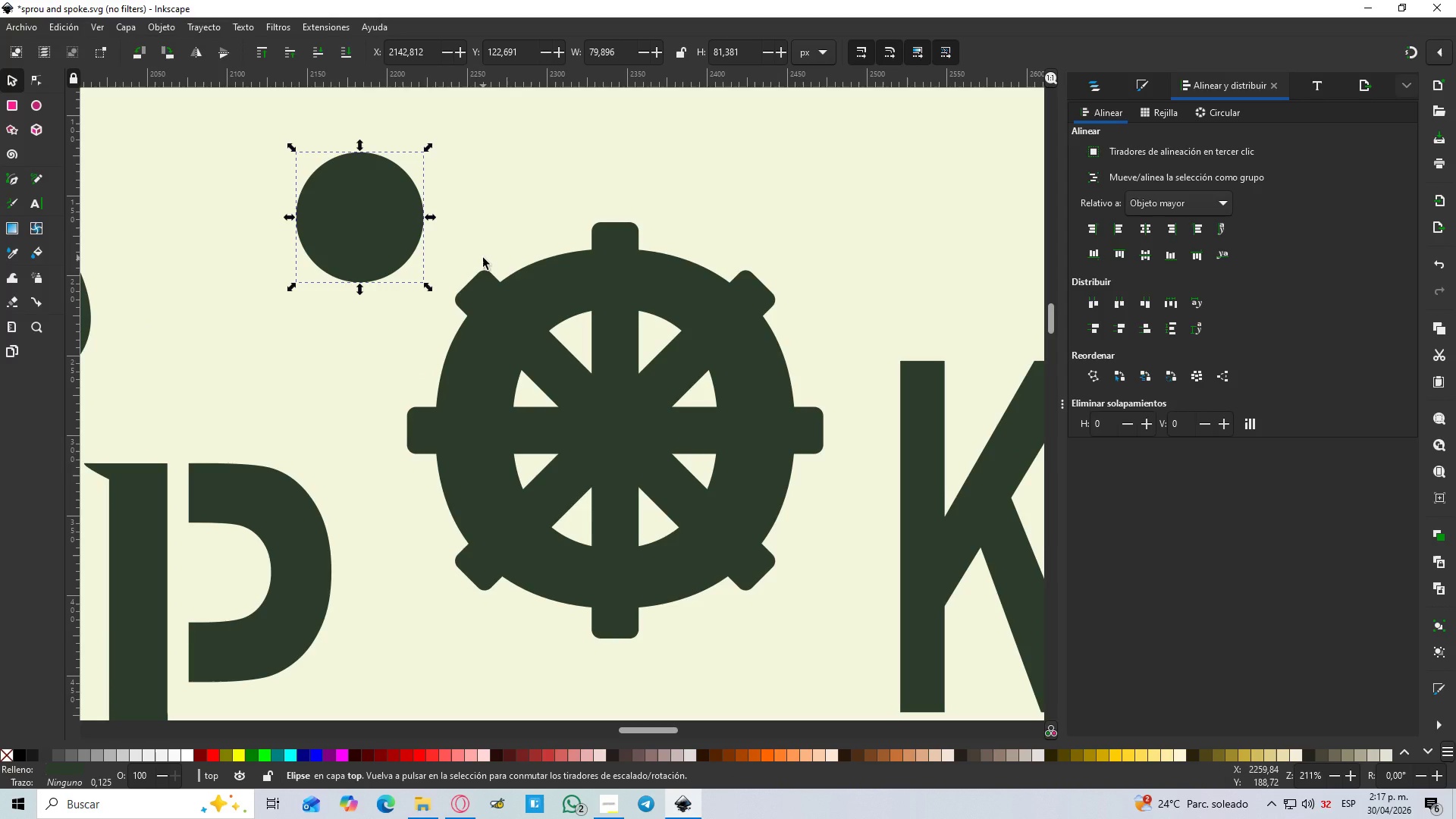 
hold_key(key=ShiftLeft, duration=1.5)
left_click([551, 356])
 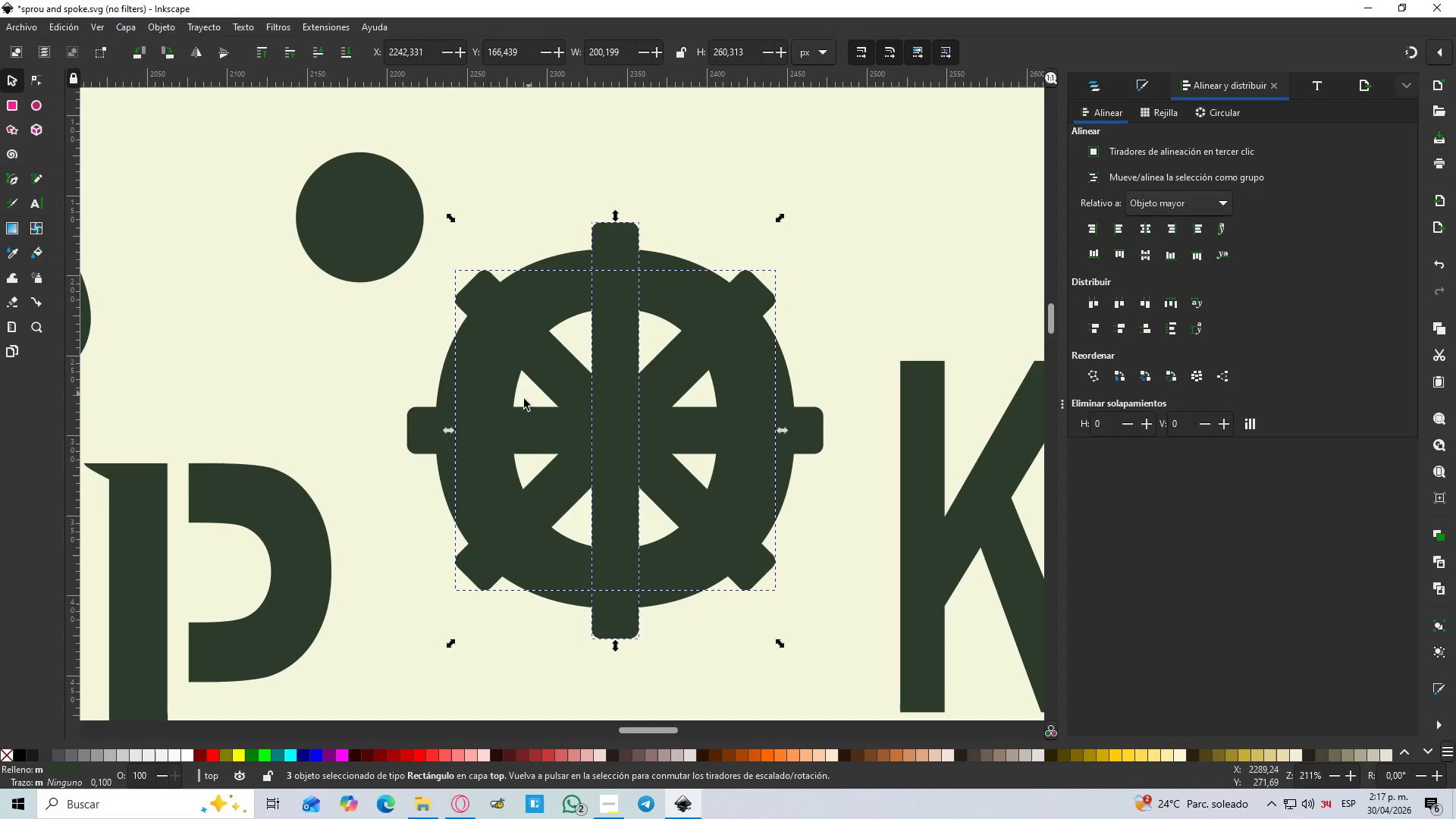 
hold_key(key=ShiftLeft, duration=1.52)
left_click([509, 428])
 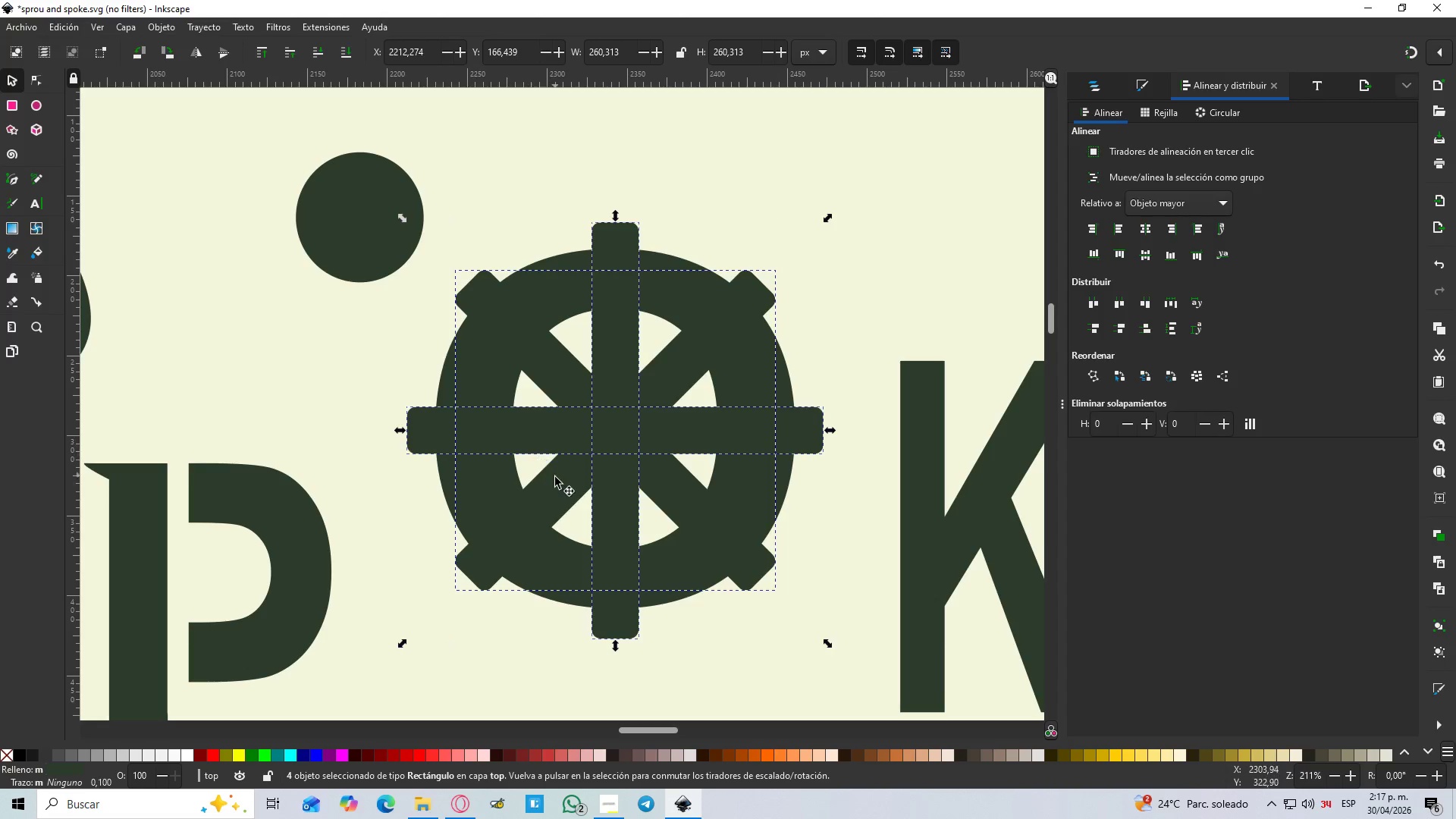 
left_click([555, 490])
 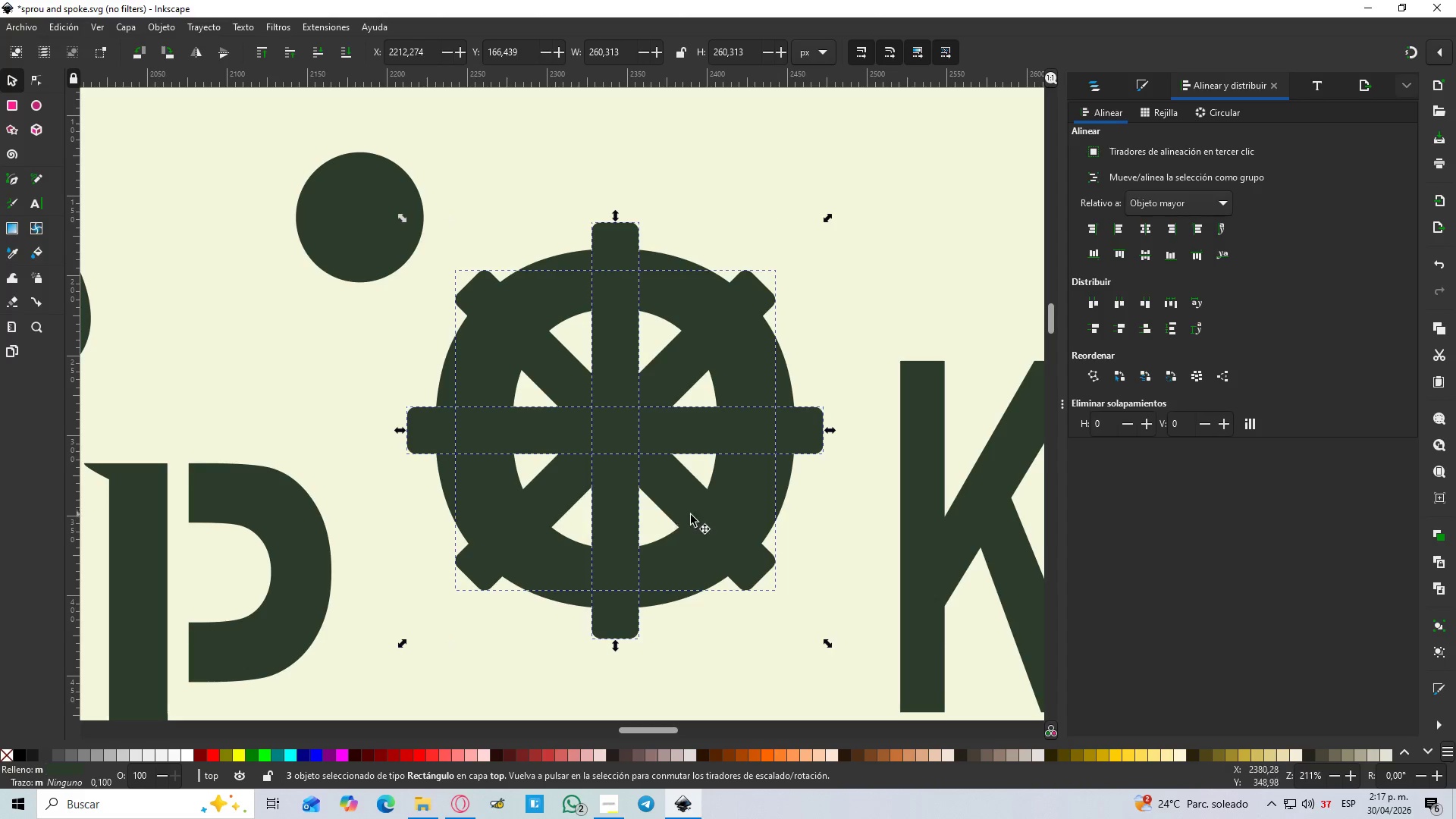 
hold_key(key=ShiftLeft, duration=0.67)
left_click([726, 517])
 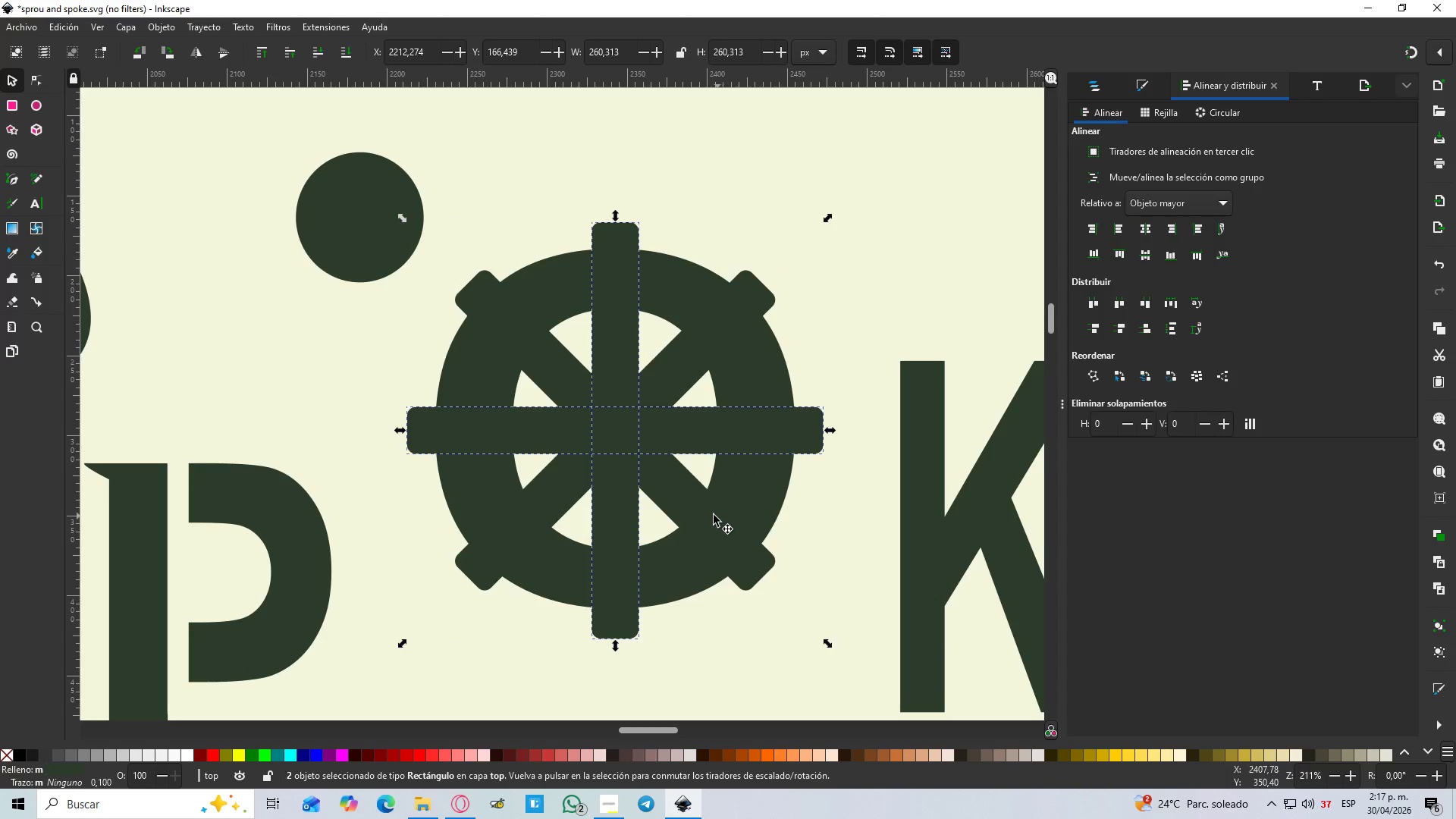 
hold_key(key=ShiftLeft, duration=19.73)
hold_key(key=ControlLeft, duration=0.88)
scroll: coordinate [646, 405], scroll_direction: up, amount: 2.0
 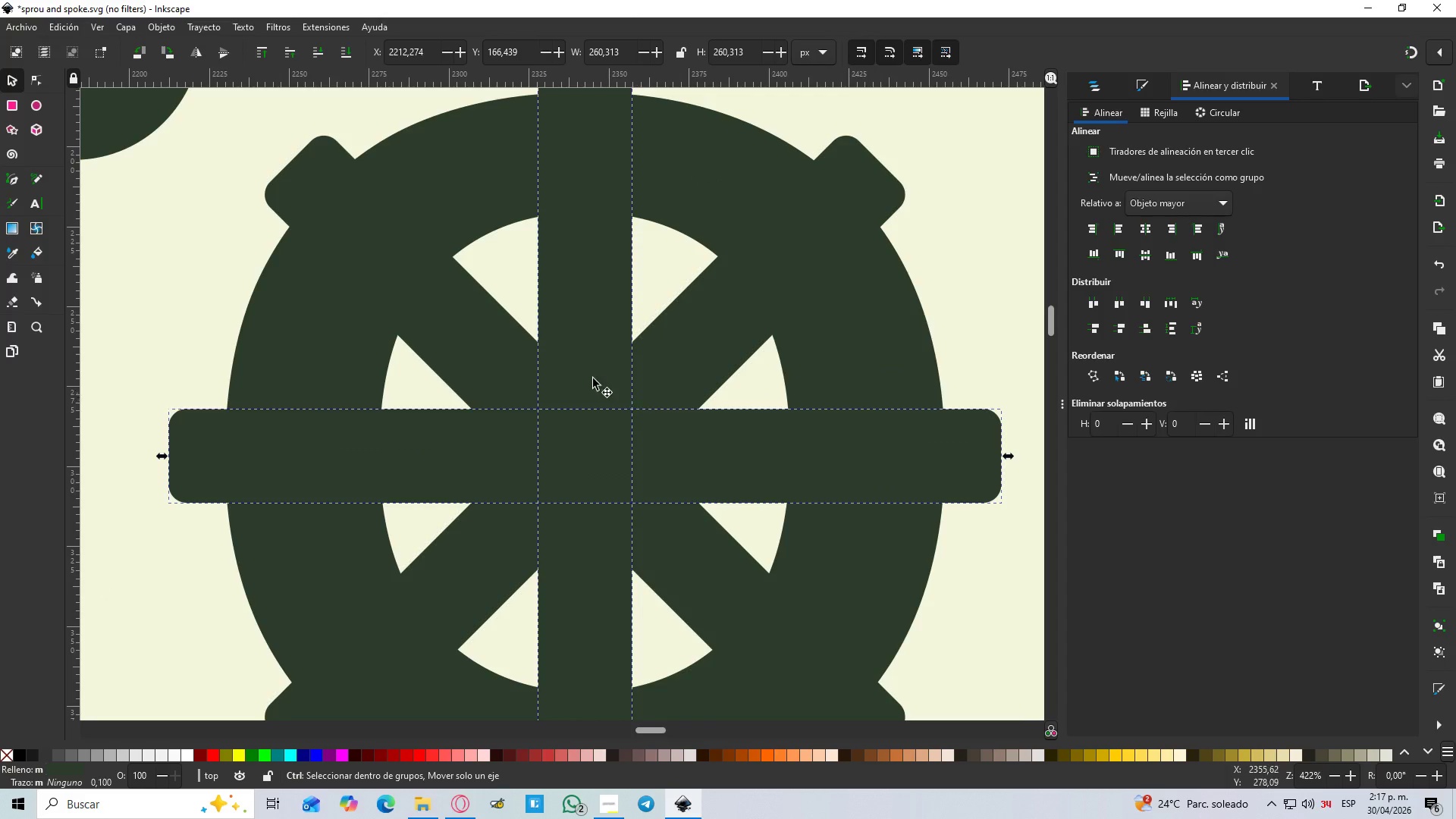 
scroll: coordinate [586, 375], scroll_direction: down, amount: 2.0
 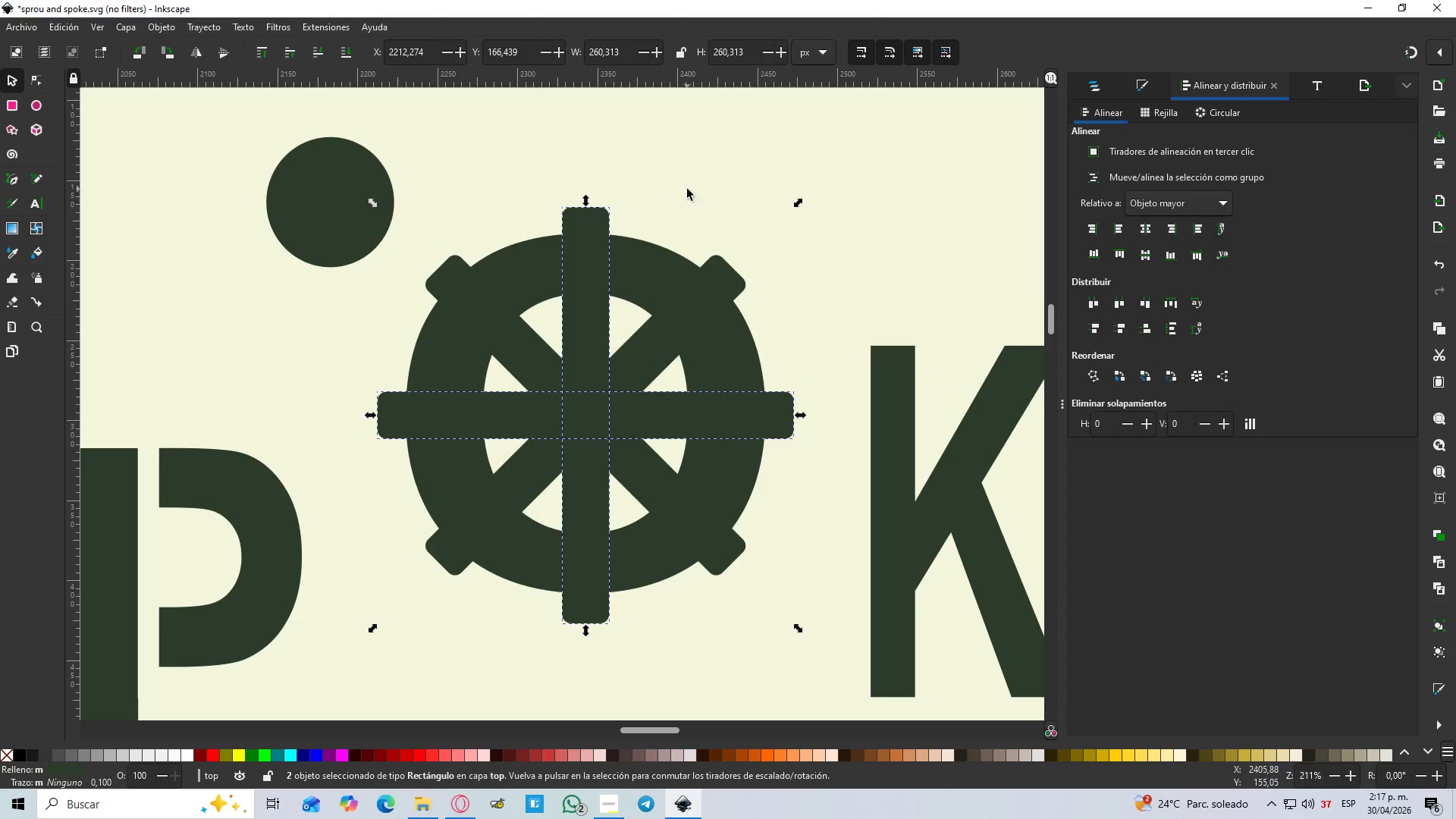 
left_click_drag(start_coordinate=[327, 202], to_coordinate=[230, 148])
 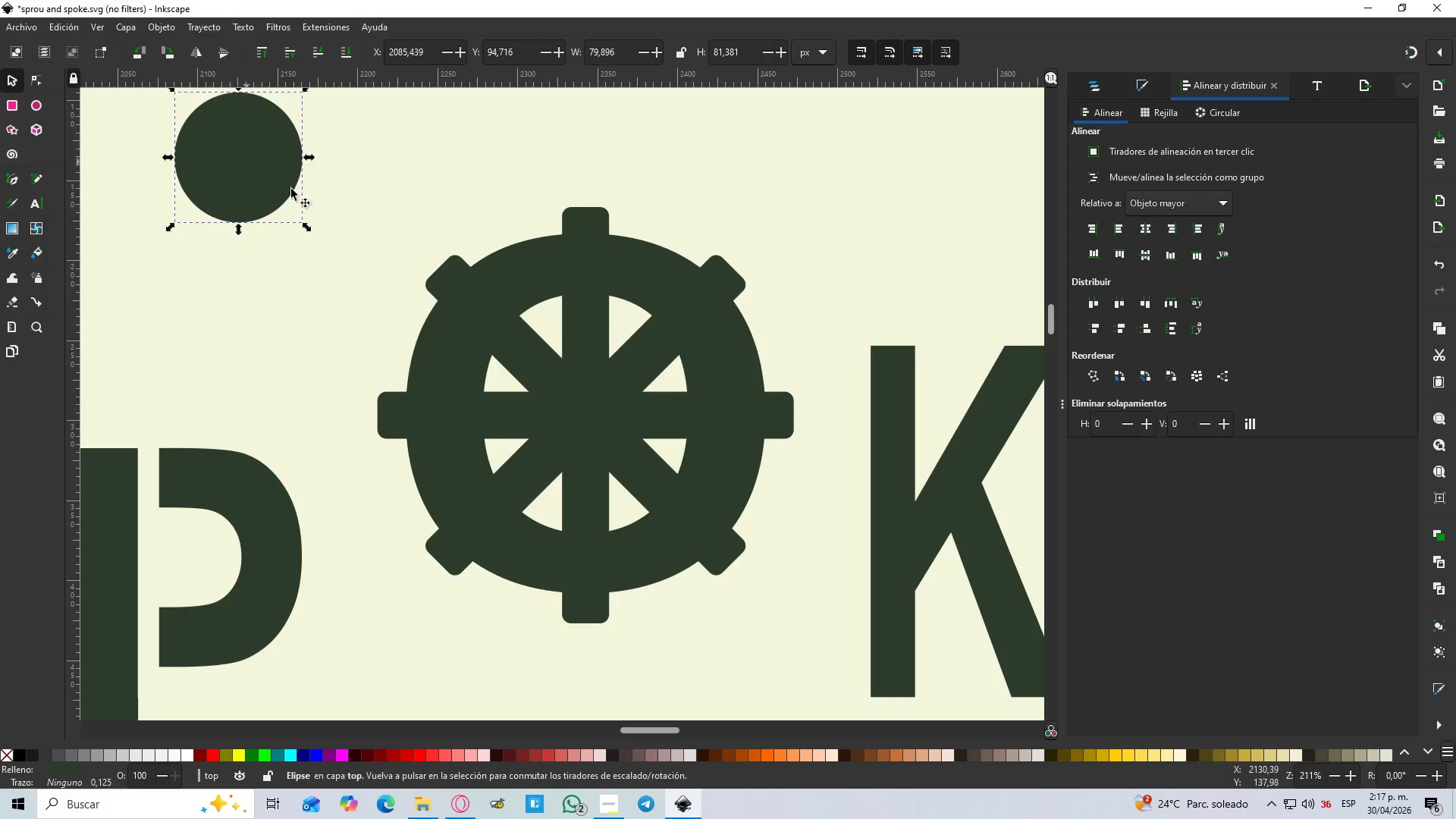 
hold_key(key=ControlLeft, duration=0.42)
scroll: coordinate [362, 207], scroll_direction: down, amount: 2.0
 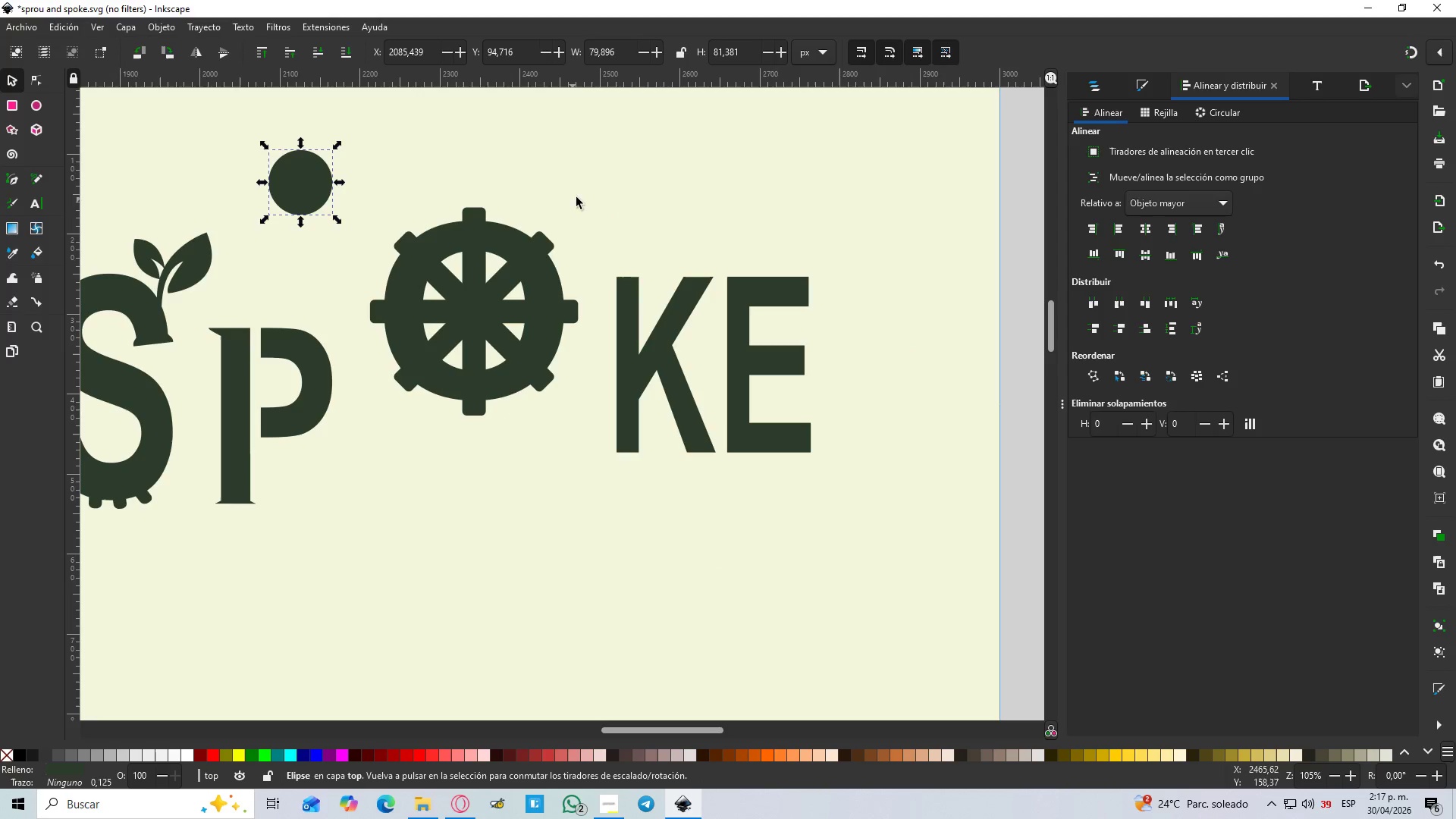 
left_click_drag(start_coordinate=[583, 192], to_coordinate=[364, 447])
 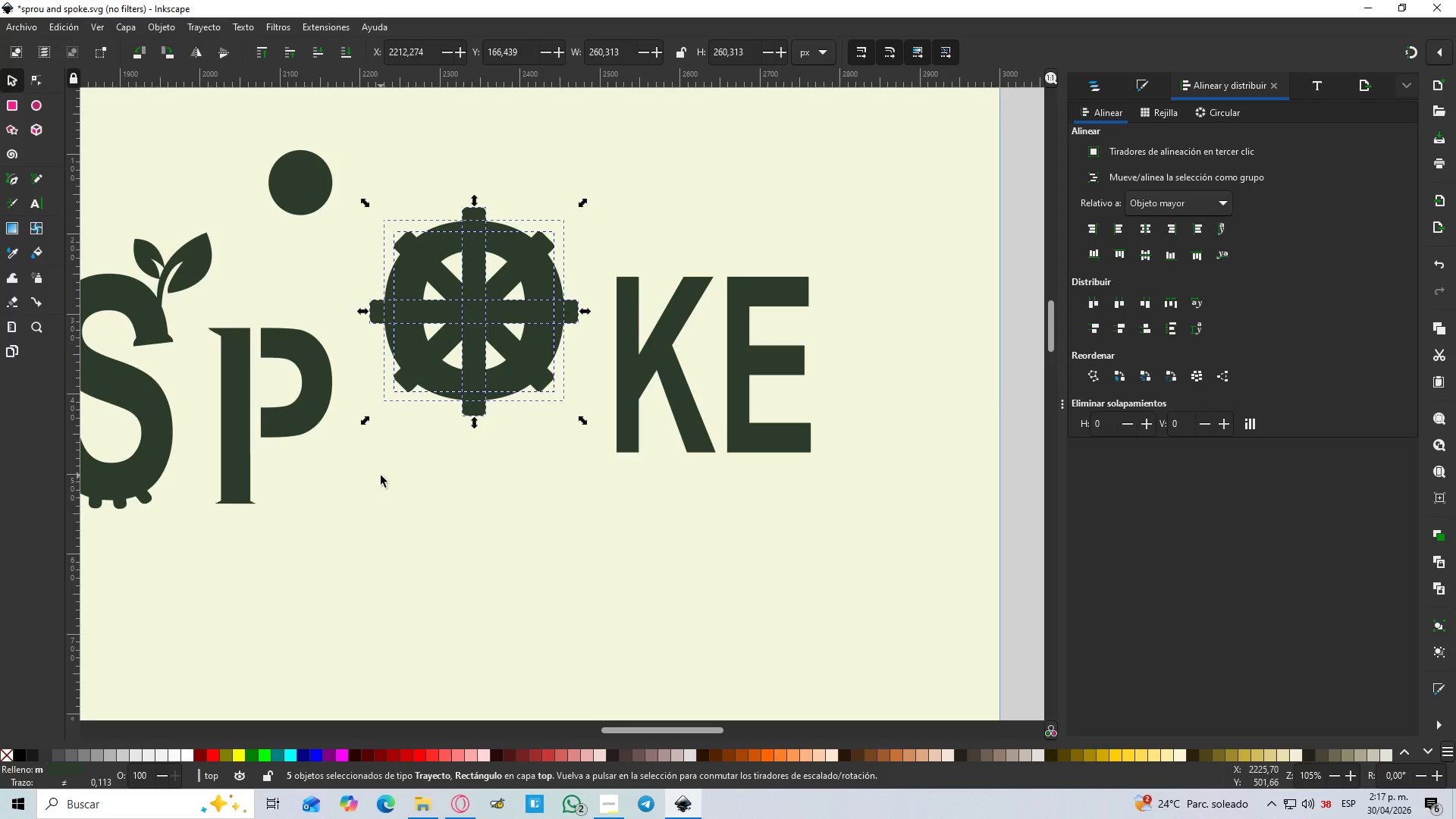 
key(Control+NumpadAdd)
 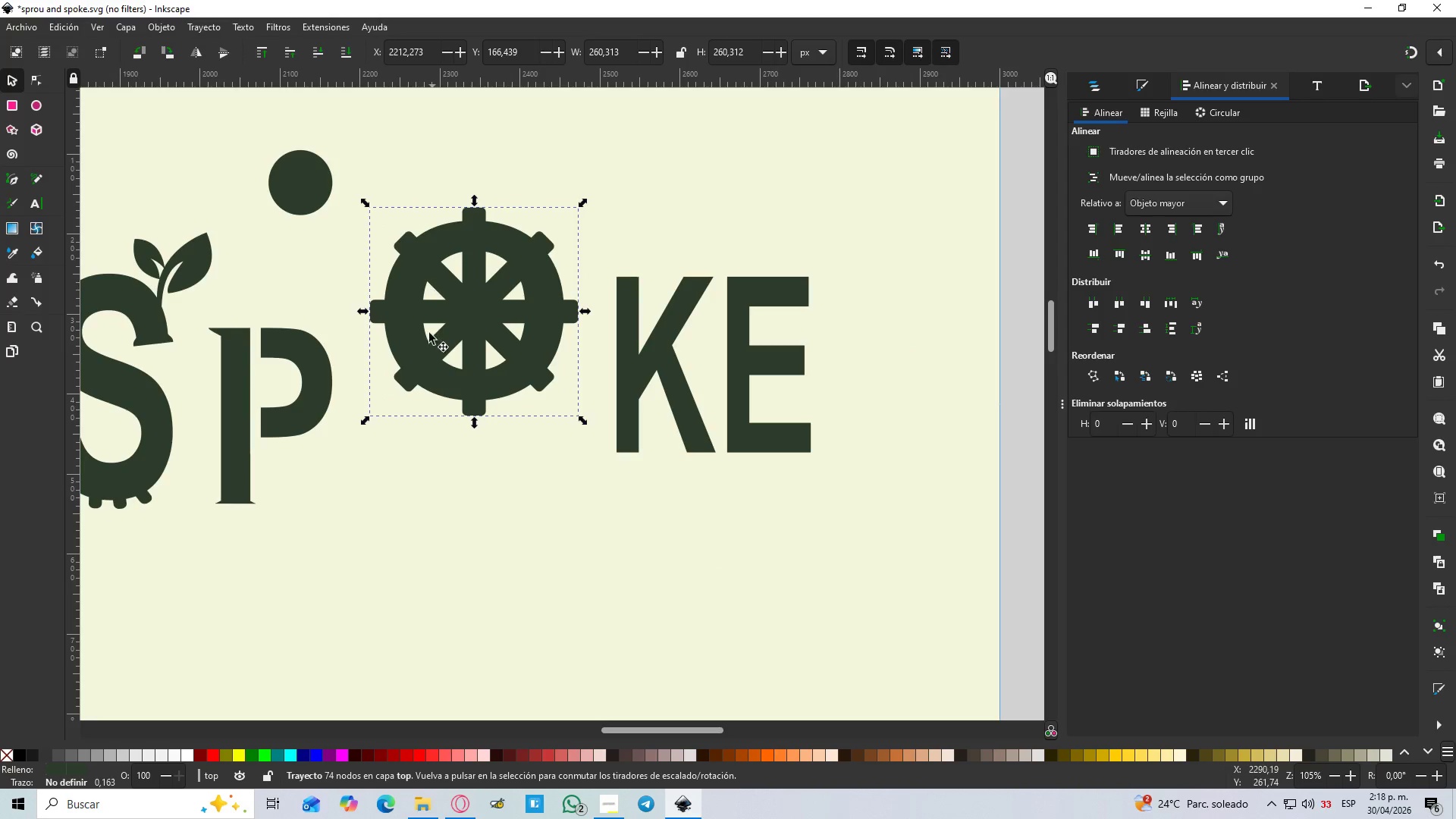 
left_click([479, 431])
 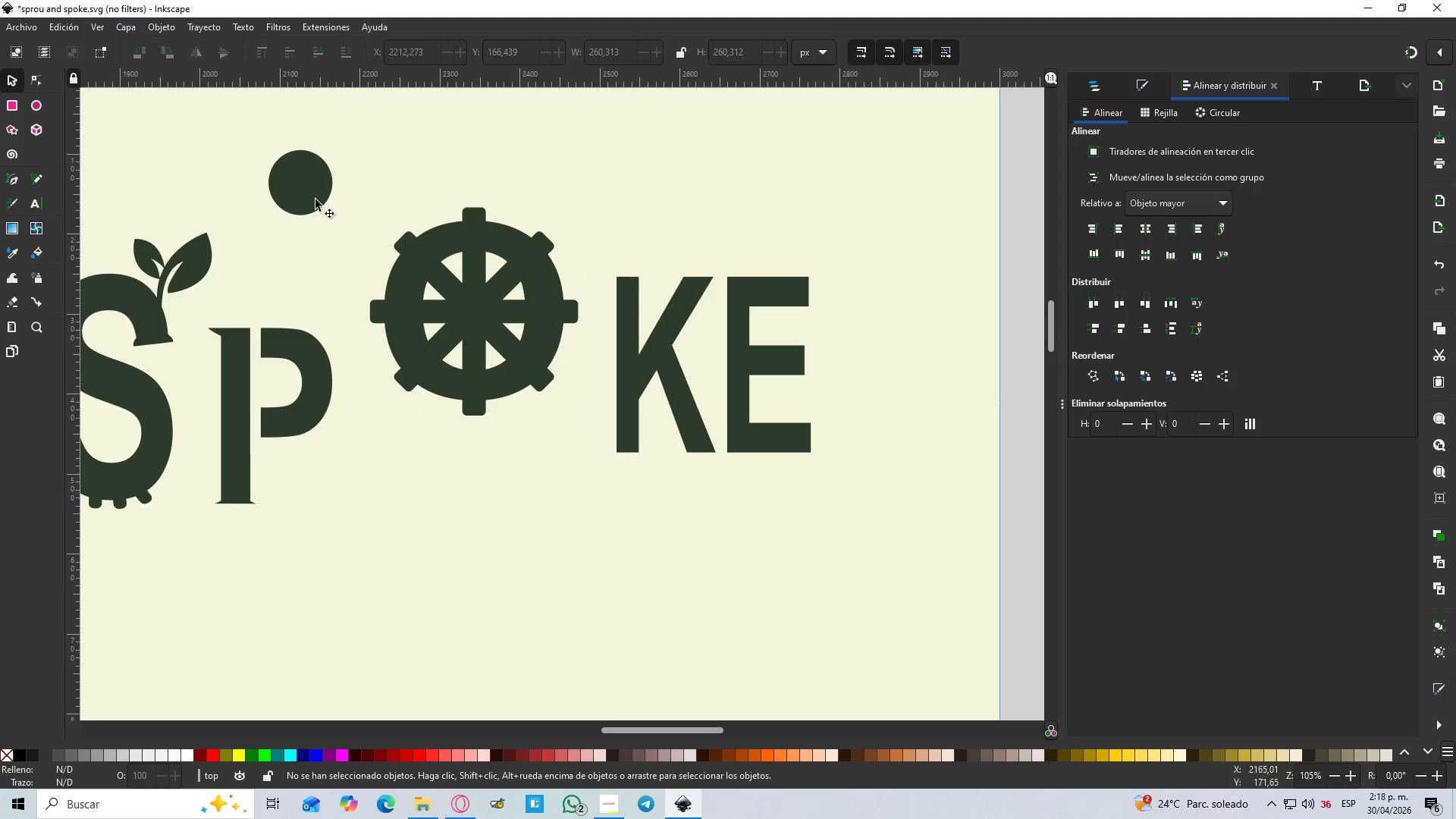 
left_click_drag(start_coordinate=[304, 184], to_coordinate=[484, 325])
 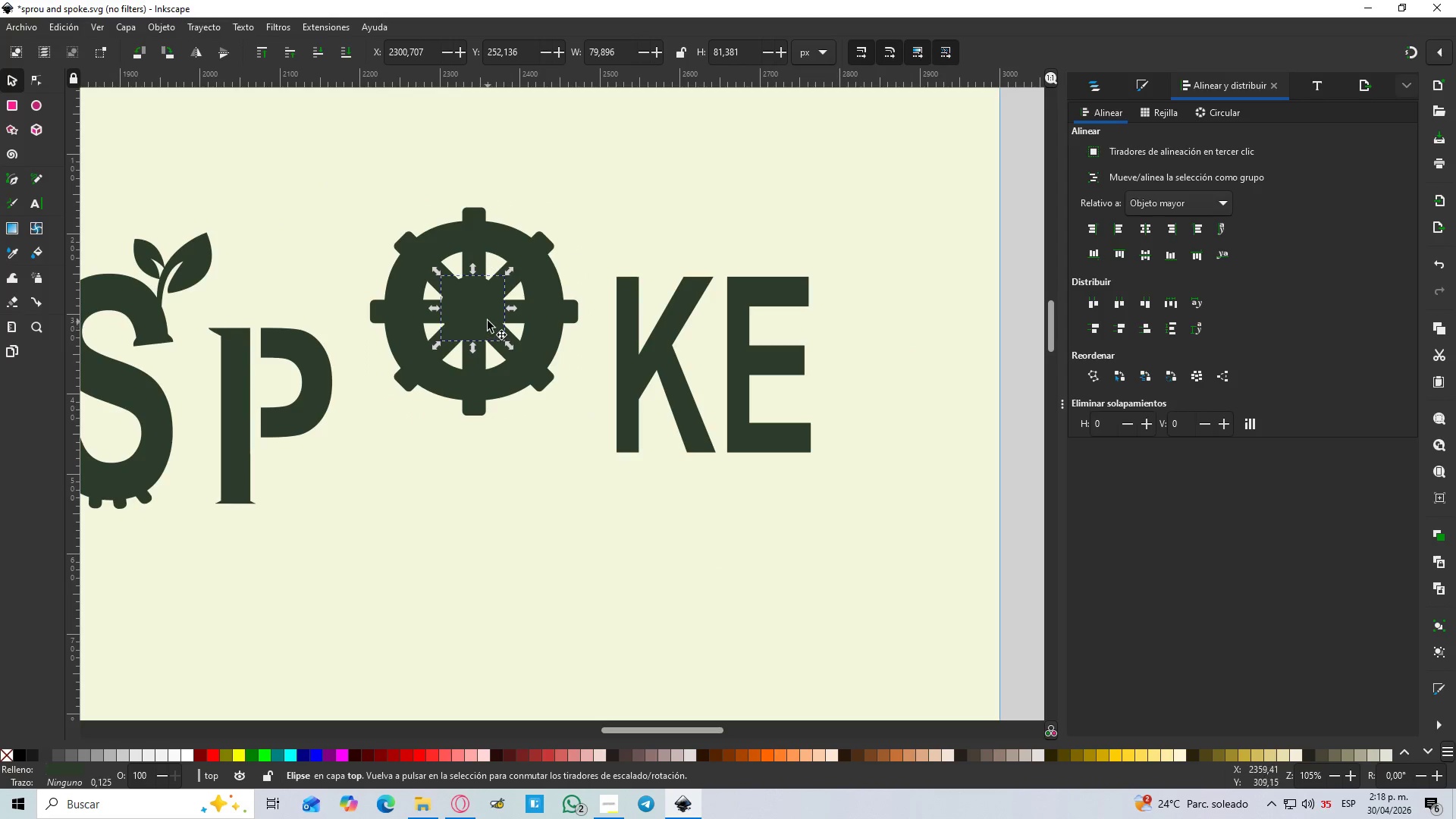 
hold_key(key=ControlLeft, duration=1.52)
scroll: coordinate [457, 305], scroll_direction: up, amount: 2.0
 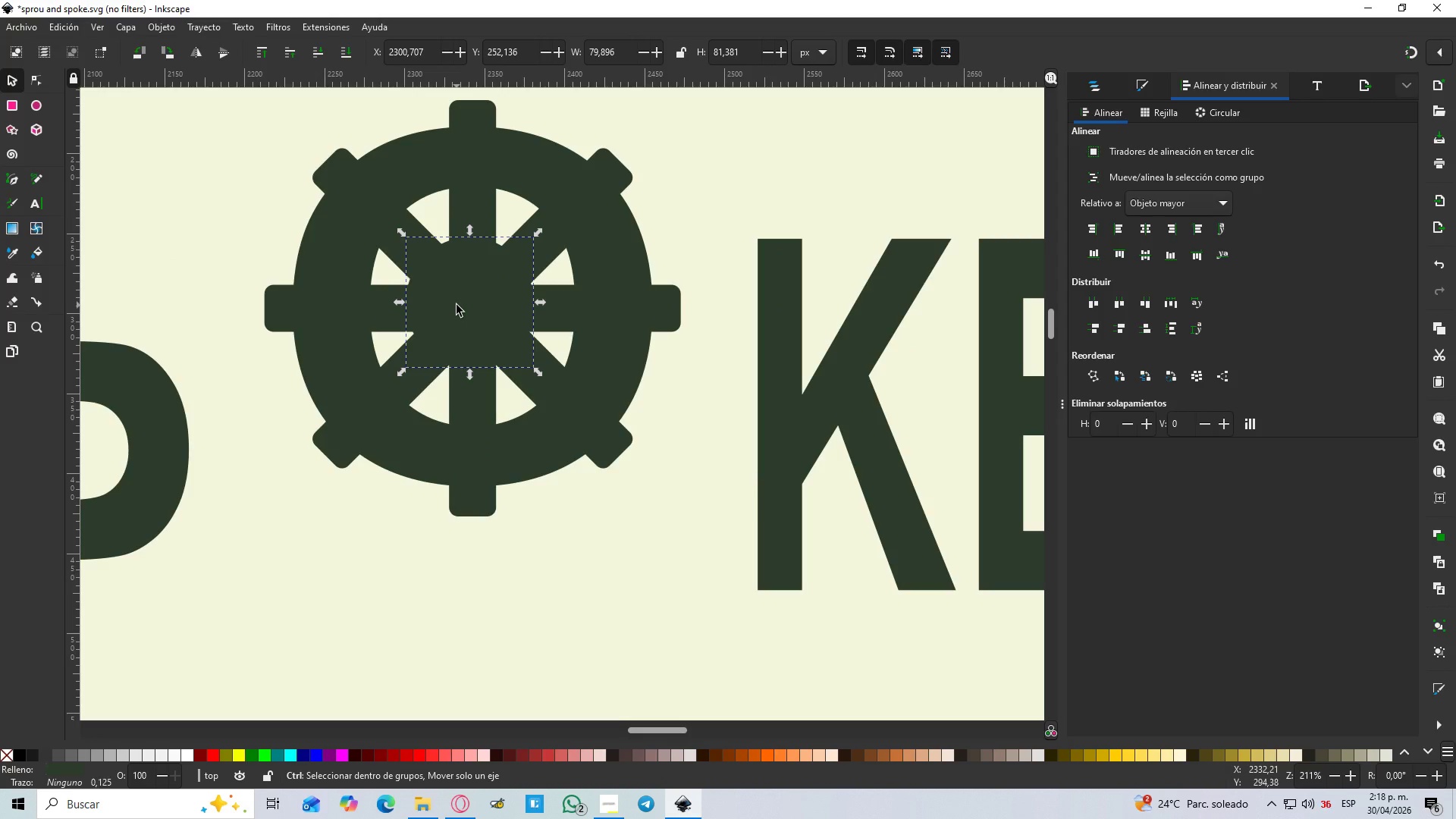 
hold_key(key=ControlLeft, duration=0.36)
 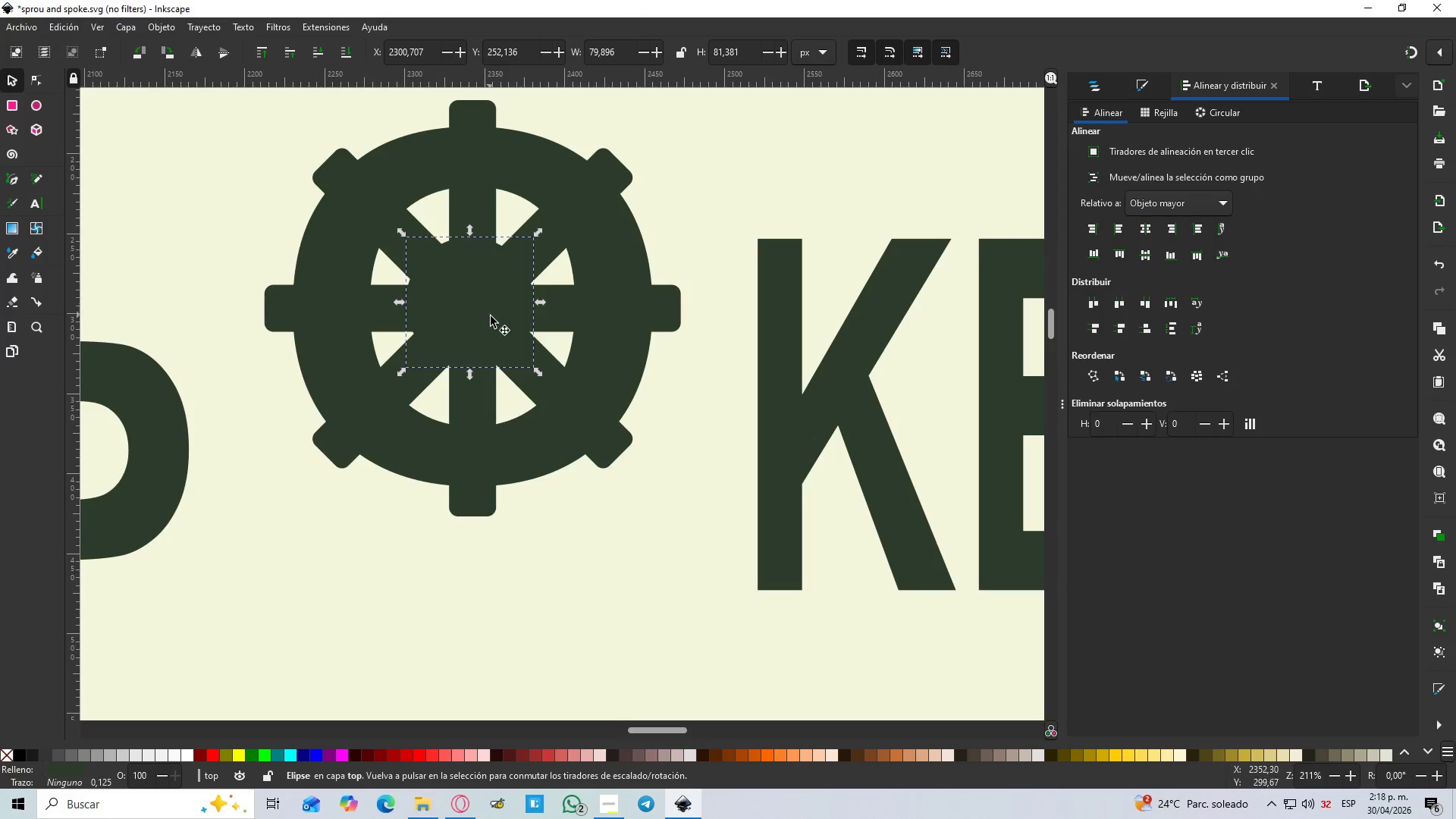 
hold_key(key=ControlLeft, duration=0.77)
scroll: coordinate [428, 313], scroll_direction: up, amount: 1.0
 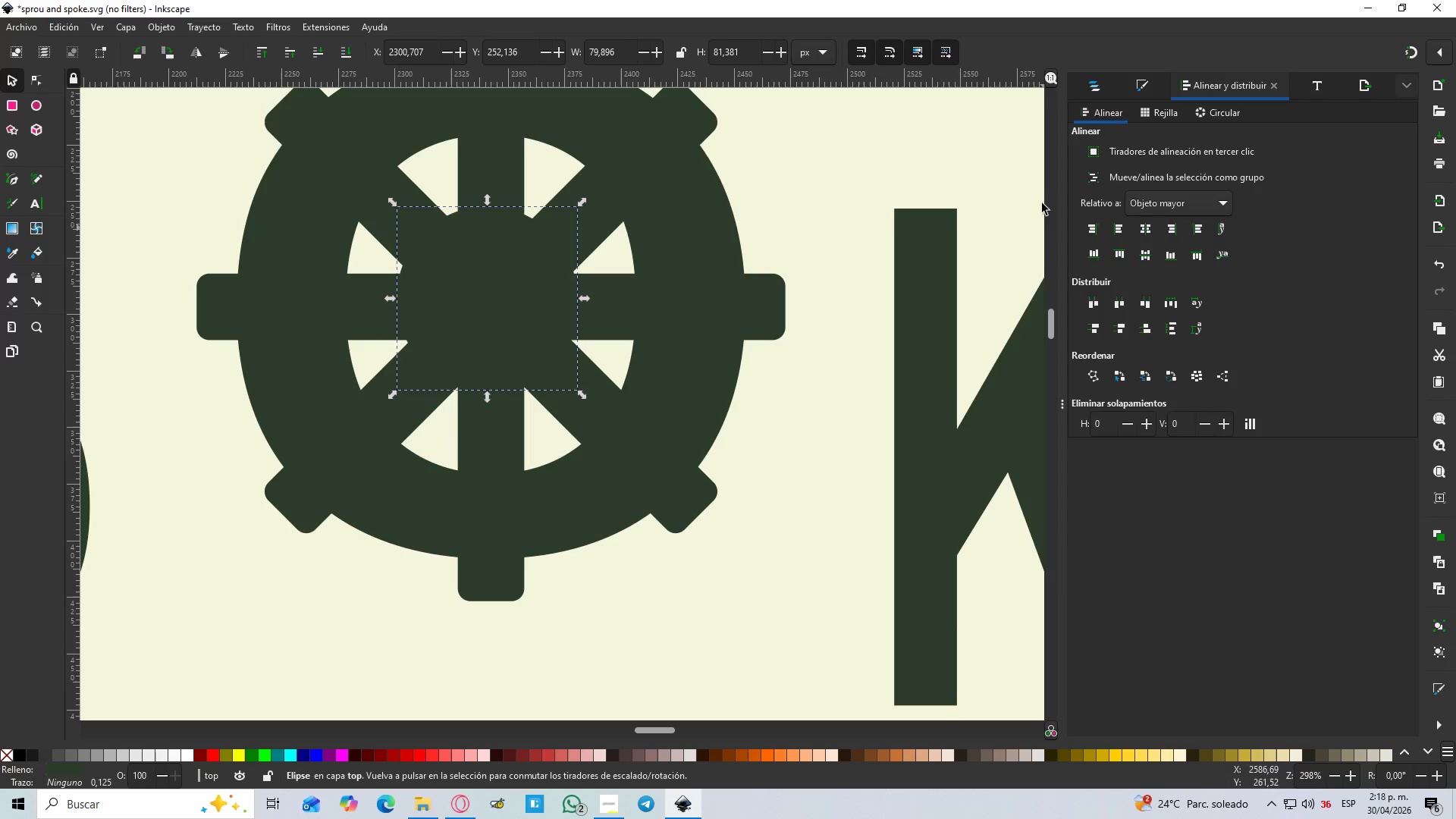 
hold_key(key=ShiftLeft, duration=0.86)
left_click([725, 234])
 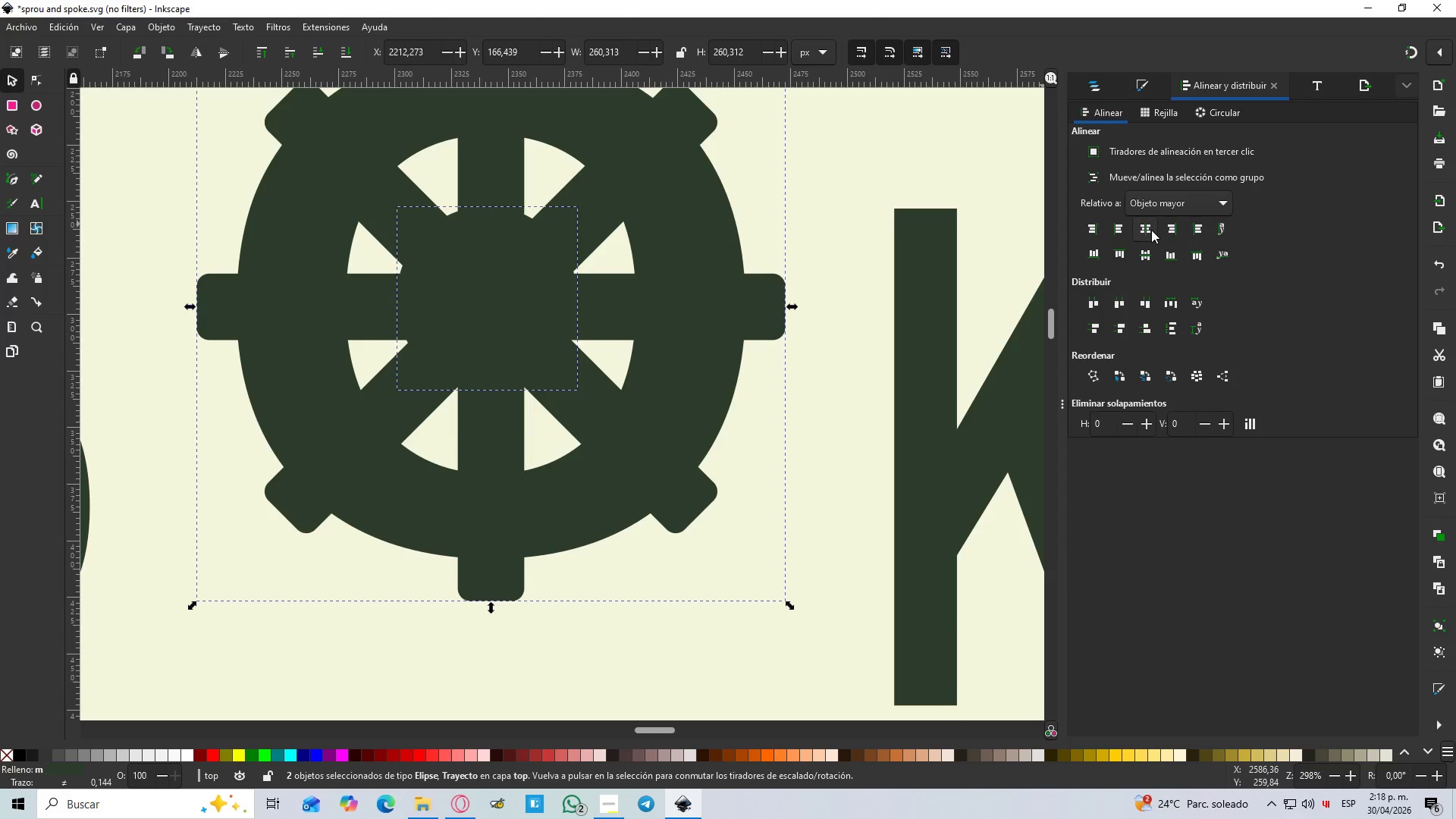 
double_click([1147, 249])
 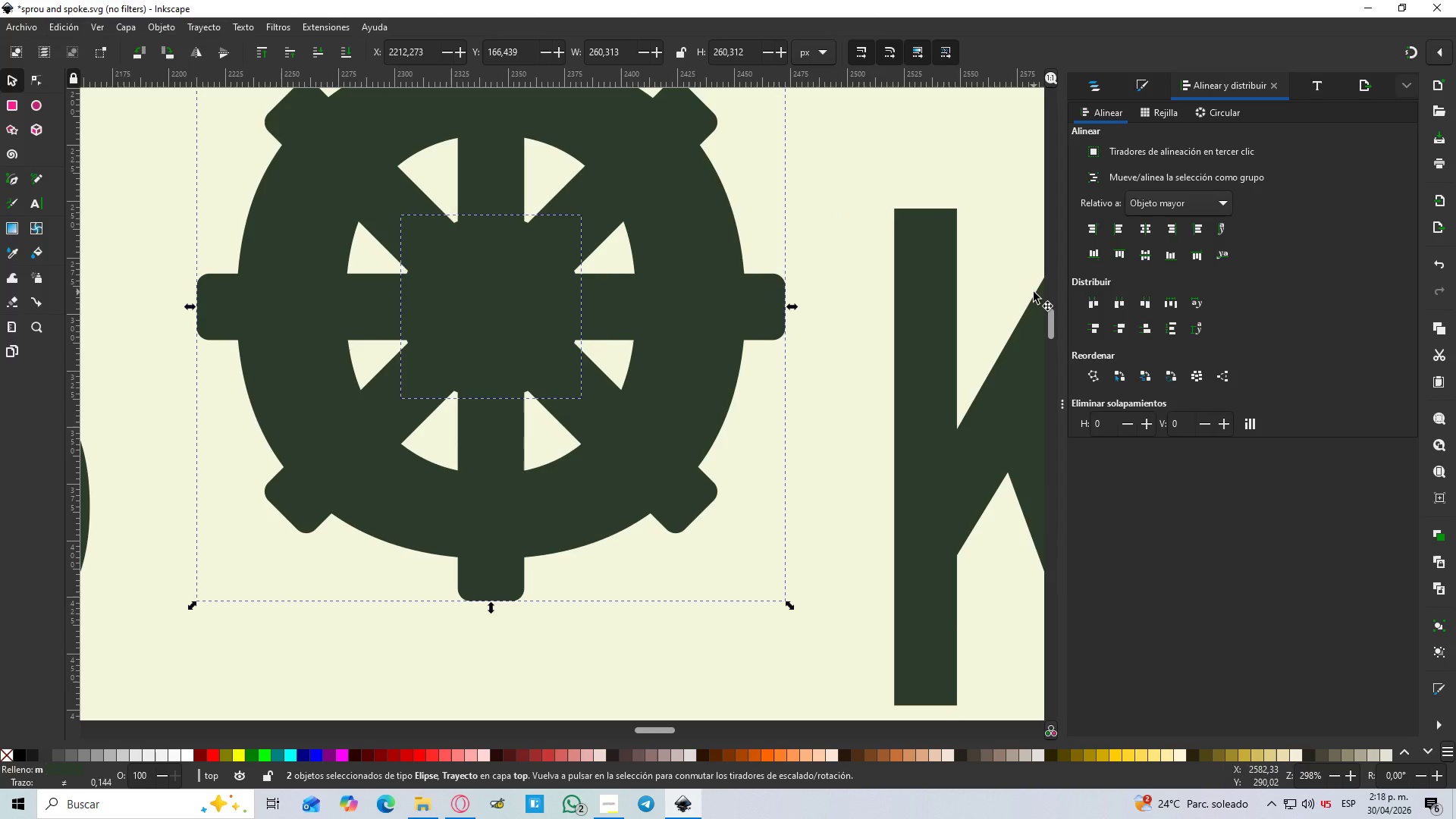 
hold_key(key=ControlLeft, duration=1.52)
 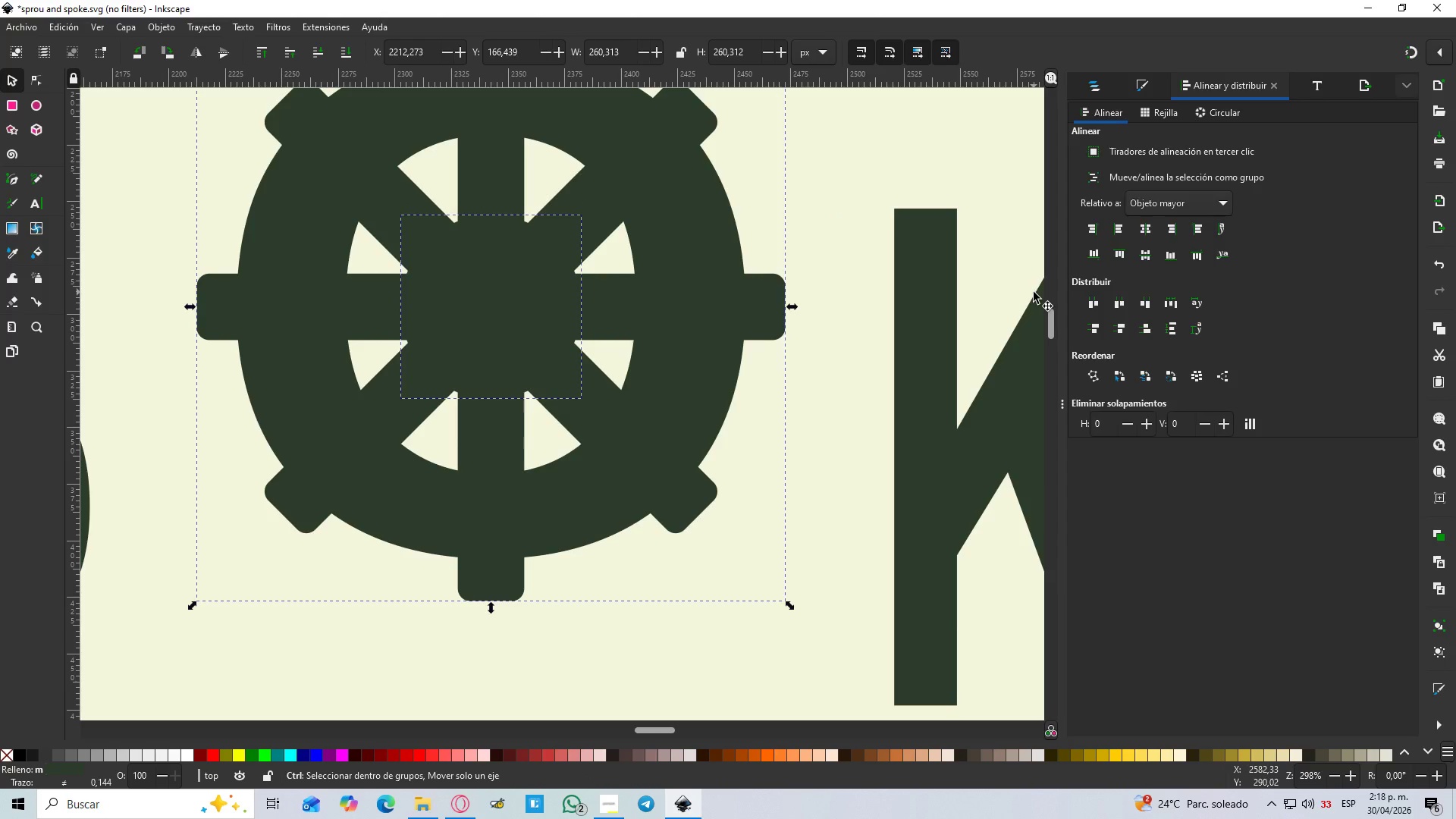 
hold_key(key=ControlLeft, duration=0.62)
 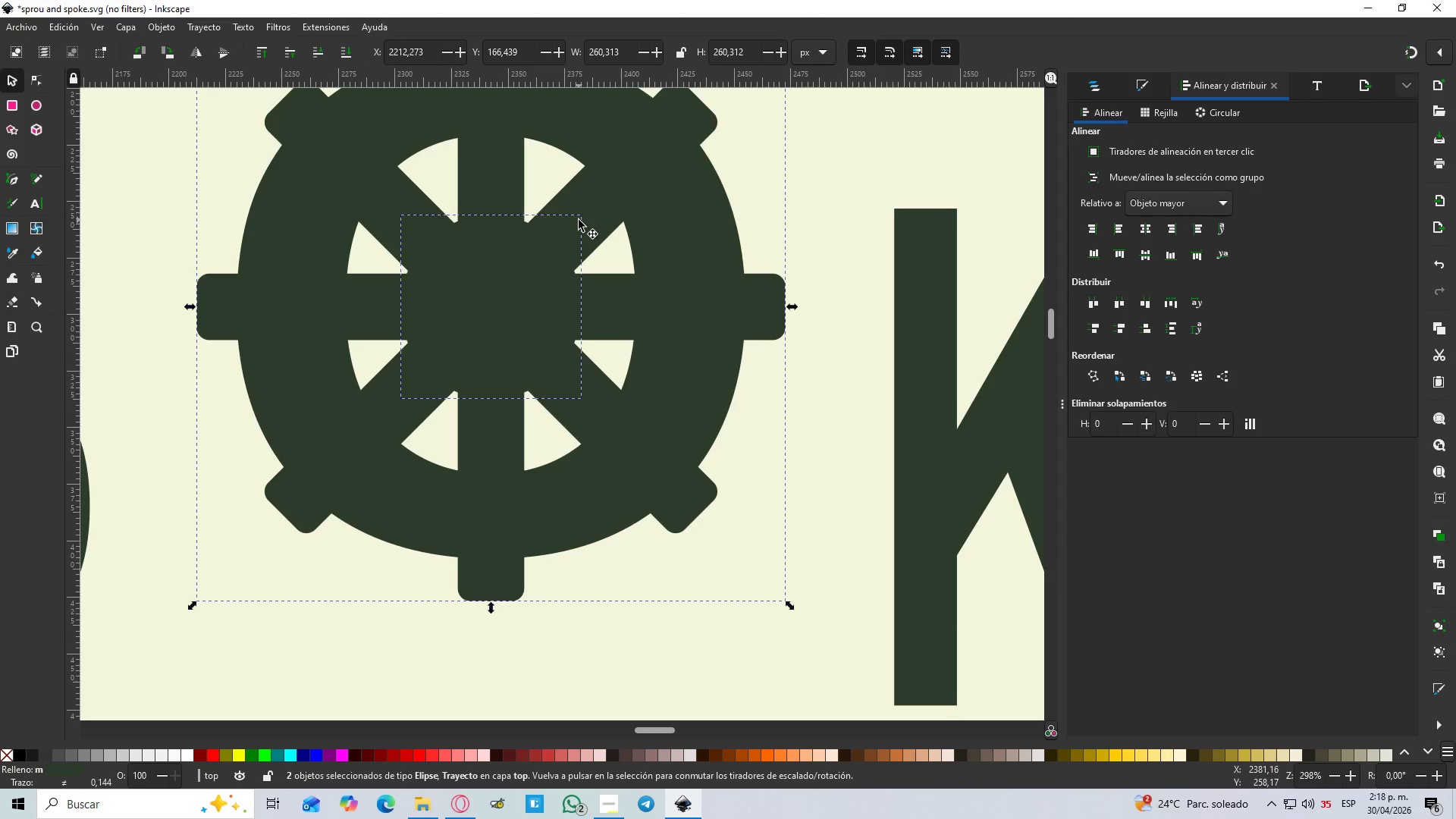 
left_click([533, 261])
 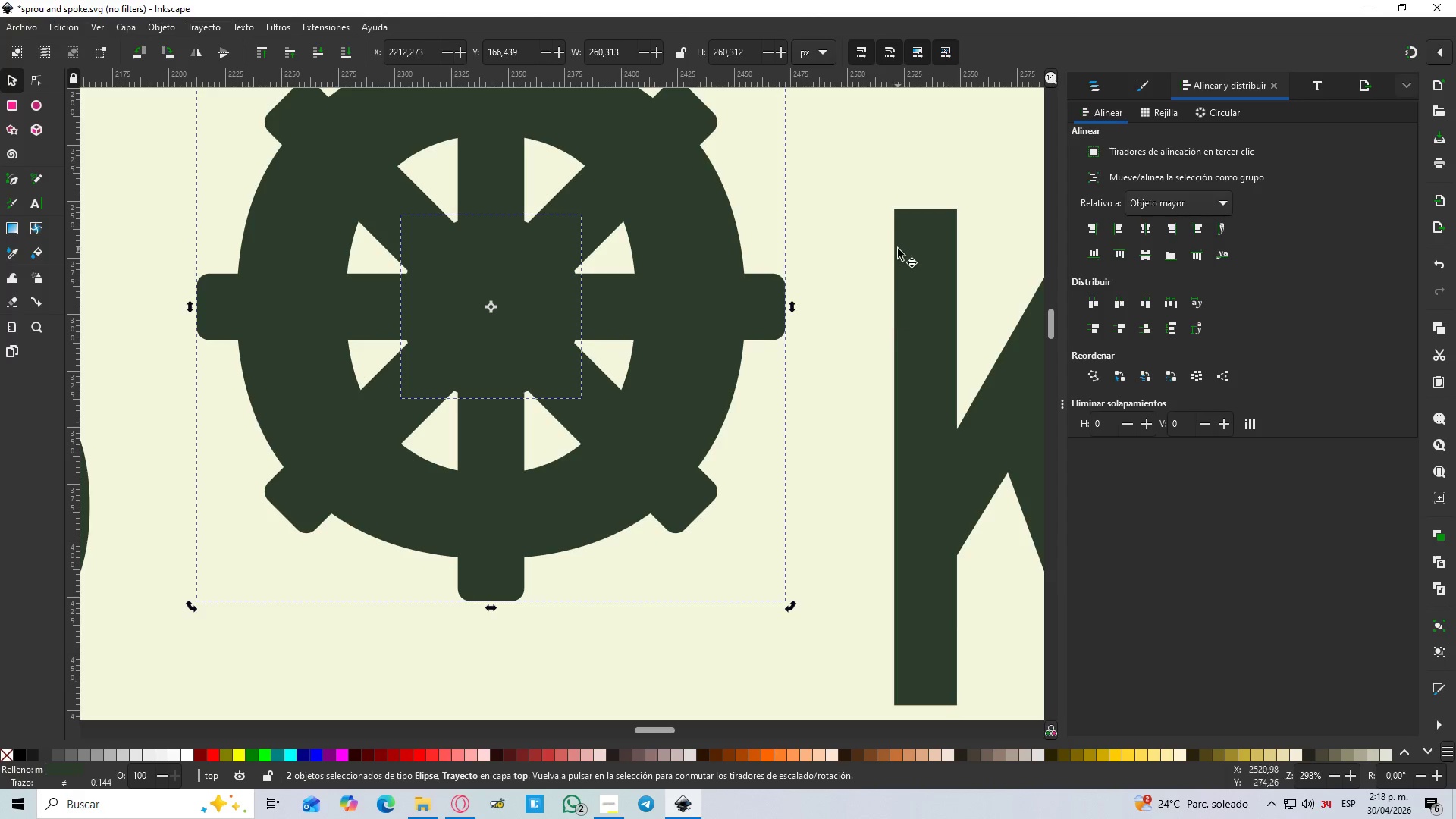 
left_click([846, 271])
 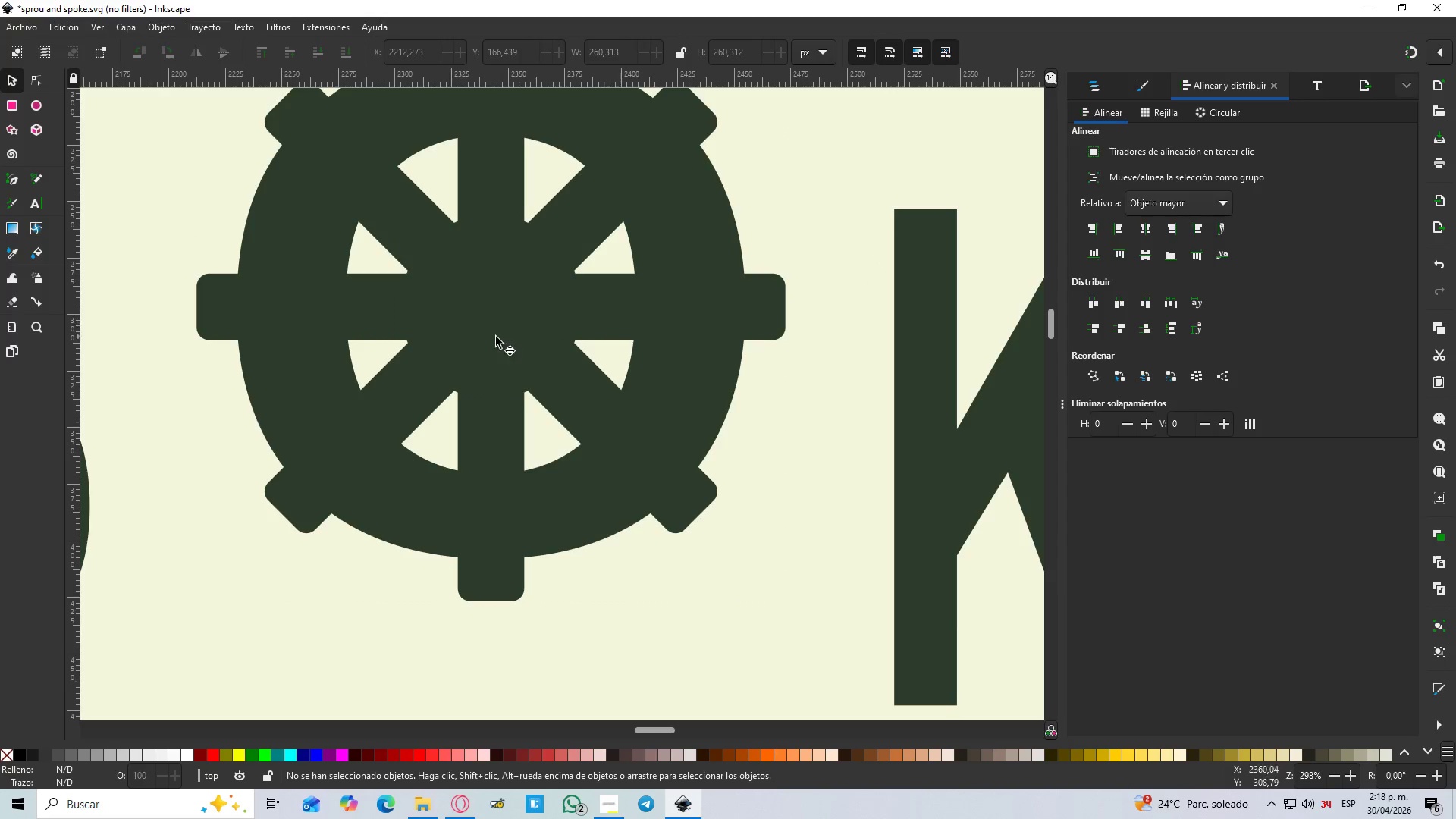 
left_click([456, 334])
 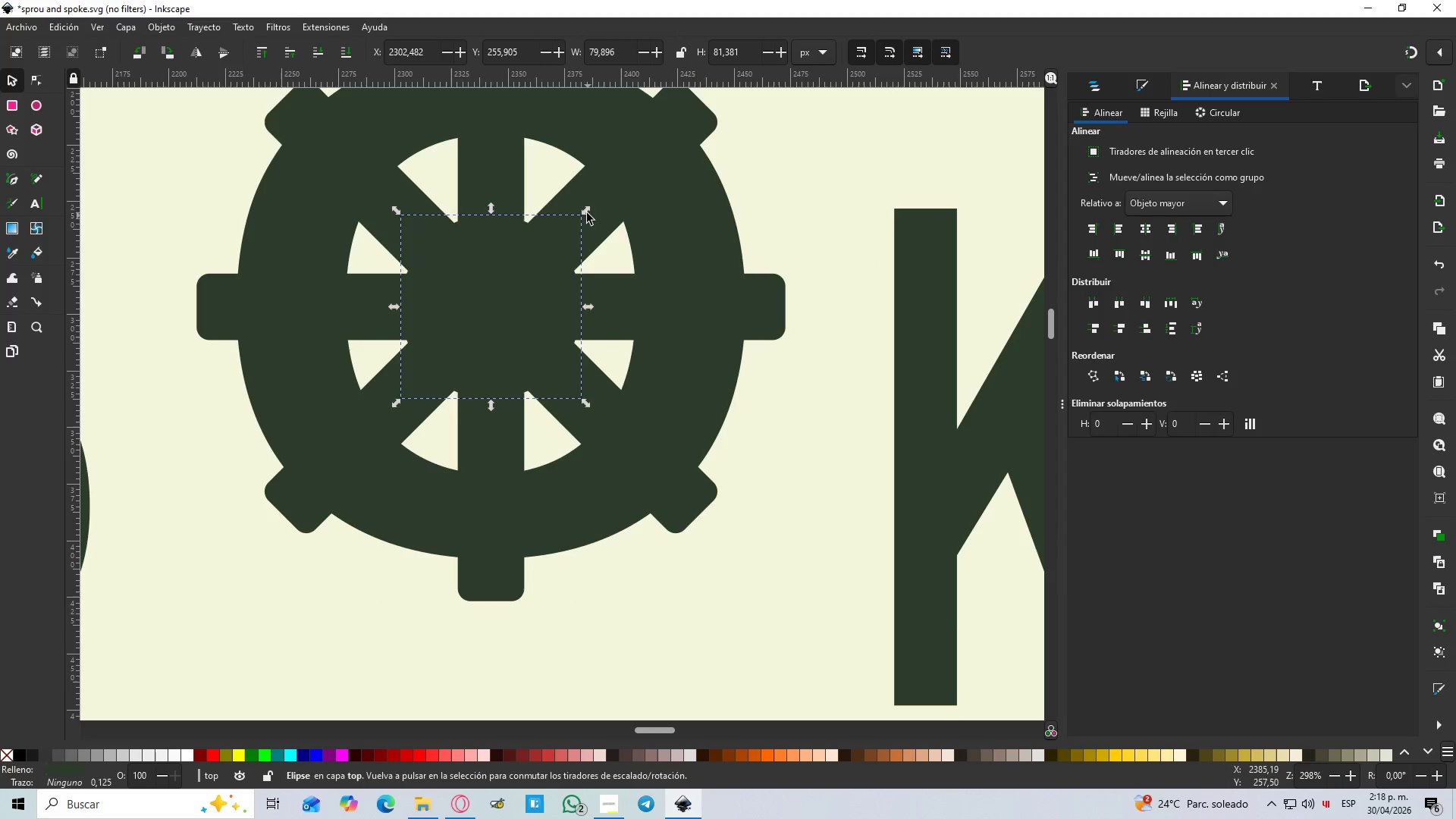 
left_click_drag(start_coordinate=[585, 212], to_coordinate=[601, 199])
 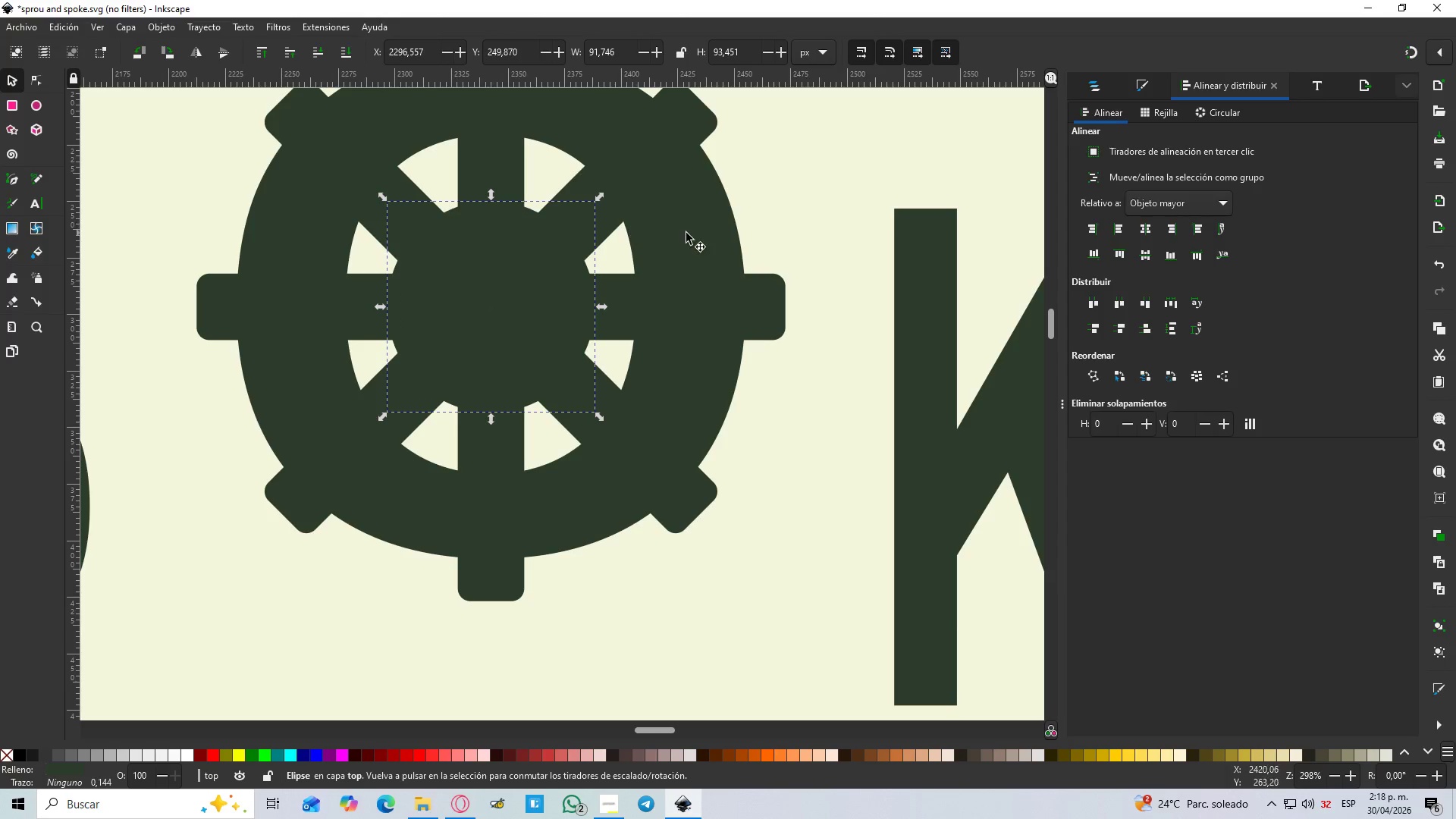 
hold_key(key=ShiftLeft, duration=1.5)
 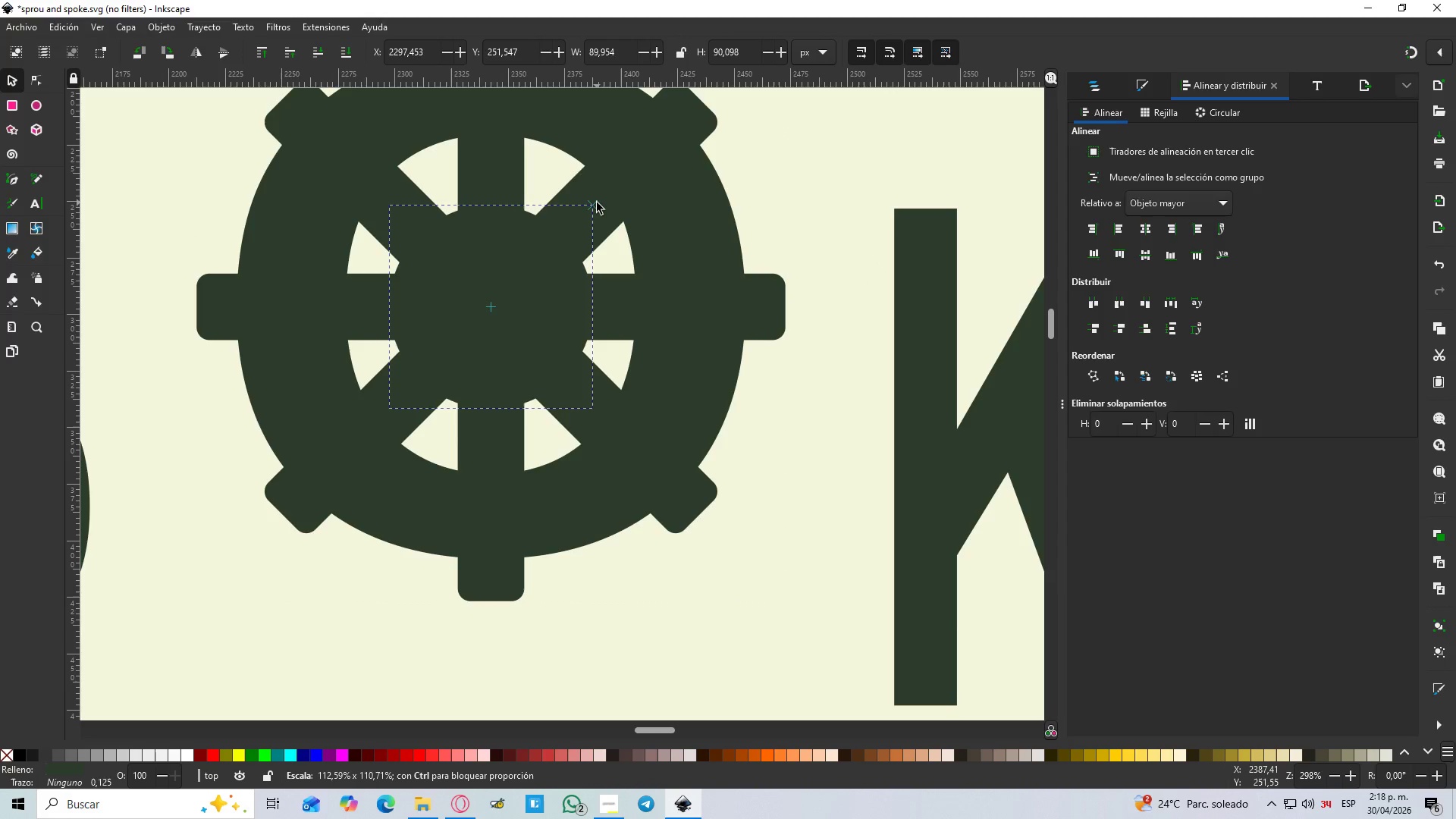 
hold_key(key=ShiftLeft, duration=1.39)
 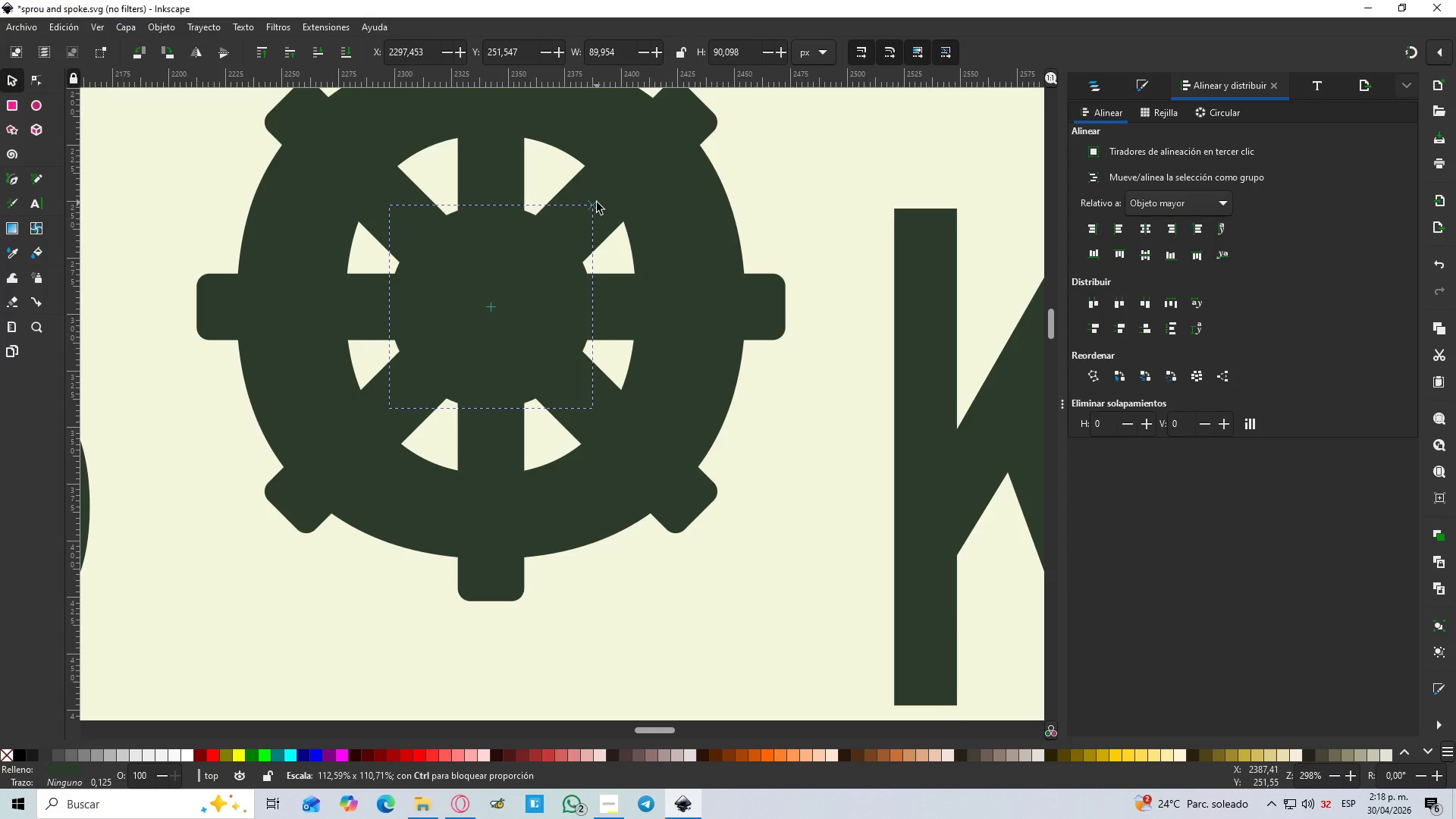 
hold_key(key=ControlLeft, duration=2.69)
 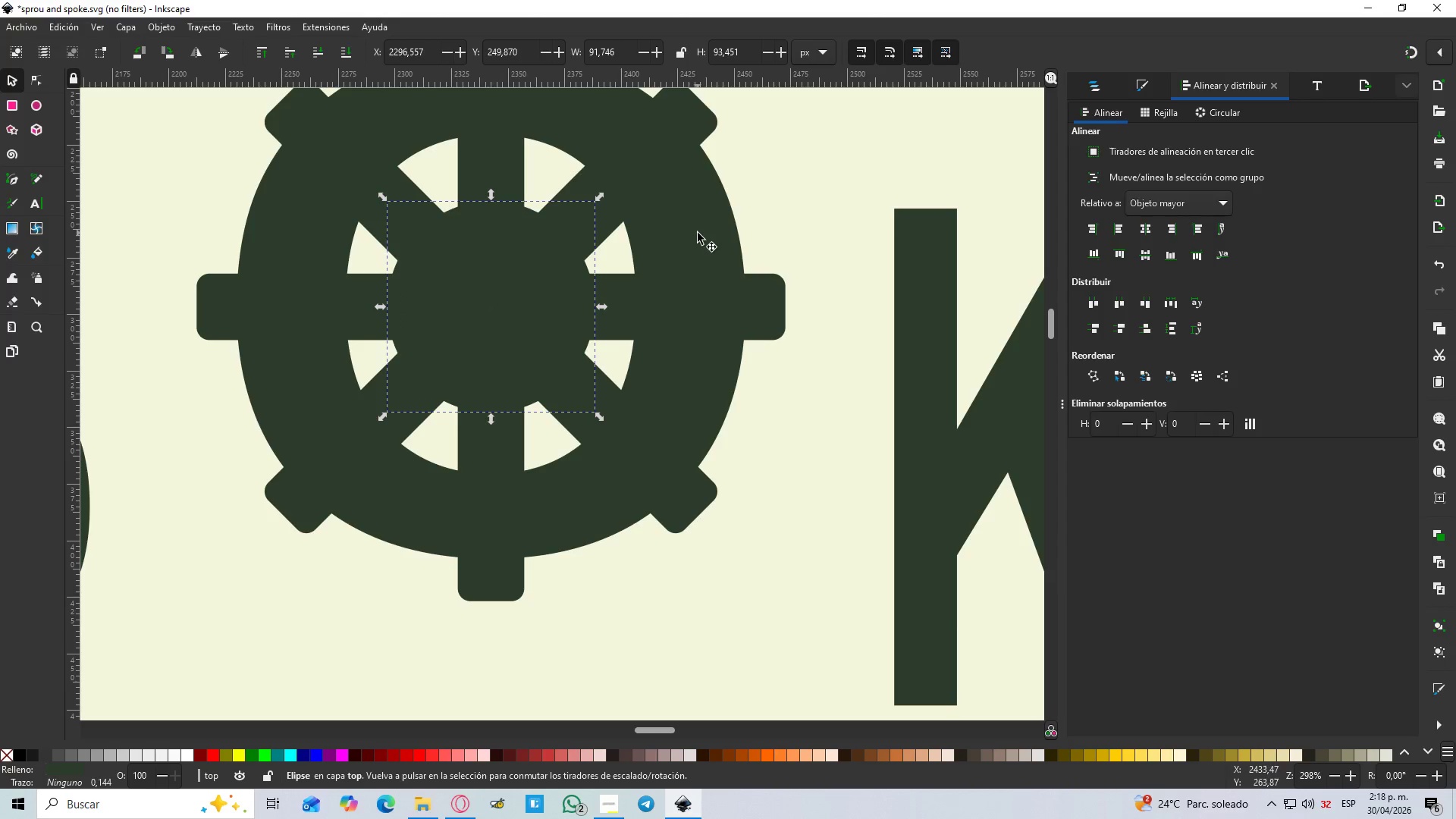 
hold_key(key=ShiftLeft, duration=1.2)
 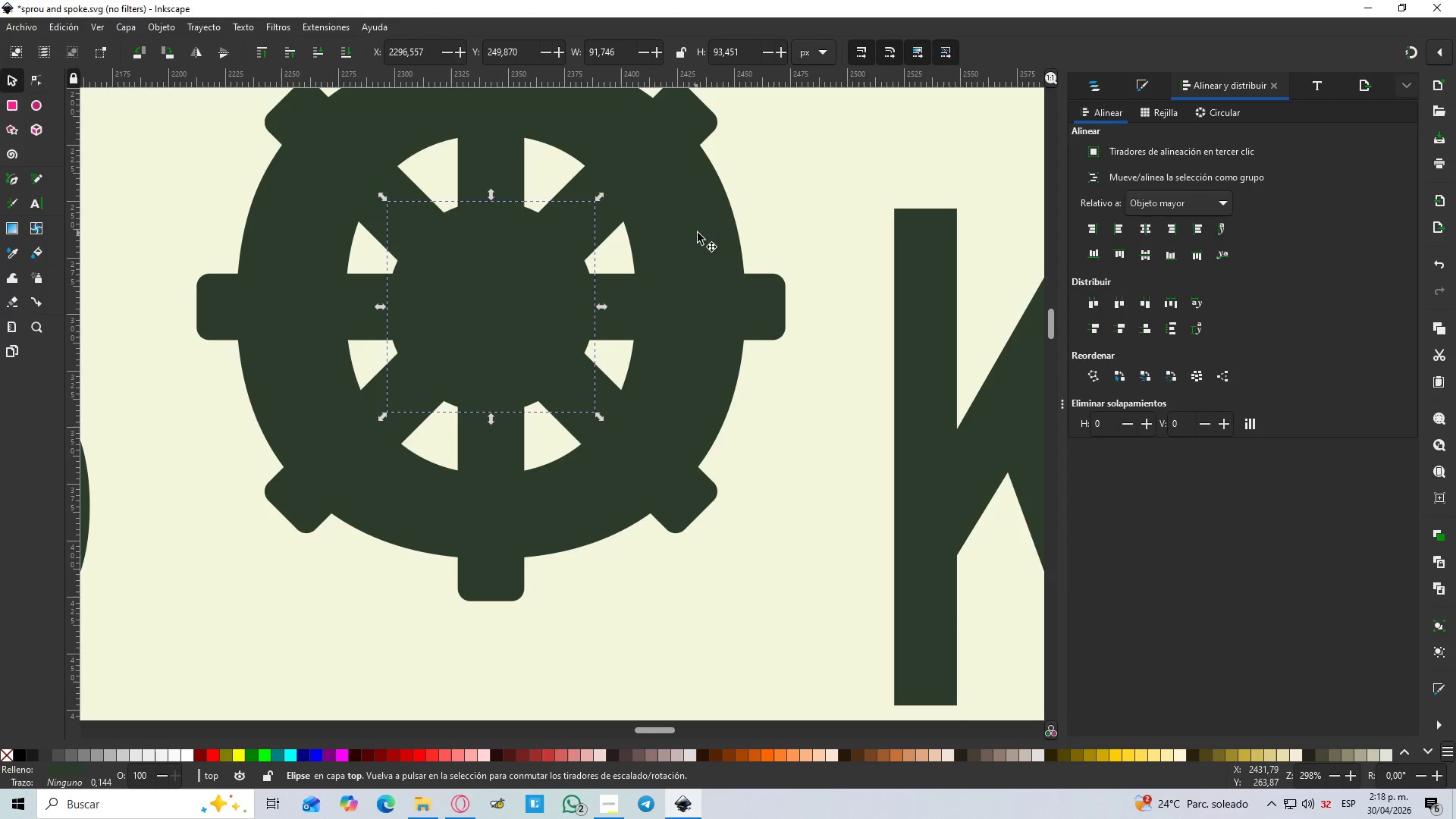 
hold_key(key=ShiftLeft, duration=1.98)
left_click([698, 233])
 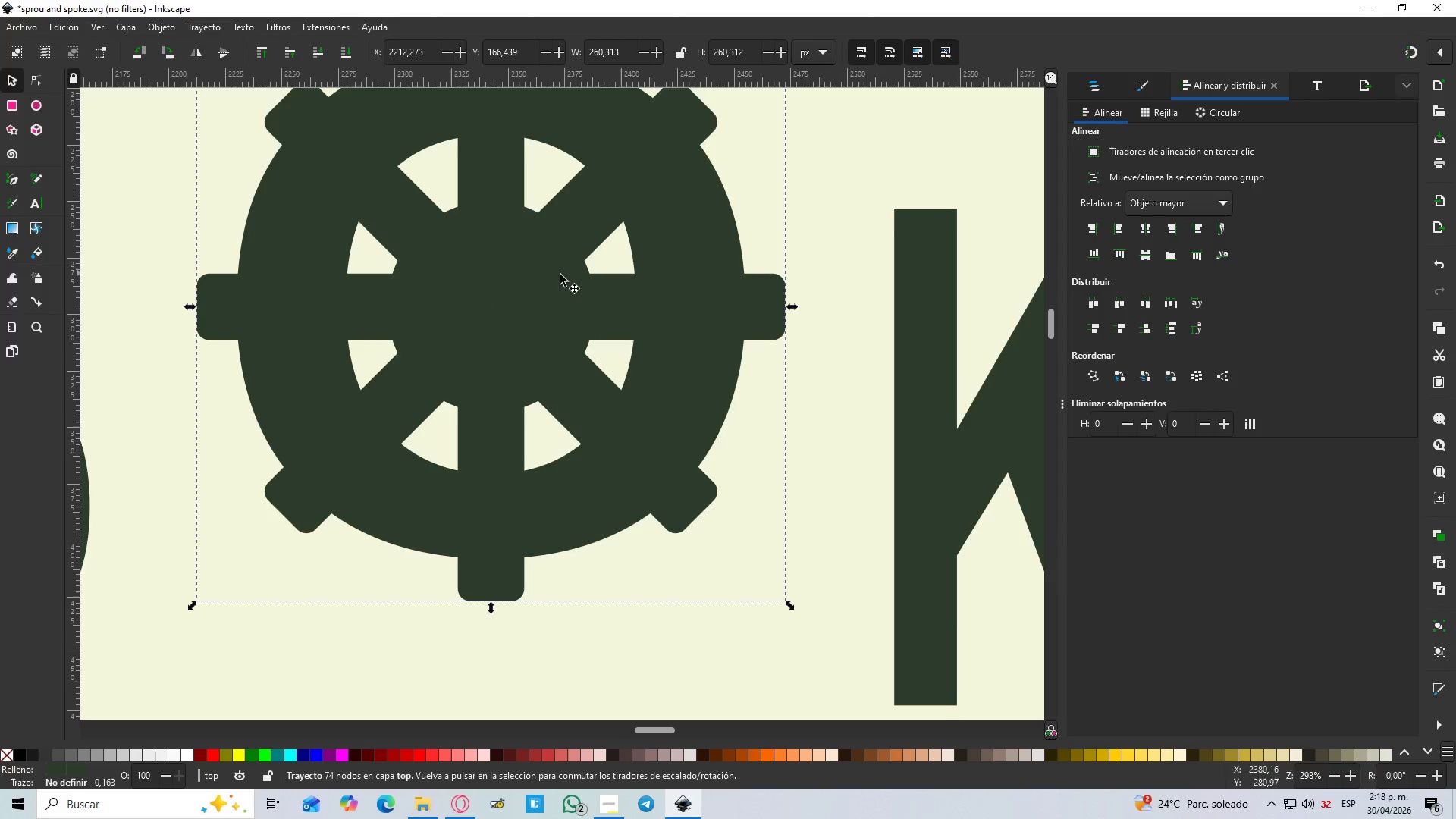 
left_click([538, 279])
 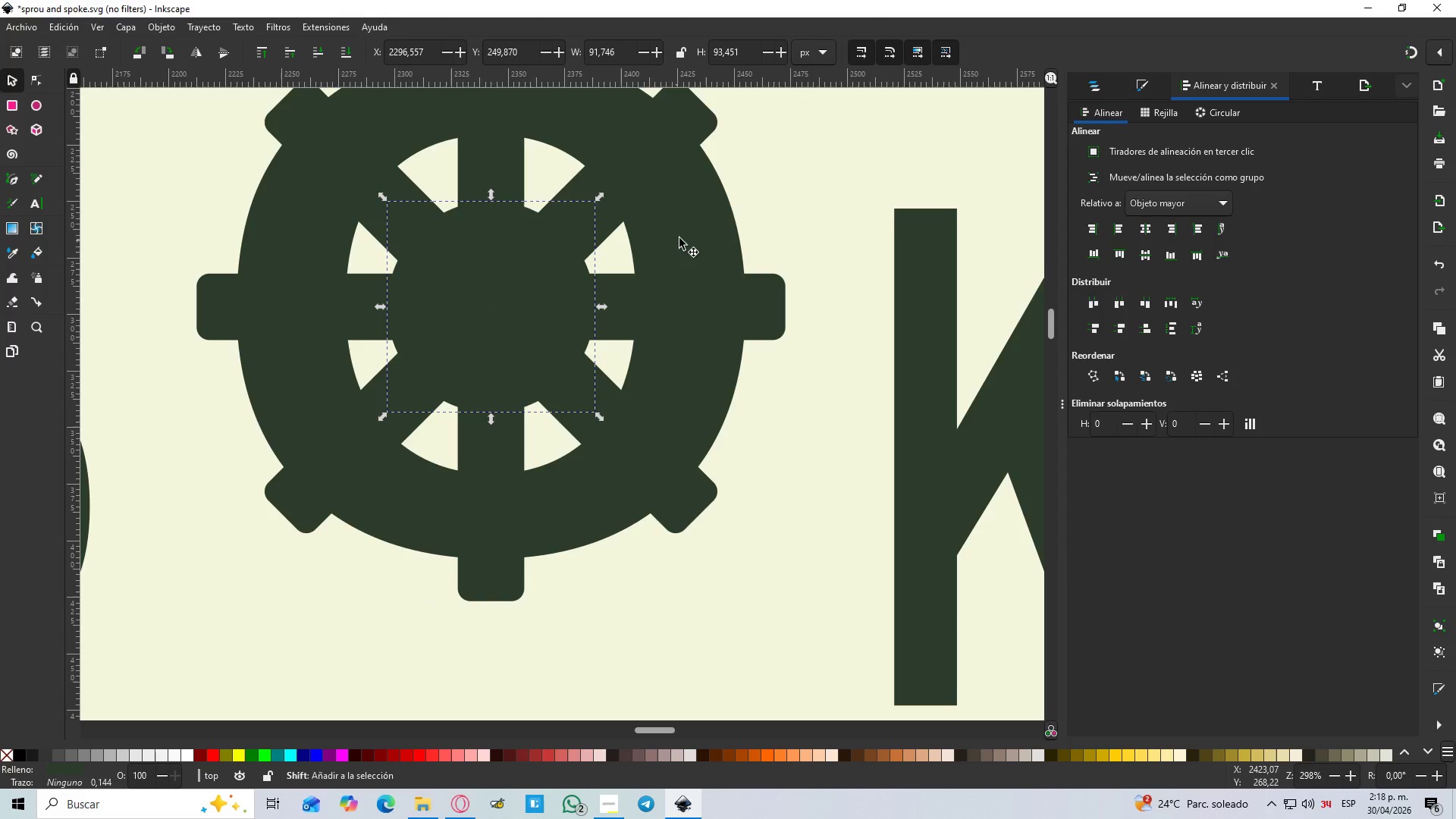 
left_click([689, 238])
 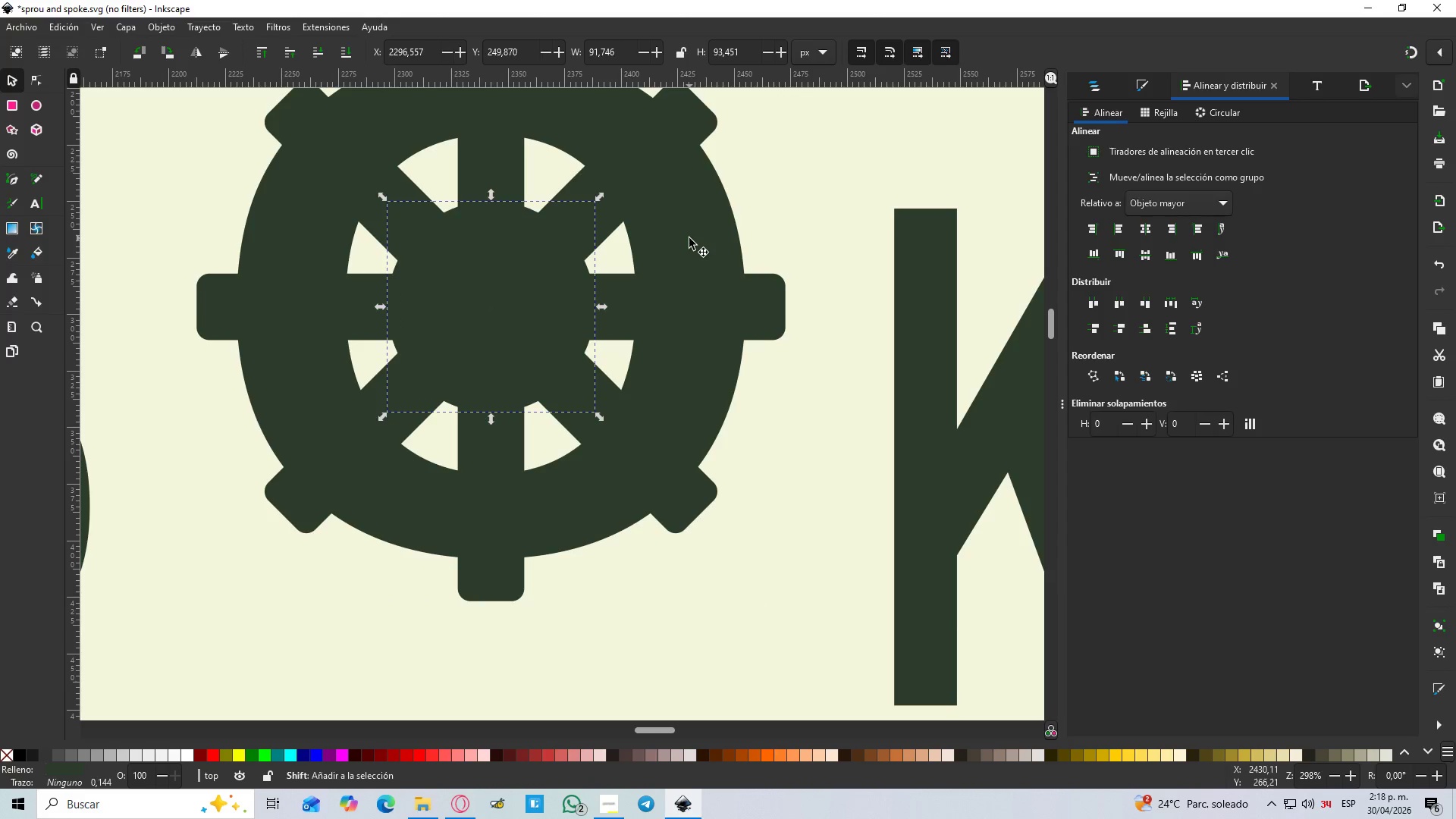 
hold_key(key=ShiftLeft, duration=0.53)
 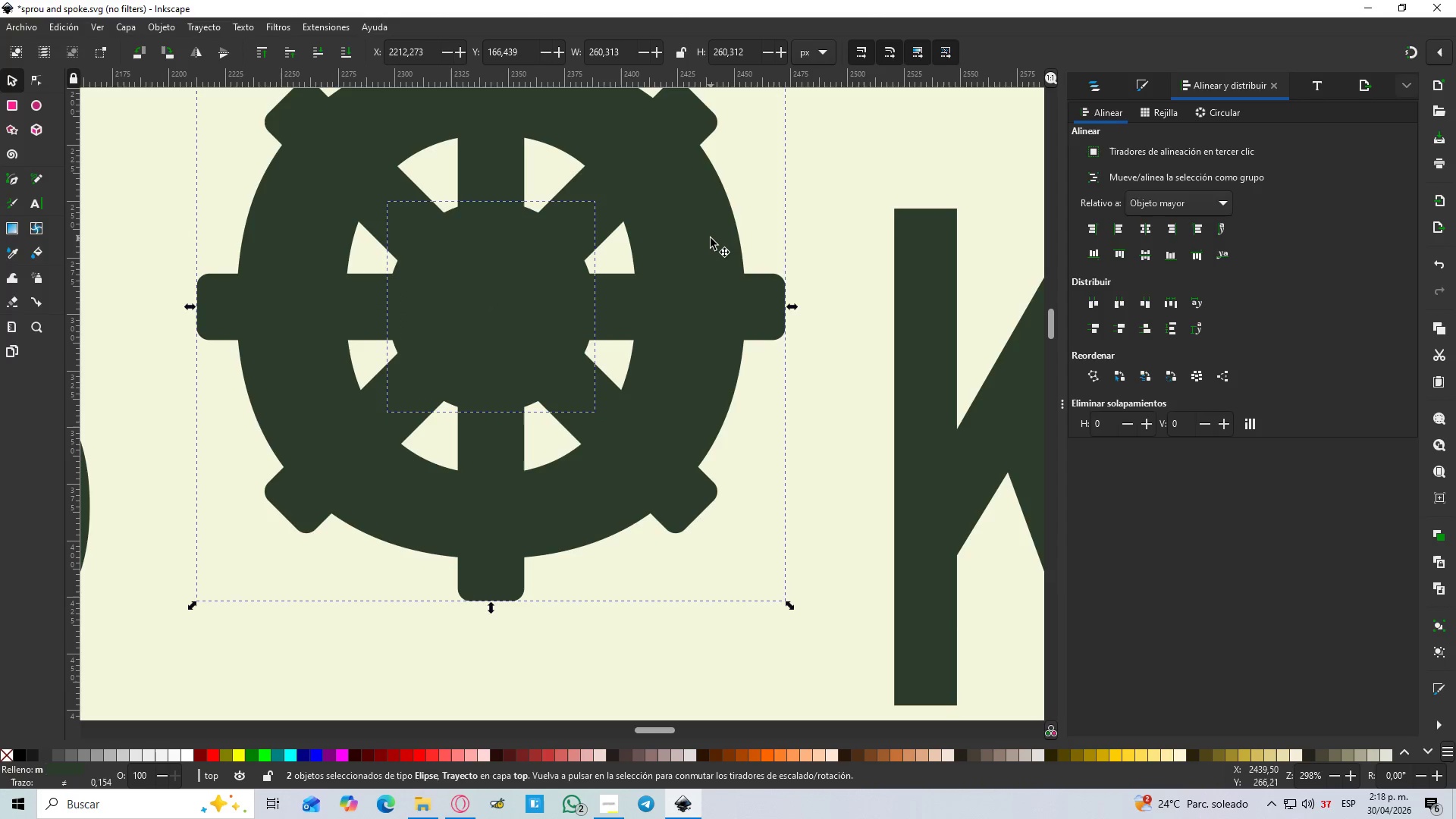 
key(Control+NumpadAdd)
 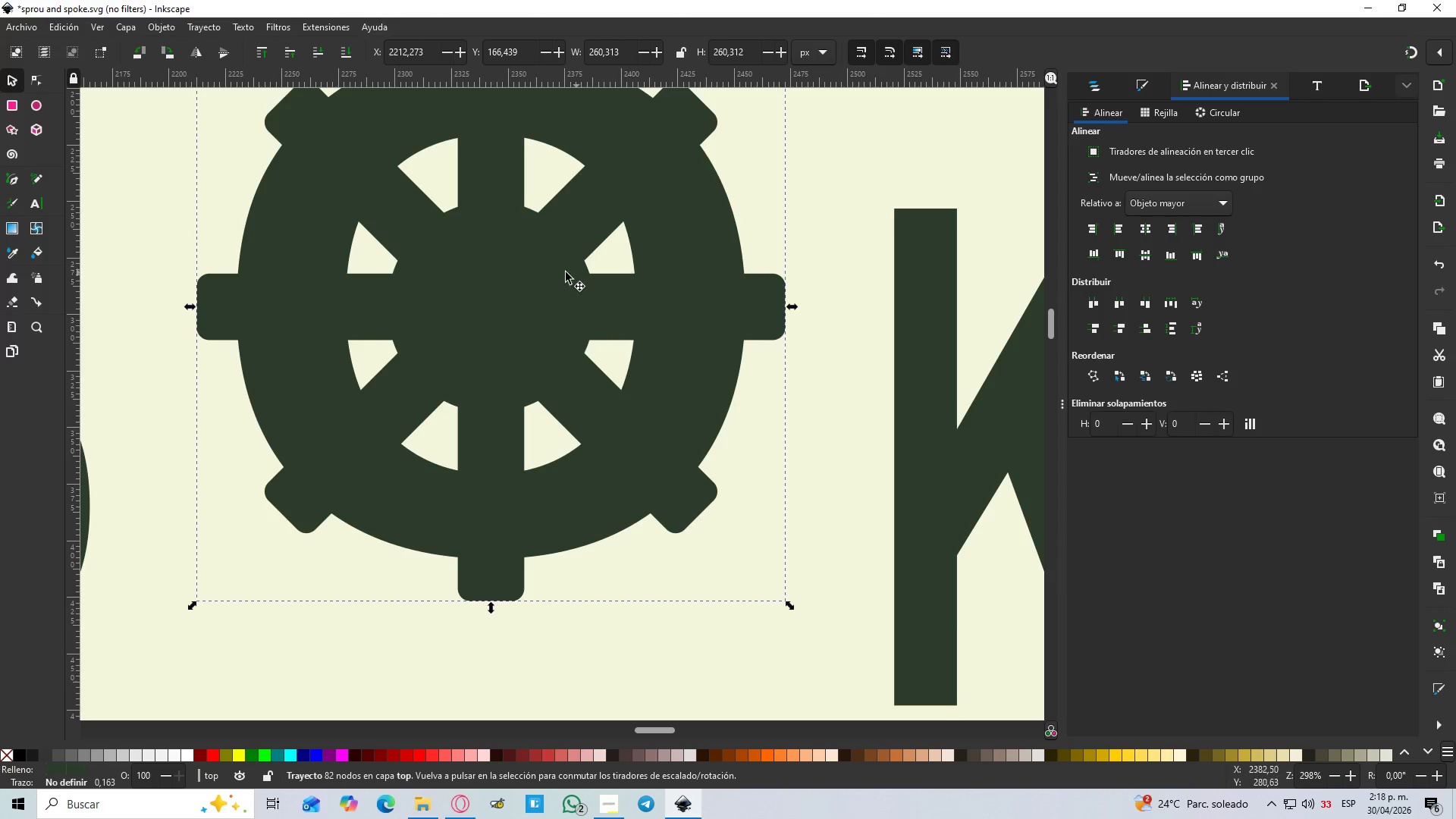 
left_click([490, 310])
 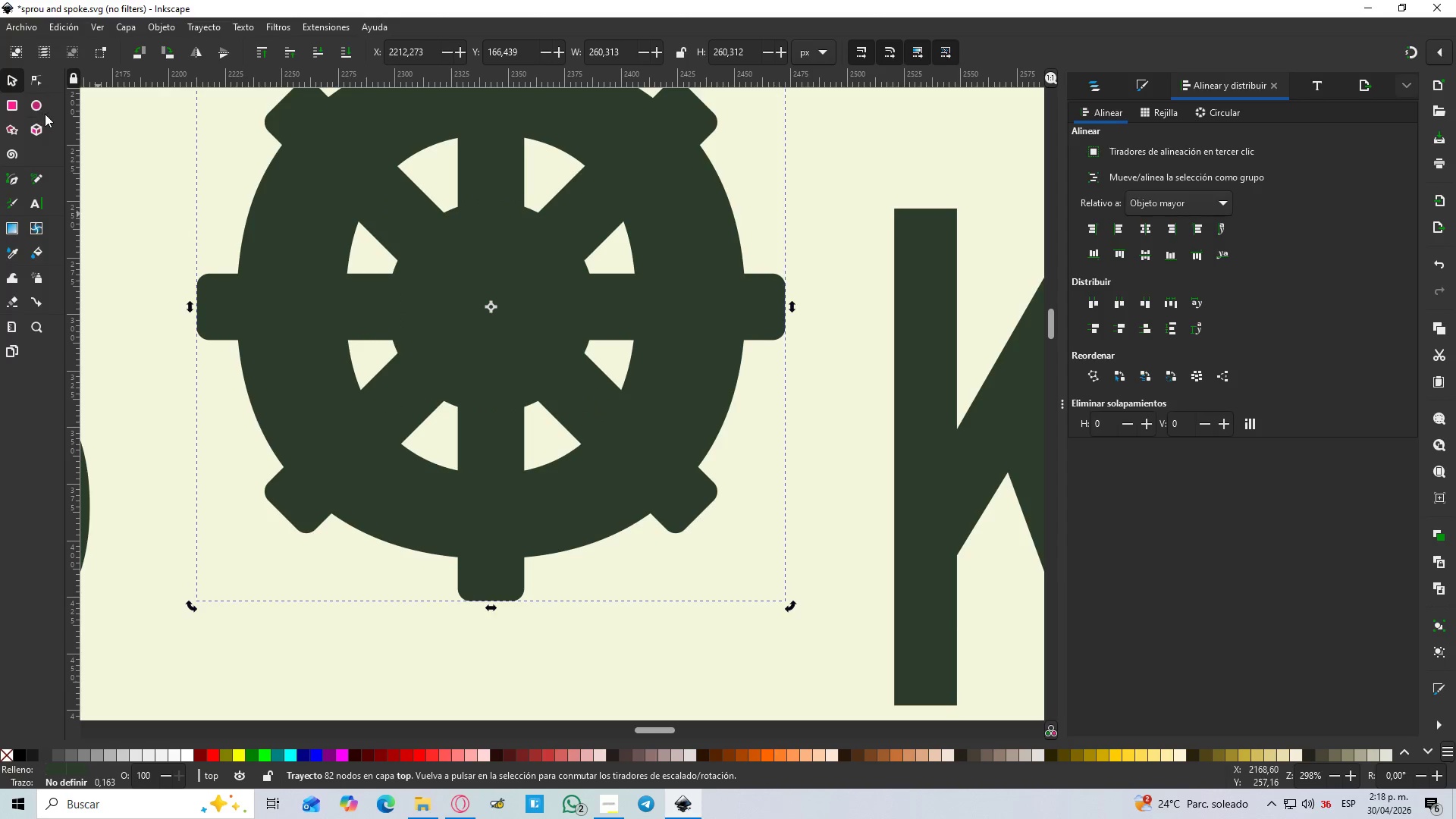 
left_click([39, 108])
 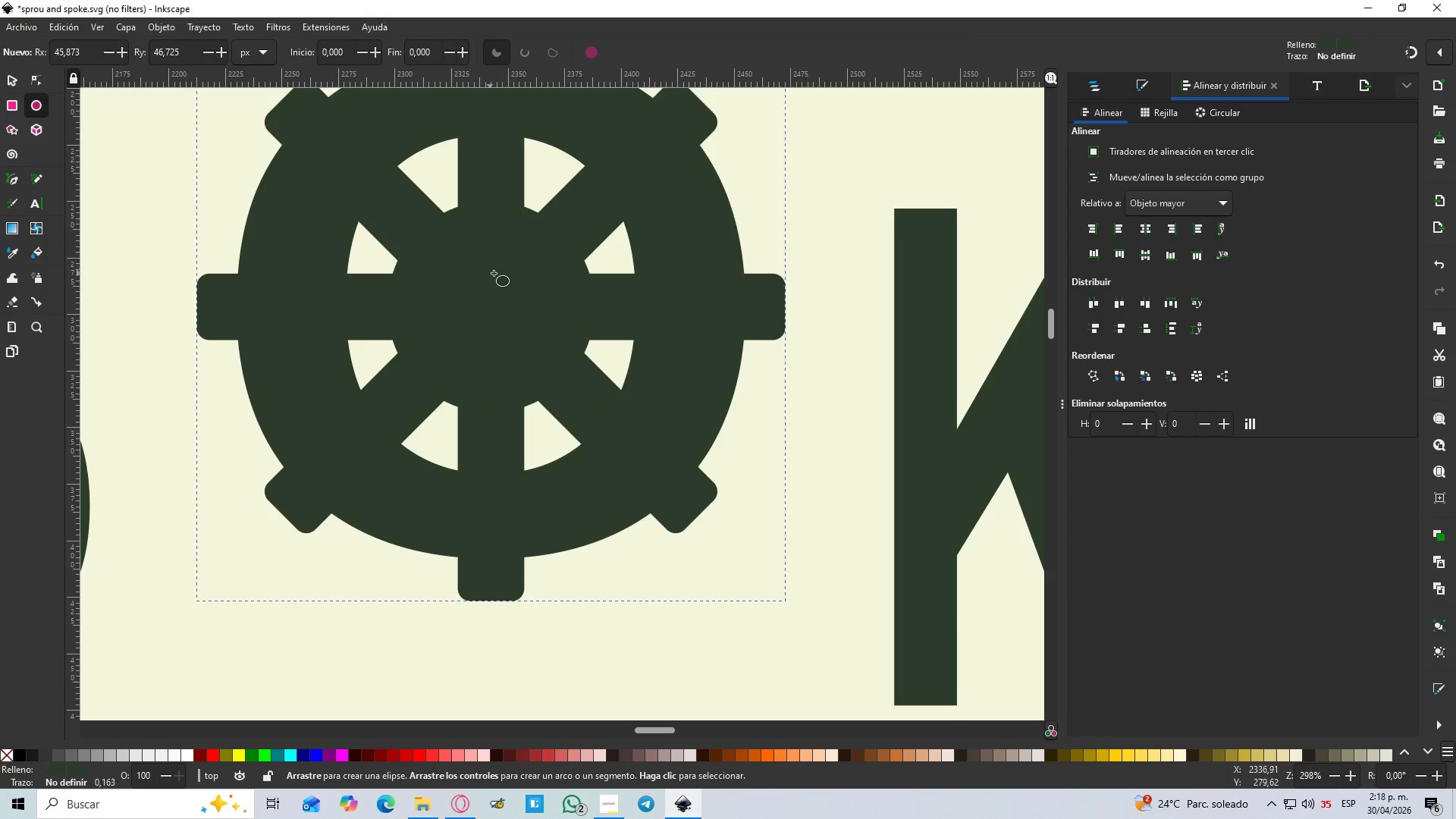 
left_click_drag(start_coordinate=[457, 270], to_coordinate=[528, 345])
 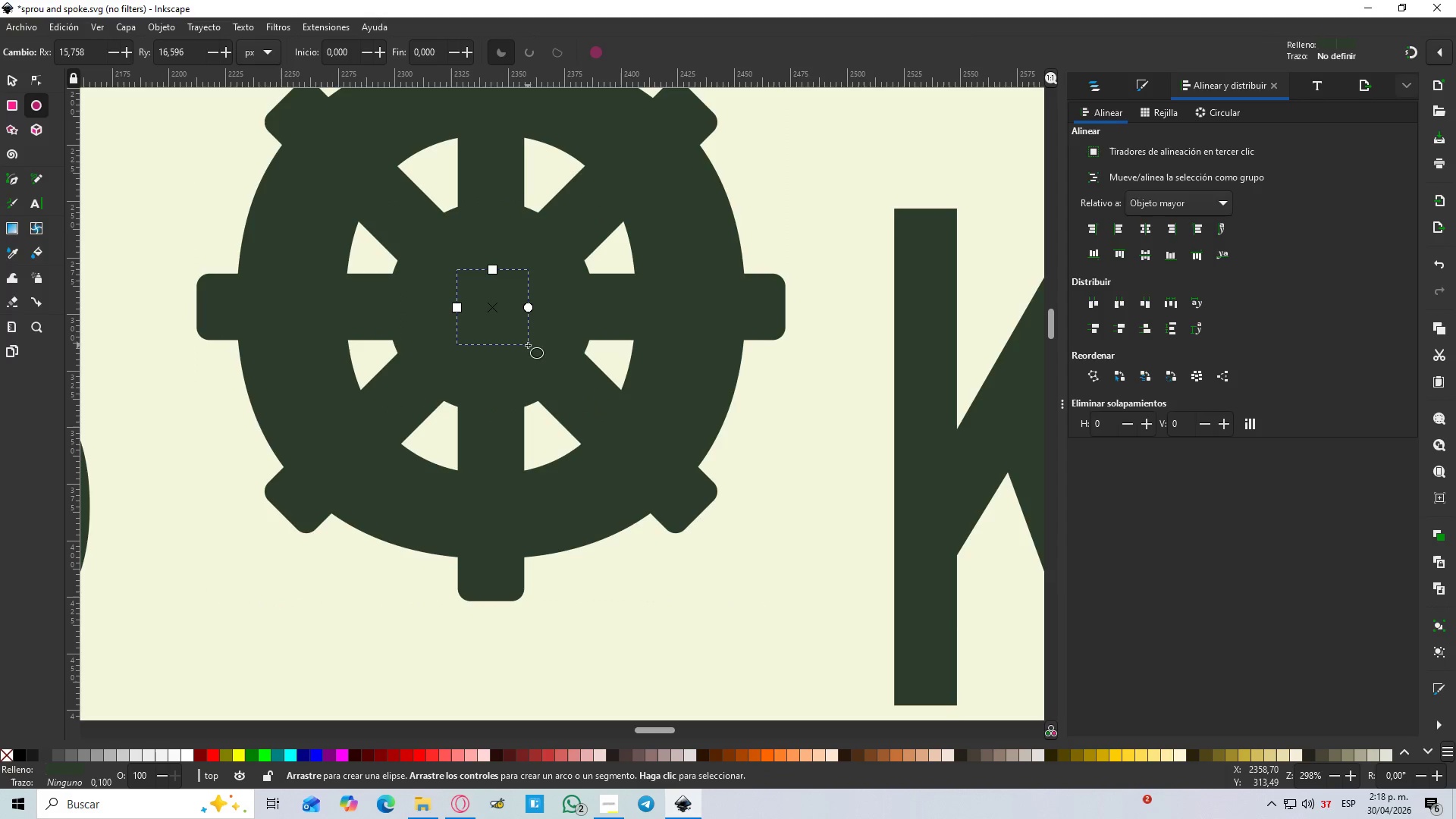 
key(Control+Z)
 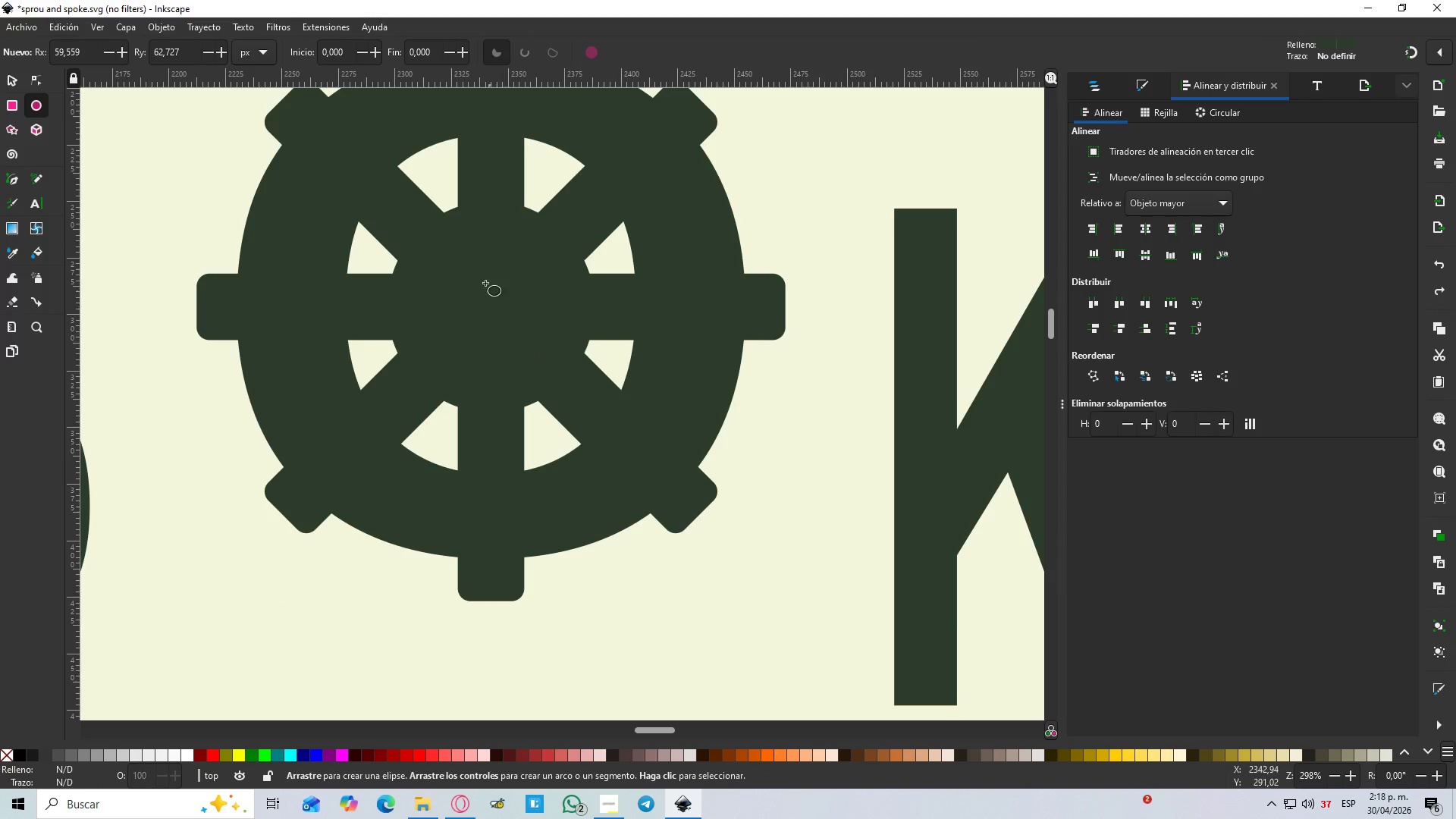 
left_click_drag(start_coordinate=[478, 274], to_coordinate=[553, 345])
 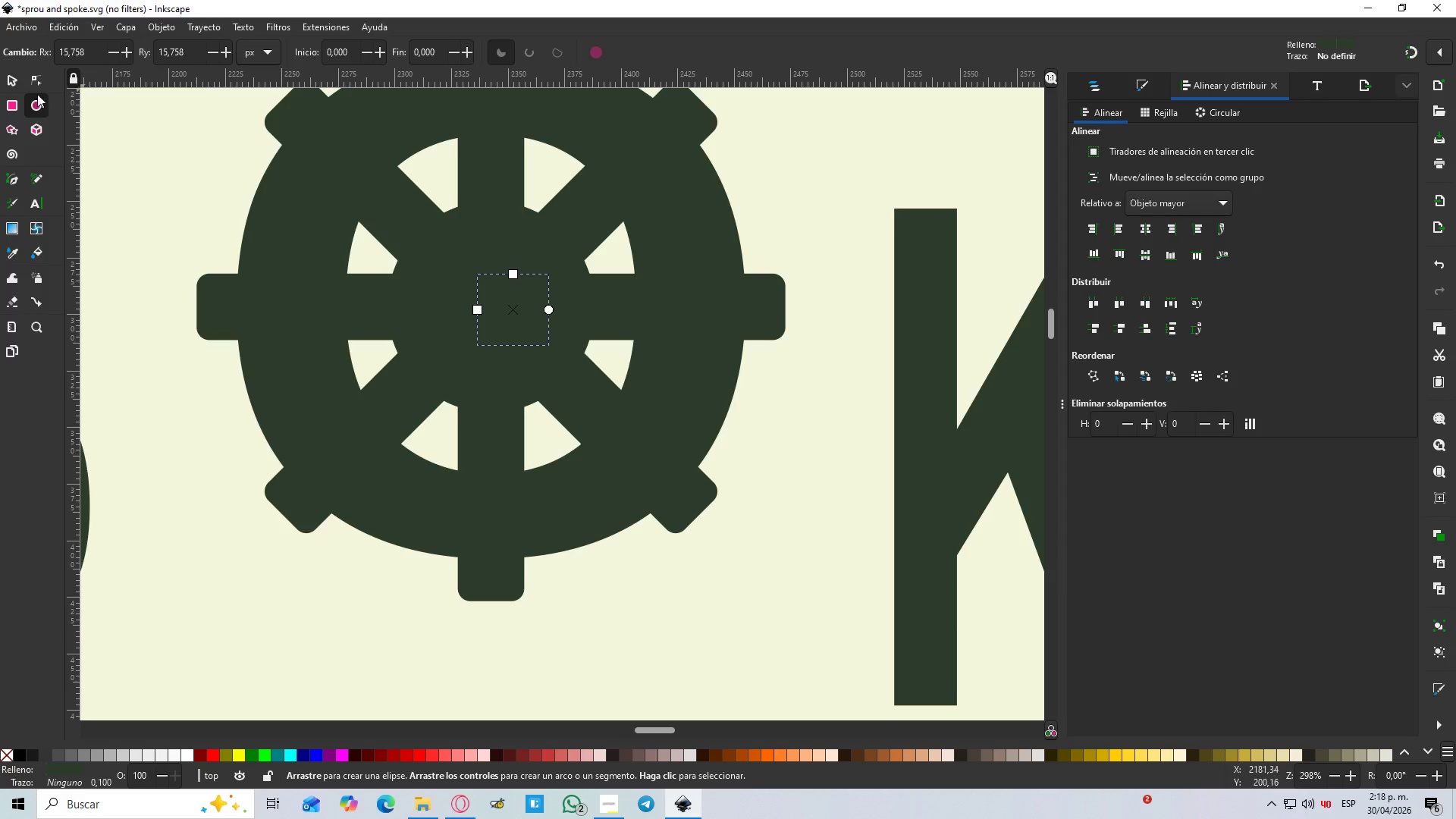 
hold_key(key=ControlLeft, duration=0.91)
 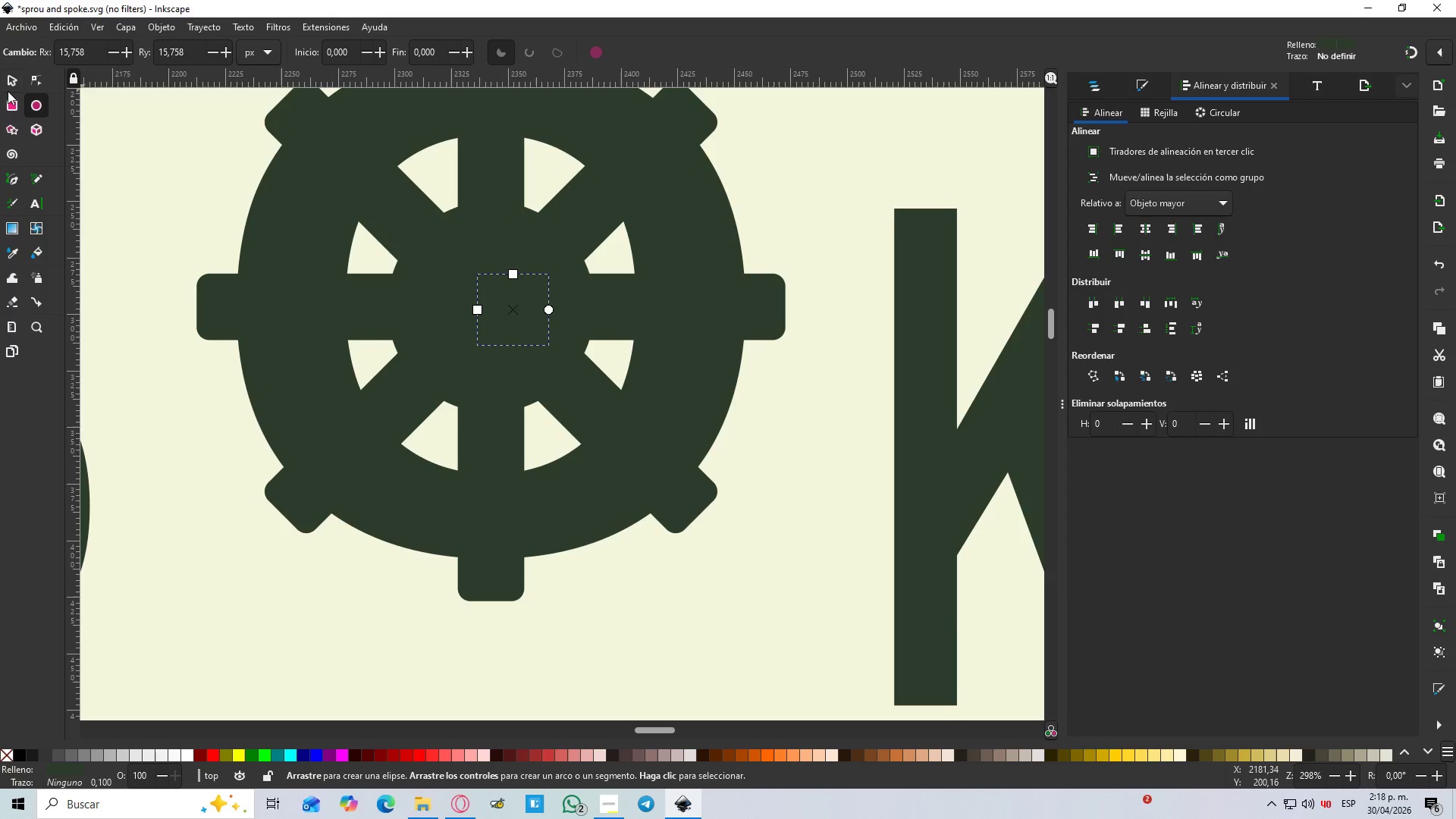 
left_click([5, 82])
 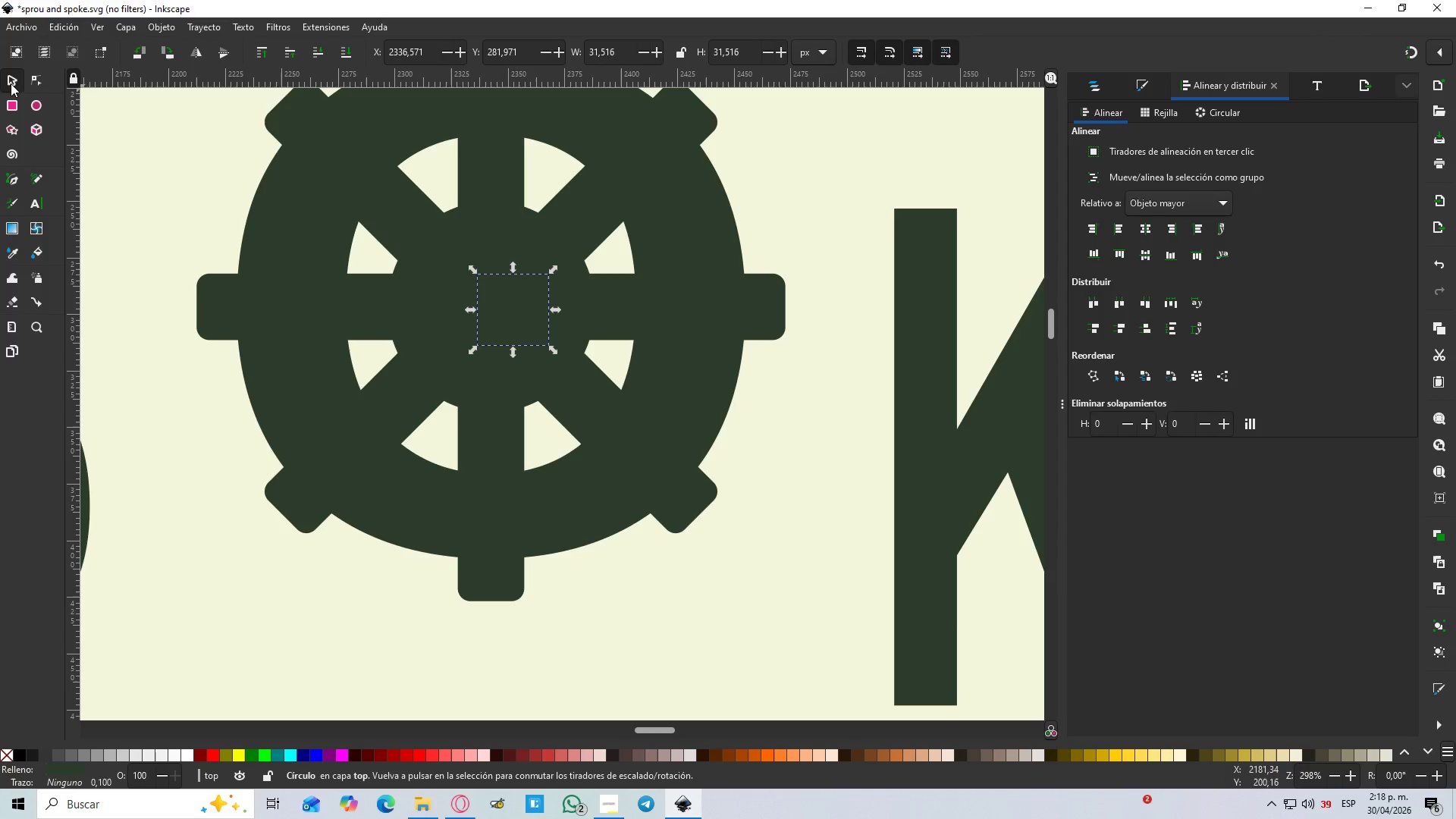 
hold_key(key=ShiftLeft, duration=0.73)
left_click([706, 249])
 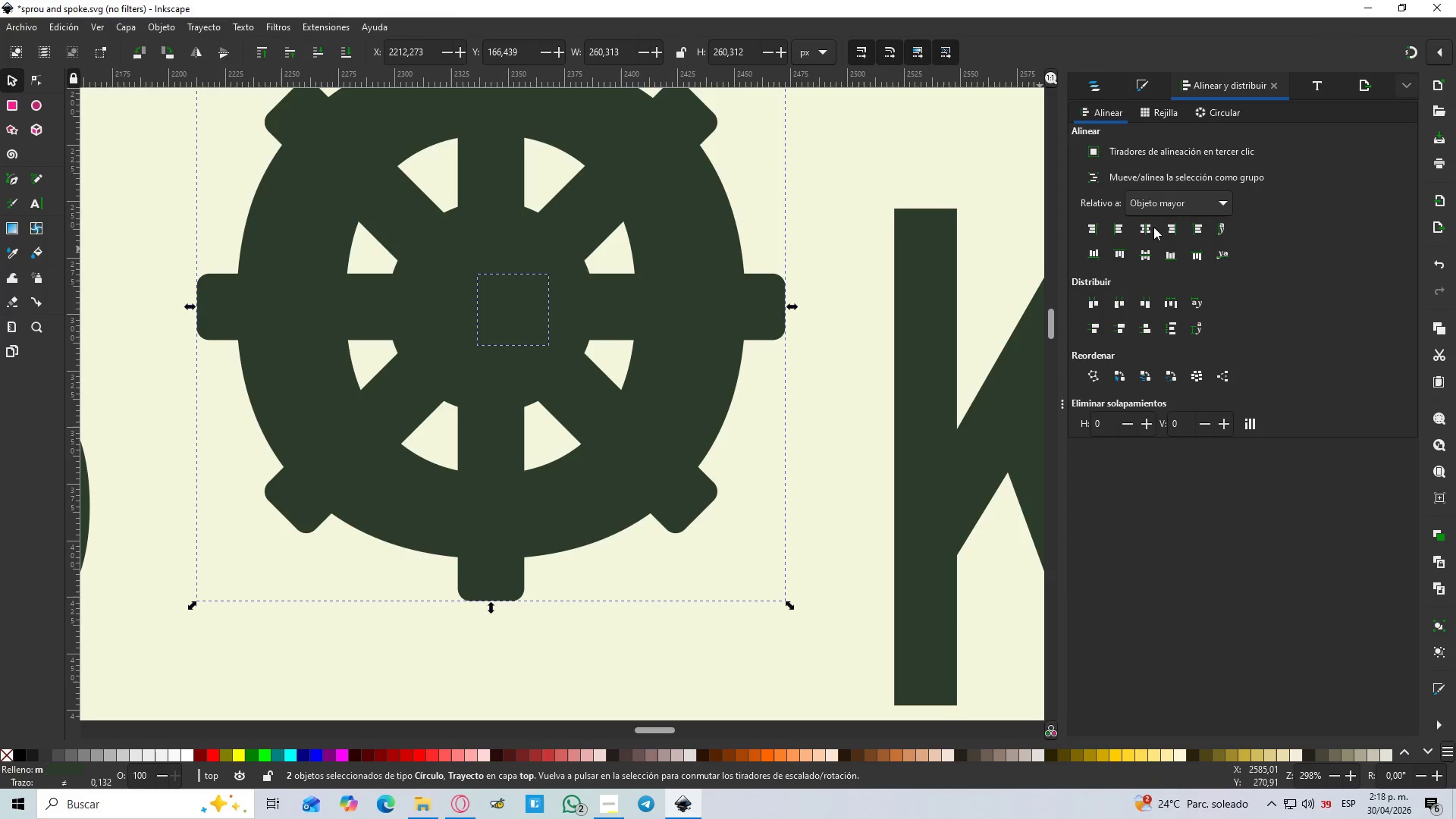 
double_click([1147, 265])
 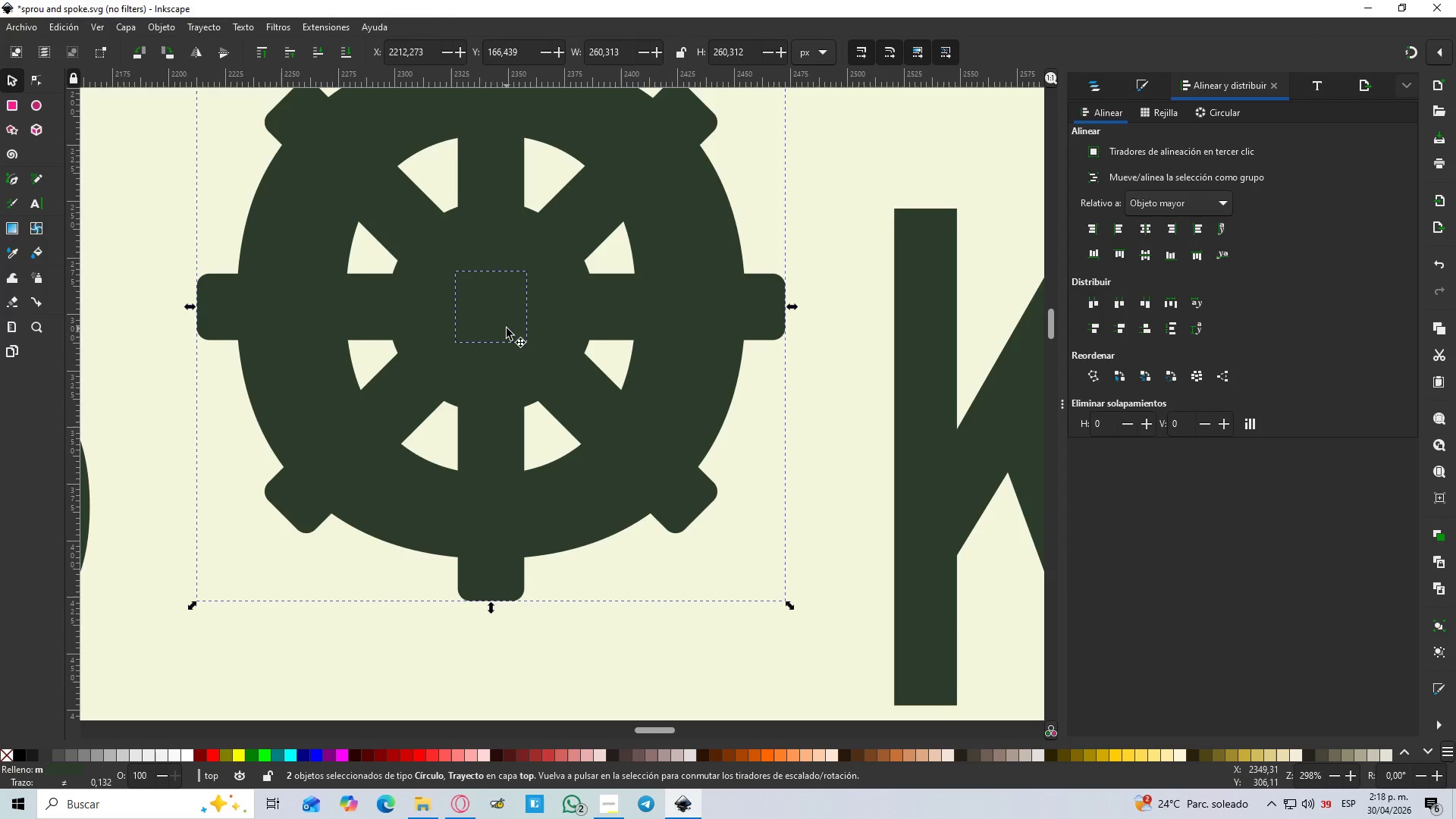 
key(Control+NumpadSubtract)
 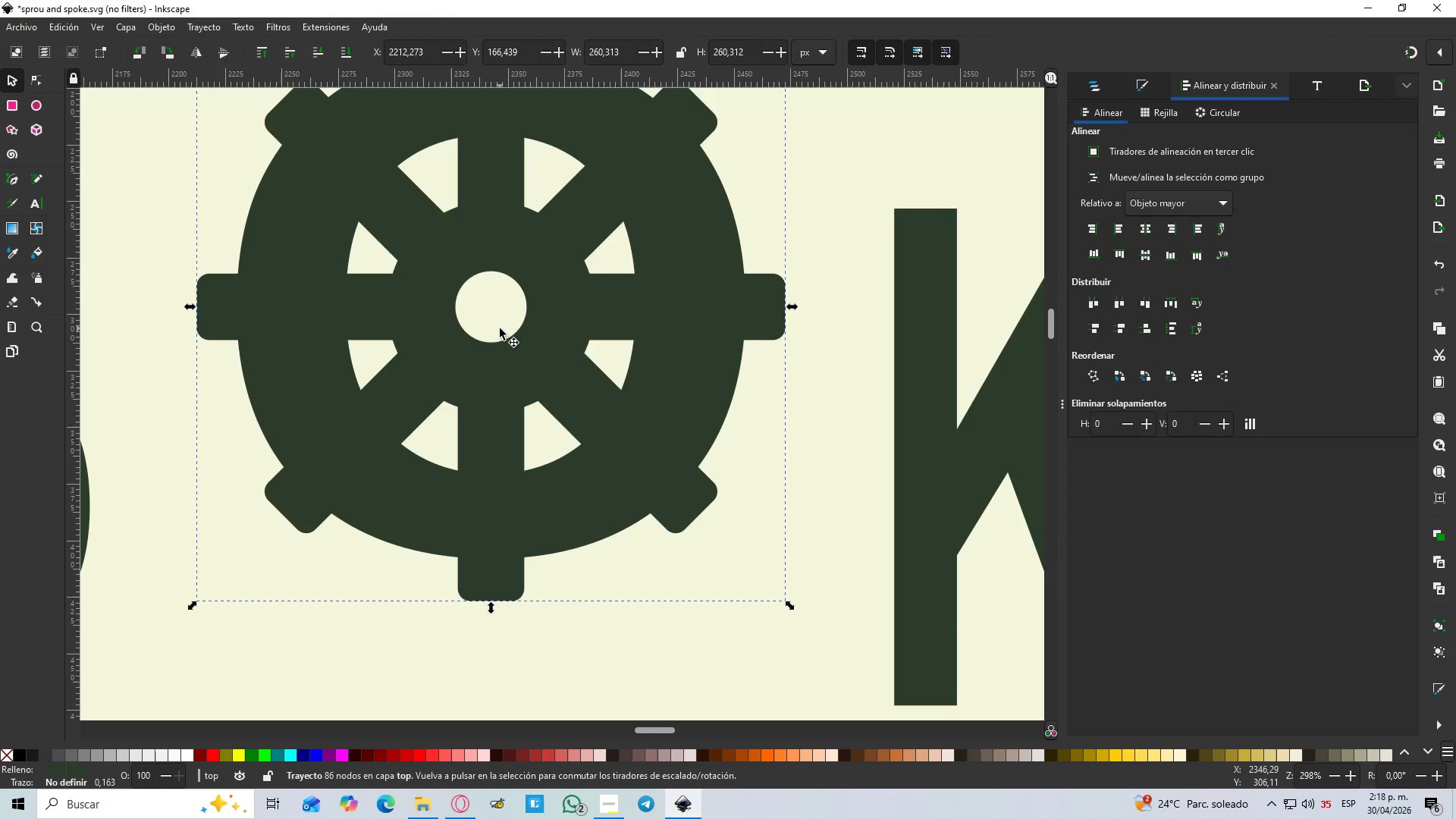 
hold_key(key=ControlLeft, duration=0.55)
scroll: coordinate [483, 341], scroll_direction: down, amount: 4.0
 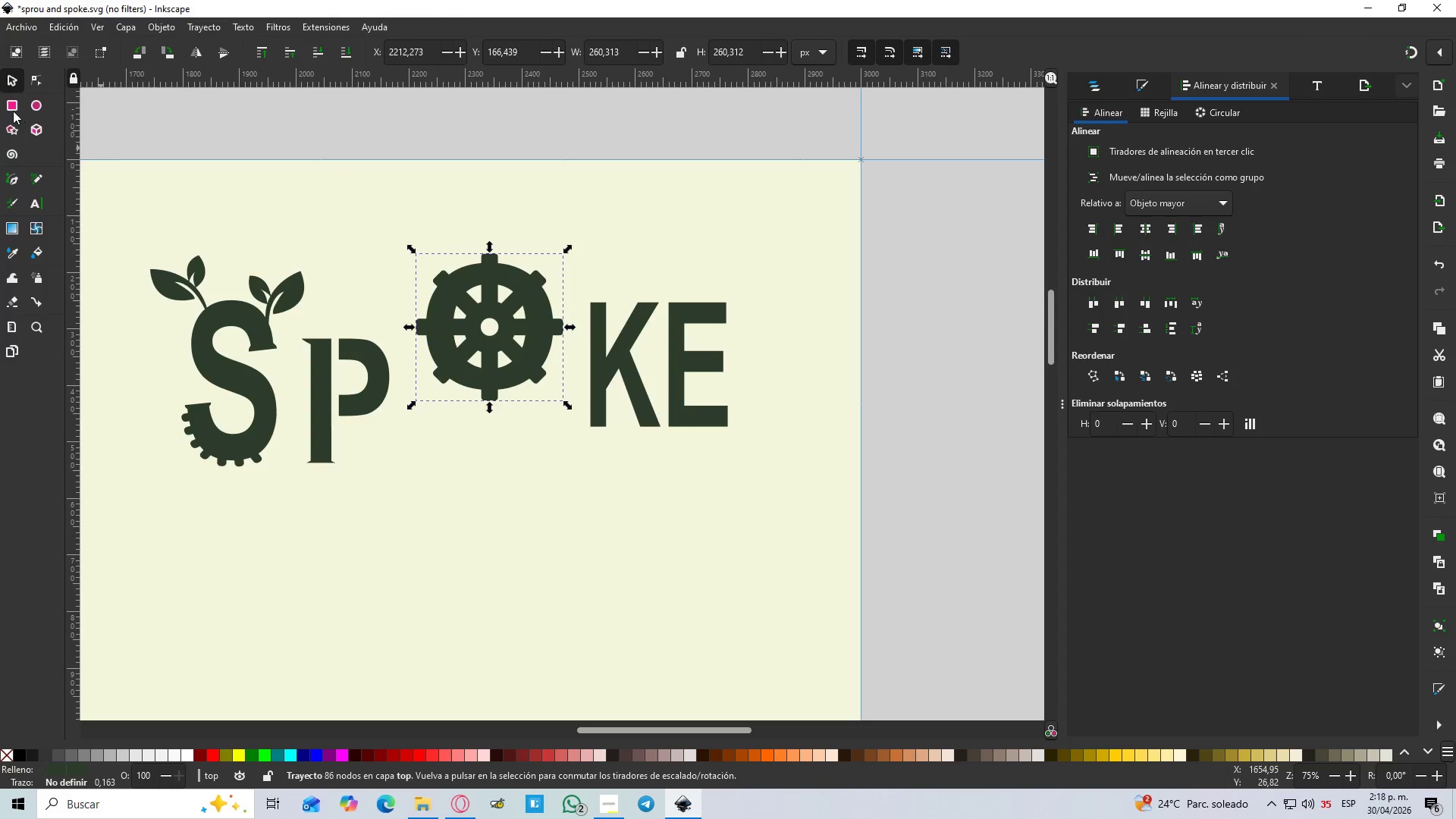 
left_click([11, 81])
 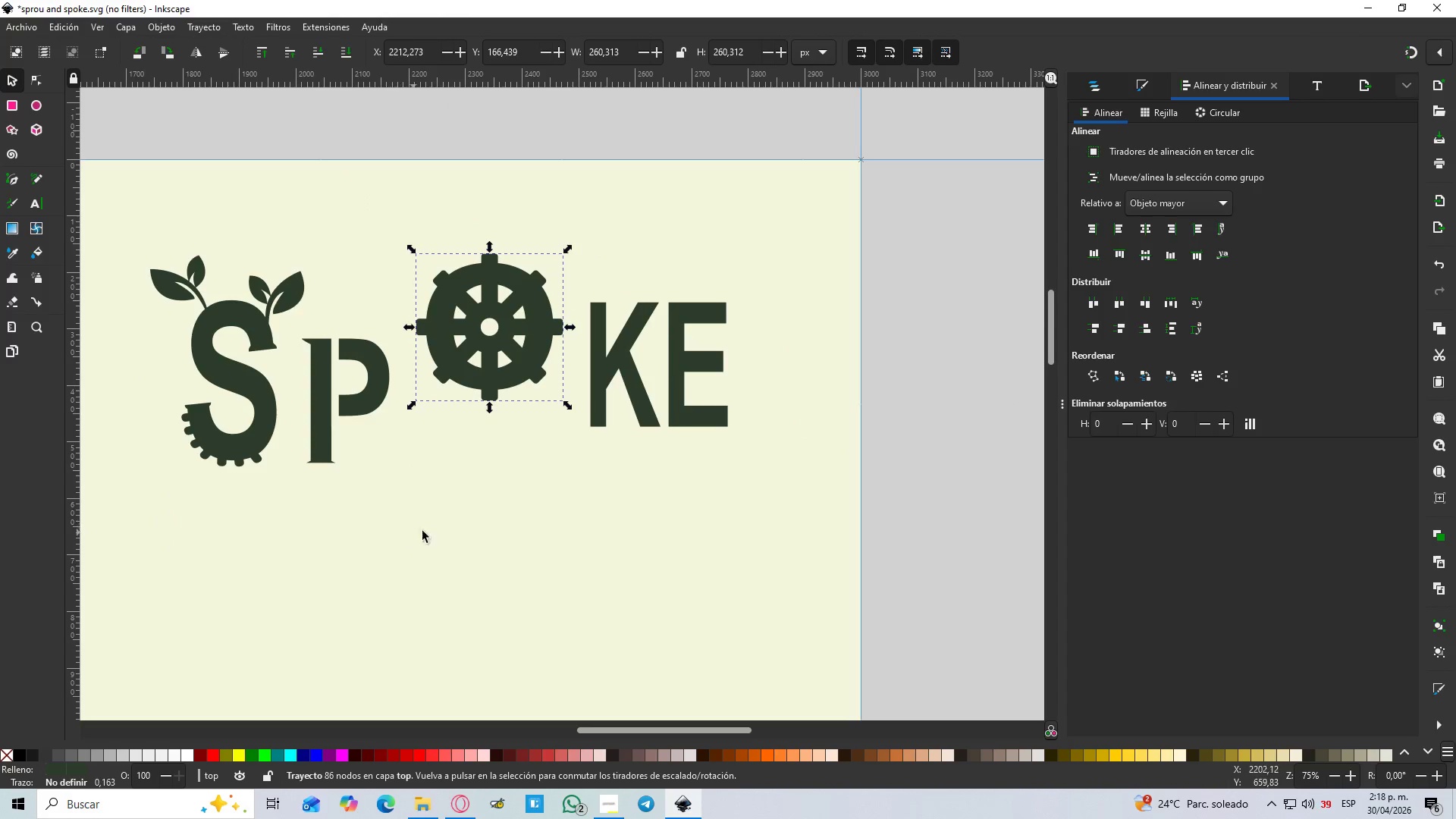 
left_click([438, 526])
 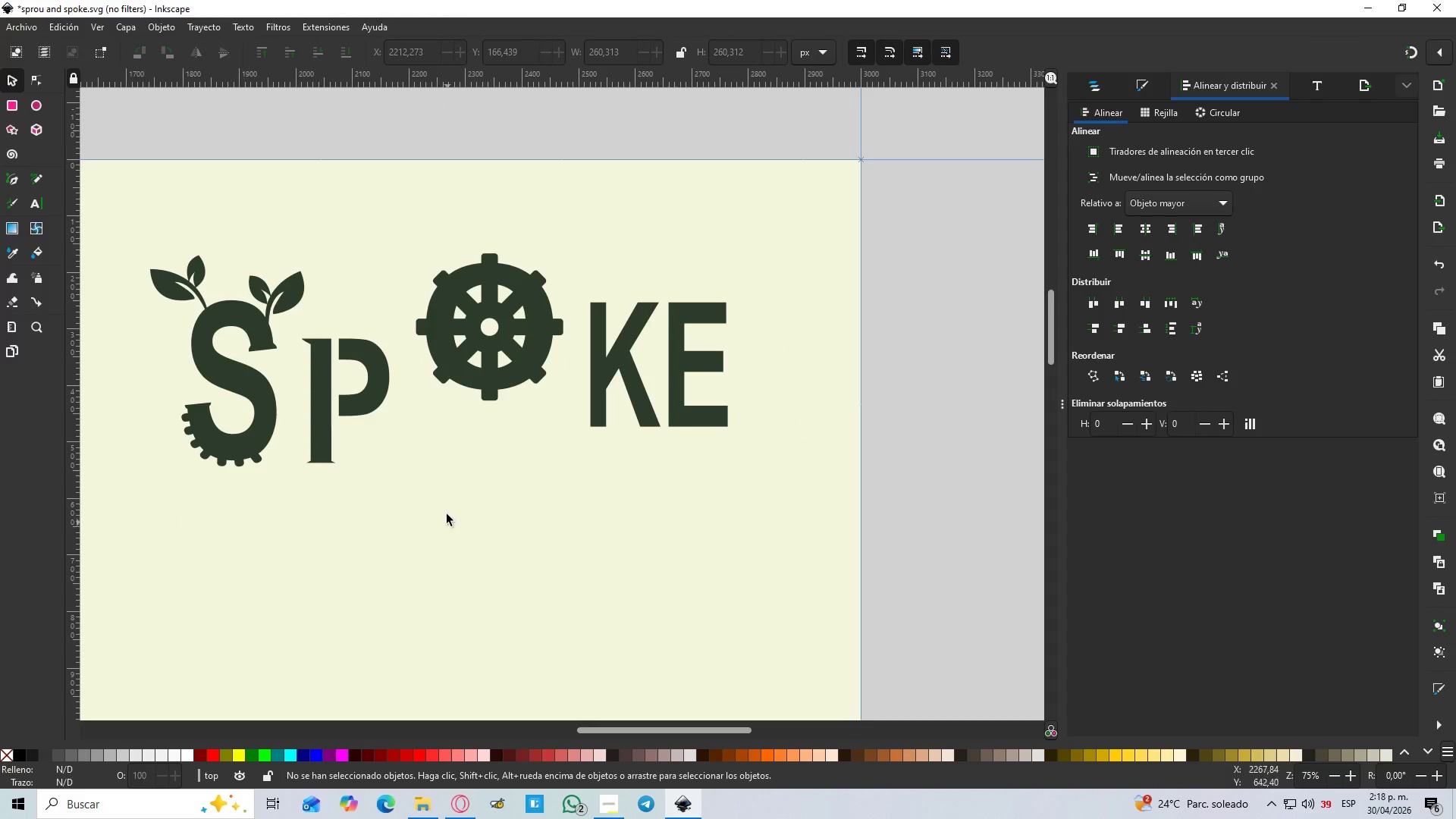 
hold_key(key=ControlLeft, duration=1.5)
scroll: coordinate [447, 513], scroll_direction: down, amount: 2.0
 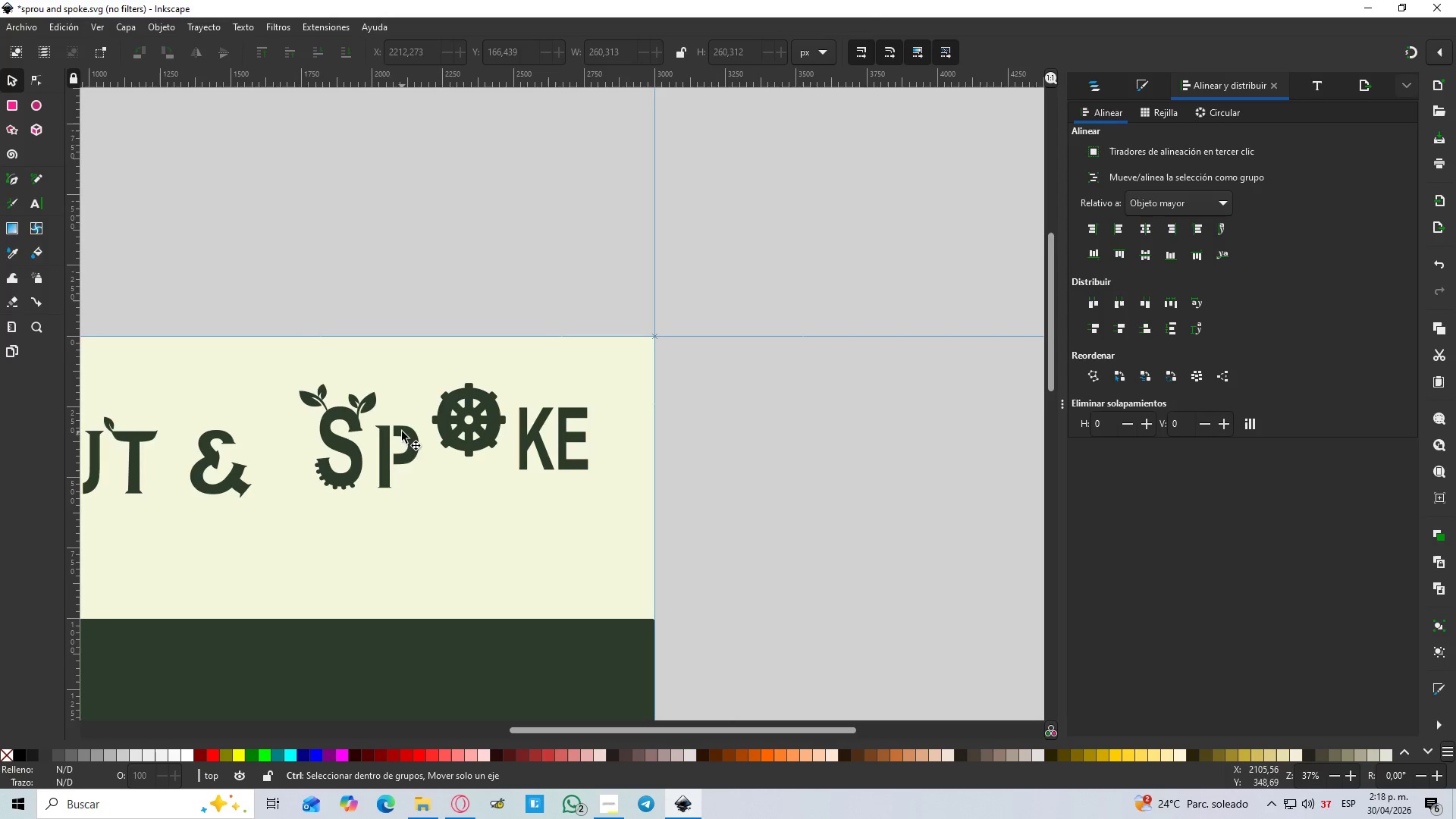 
hold_key(key=ControlLeft, duration=1.51)
 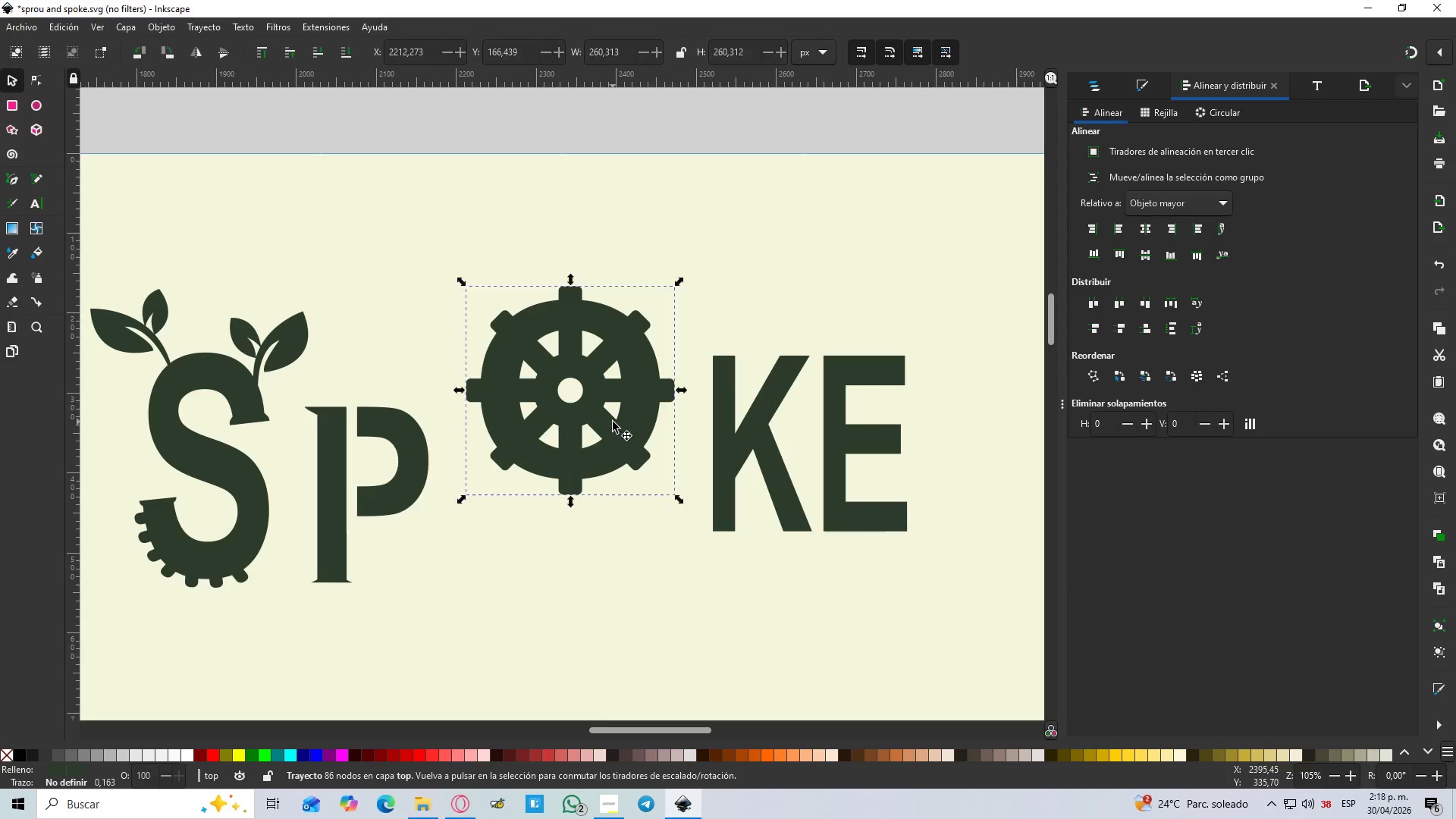 
scroll: coordinate [403, 427], scroll_direction: up, amount: 3.0
 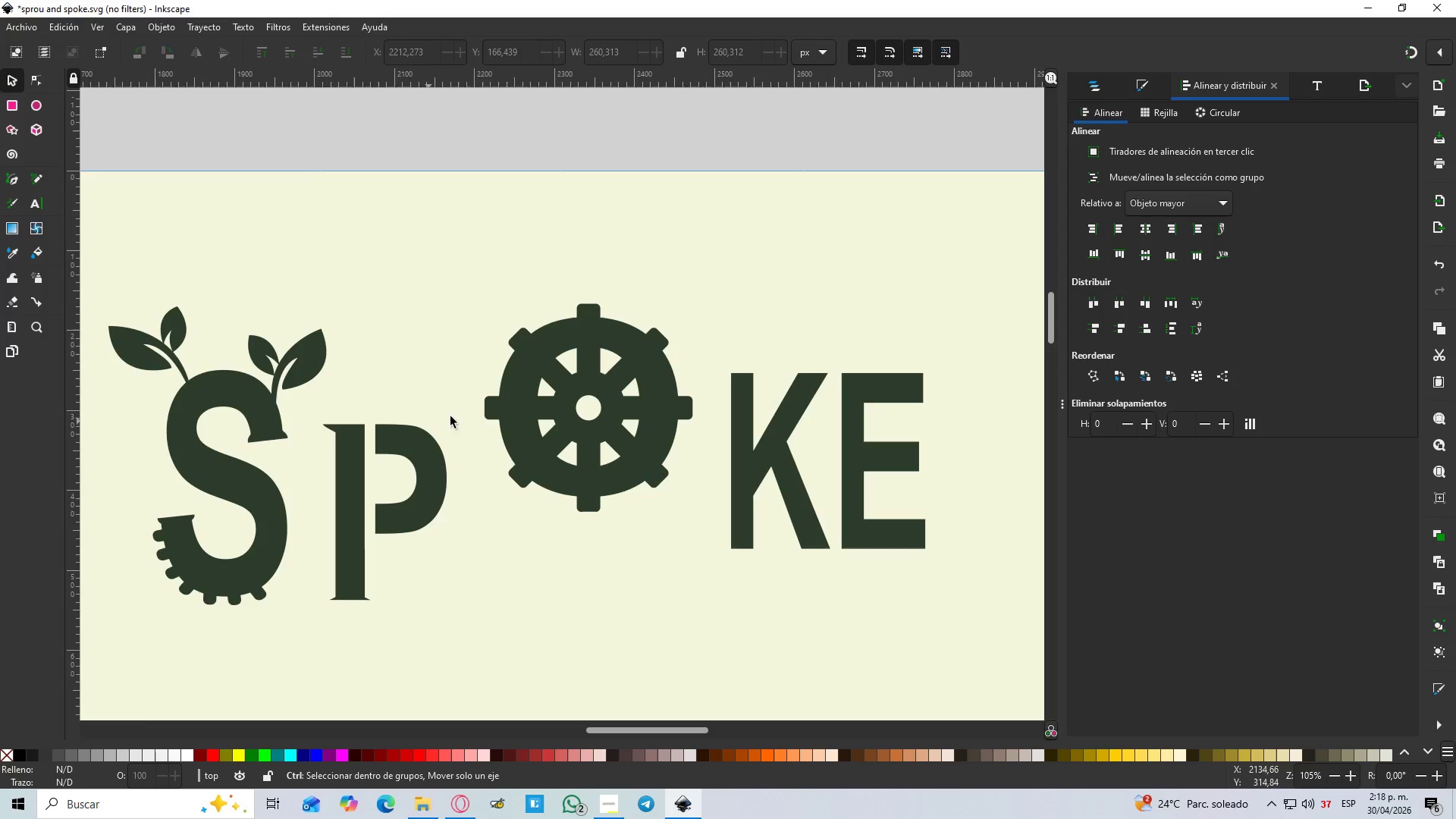 
scroll: coordinate [491, 417], scroll_direction: down, amount: 2.0
 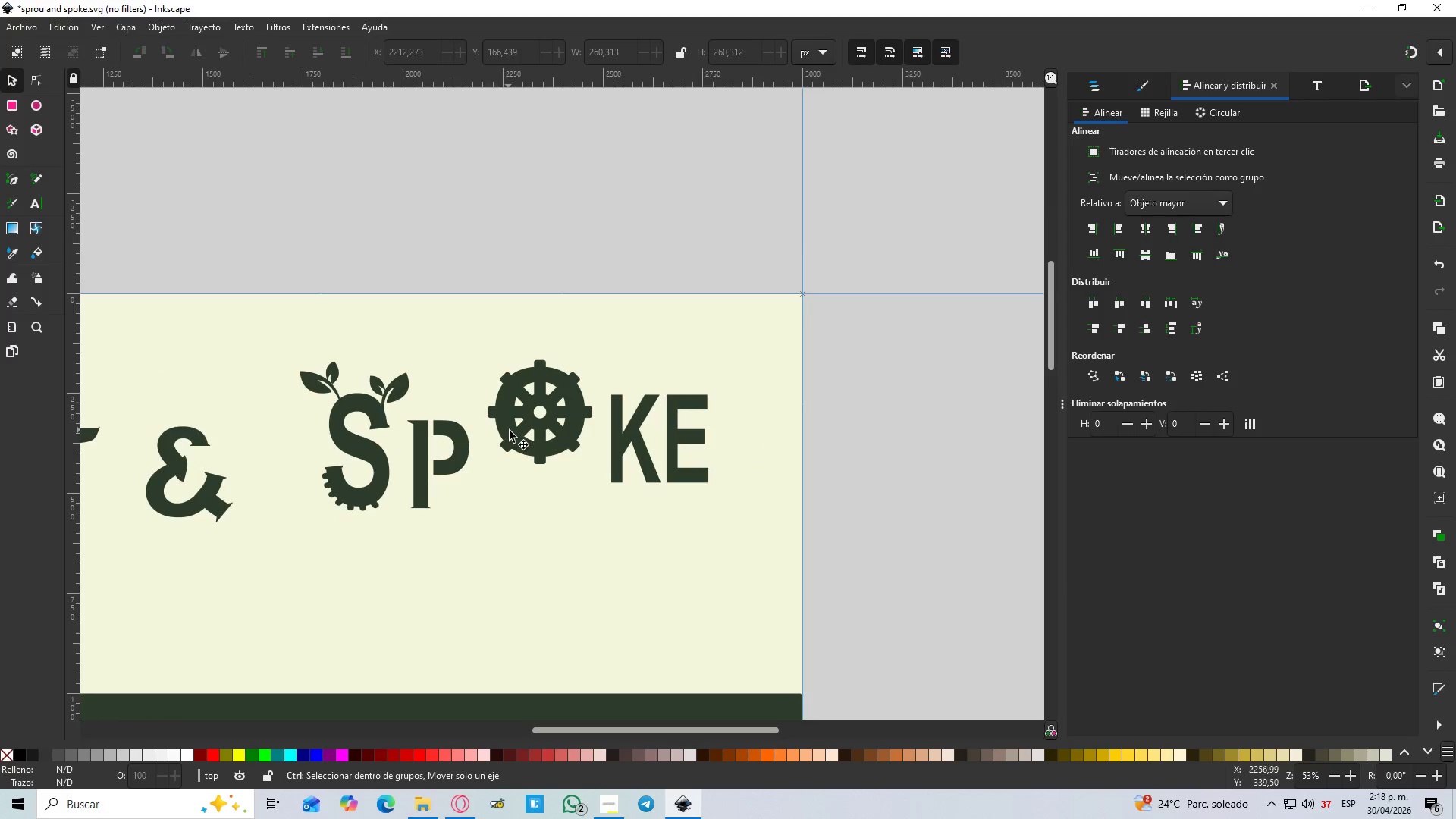 
key(Control+ControlLeft)
 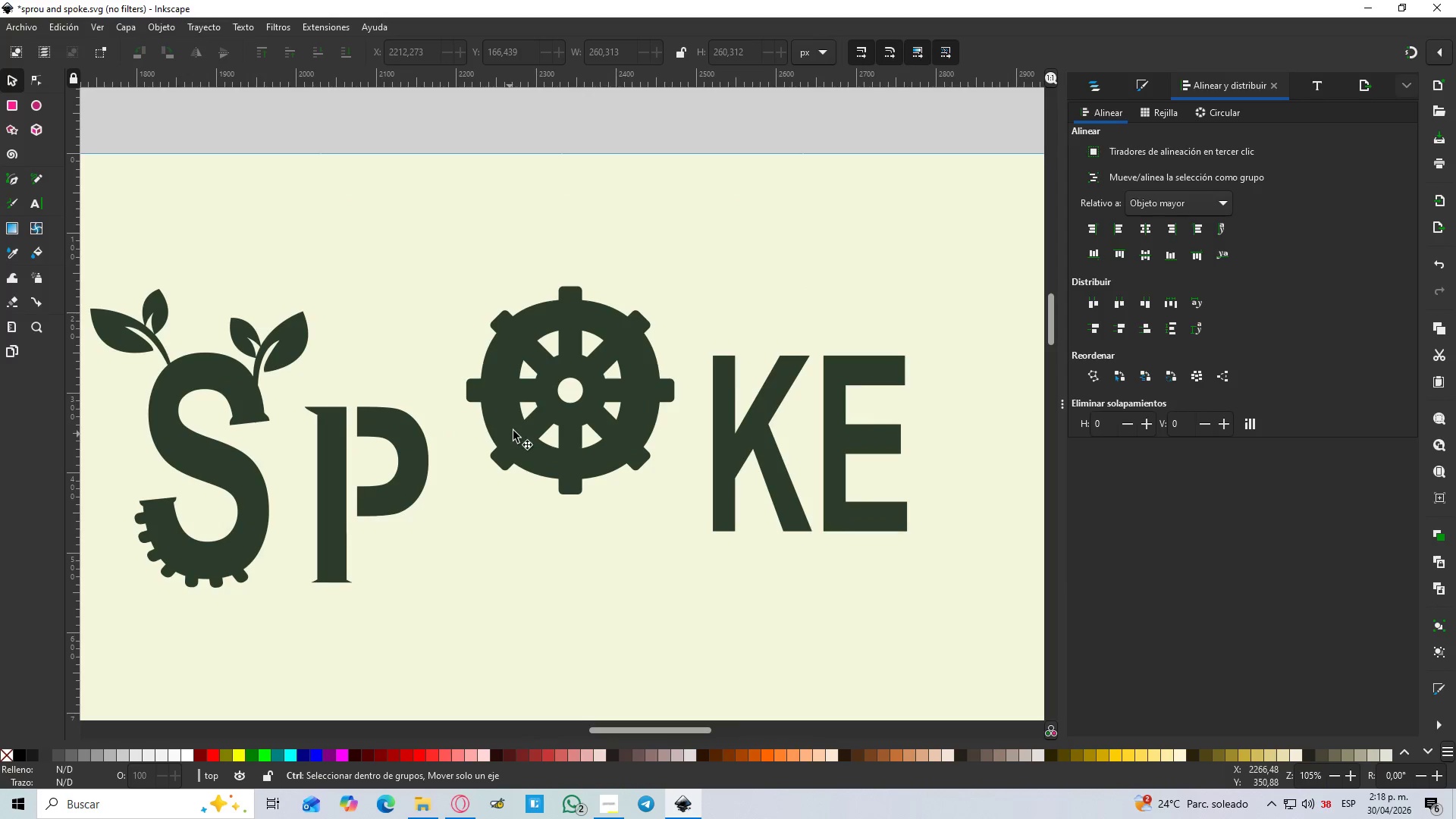 
key(Control+ControlLeft)
 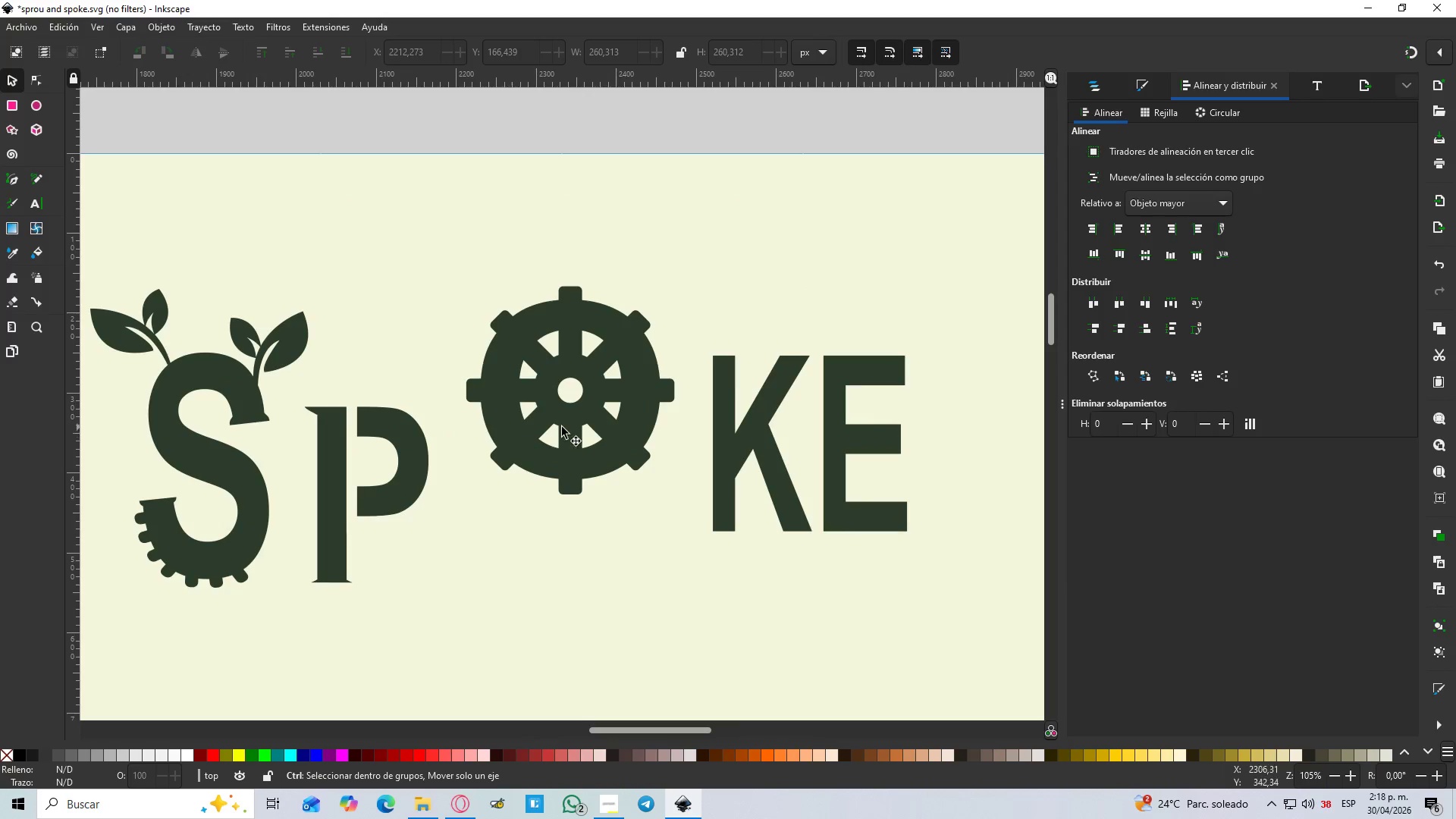 
key(Control+ControlLeft)
 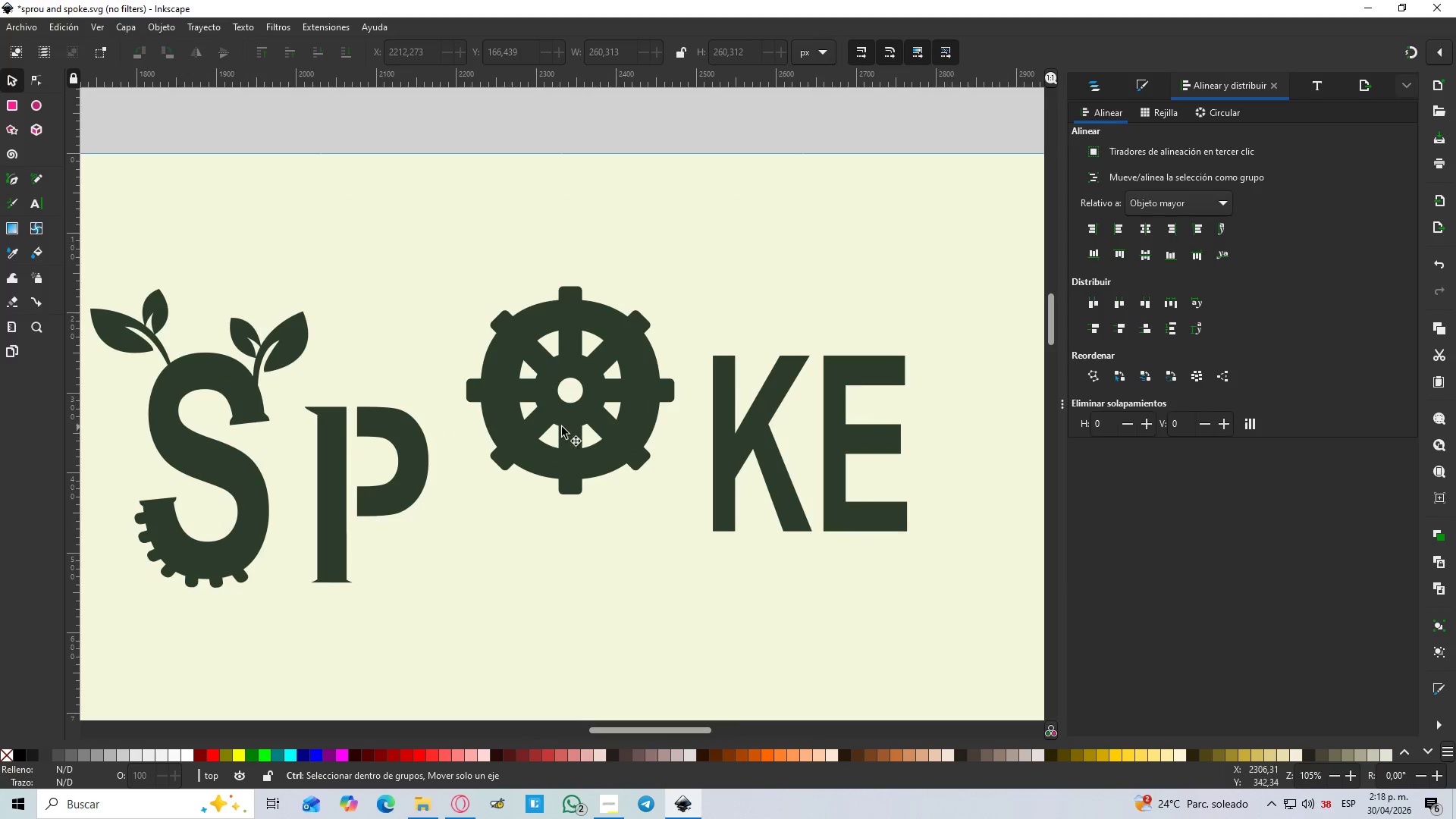 
key(Control+ControlLeft)
 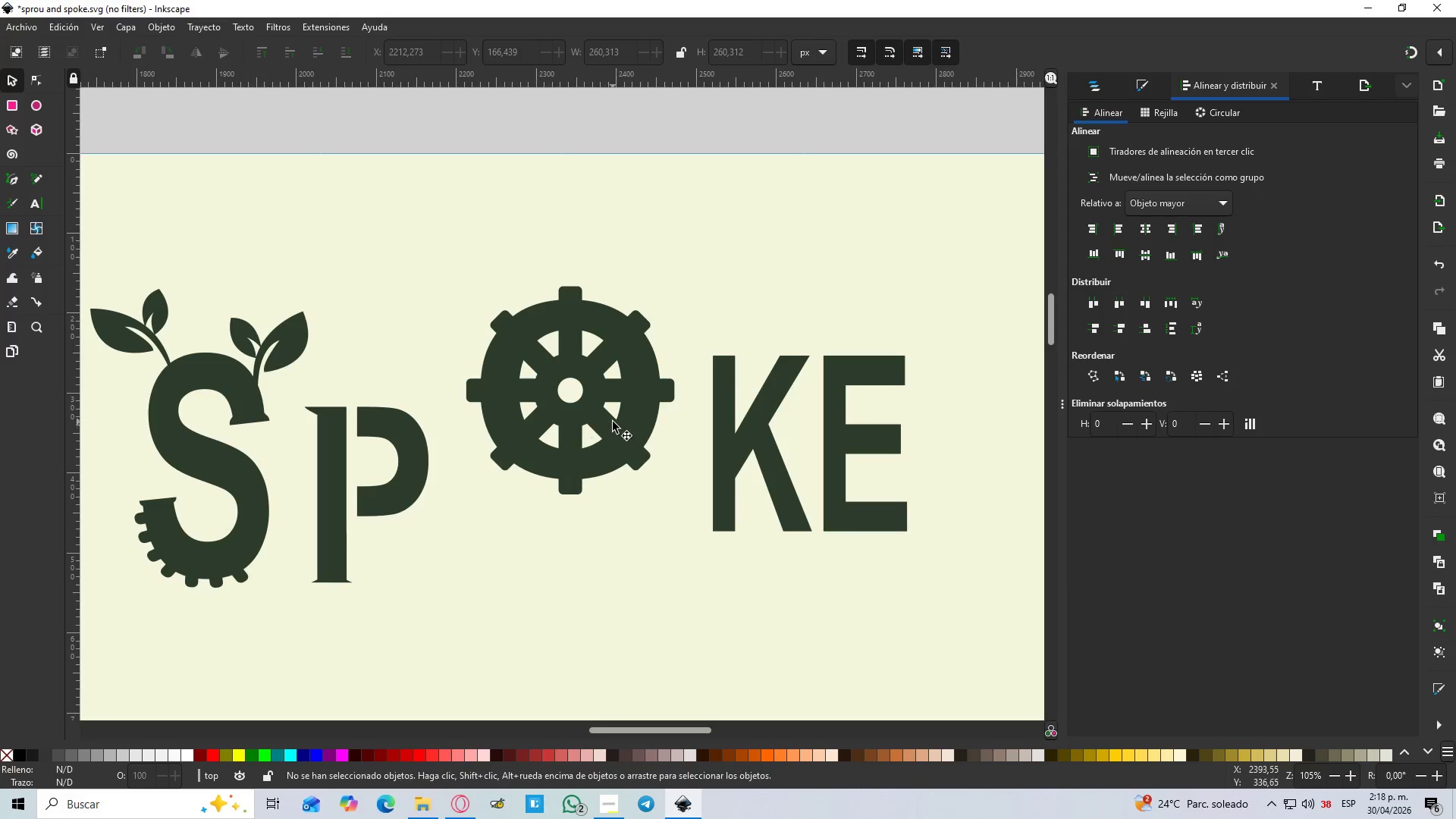 
scroll: coordinate [510, 434], scroll_direction: up, amount: 2.0
 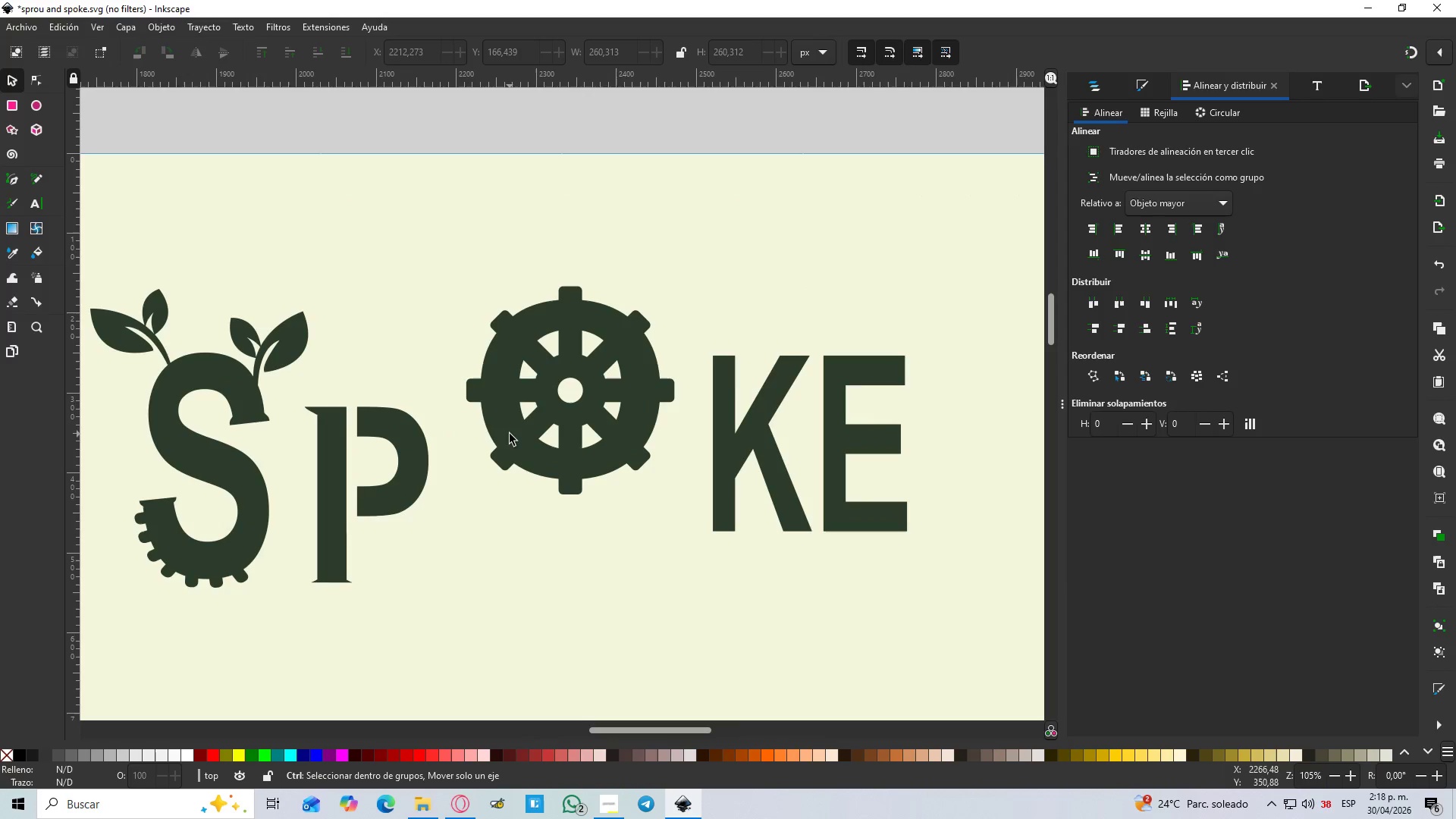 
left_click([613, 422])
 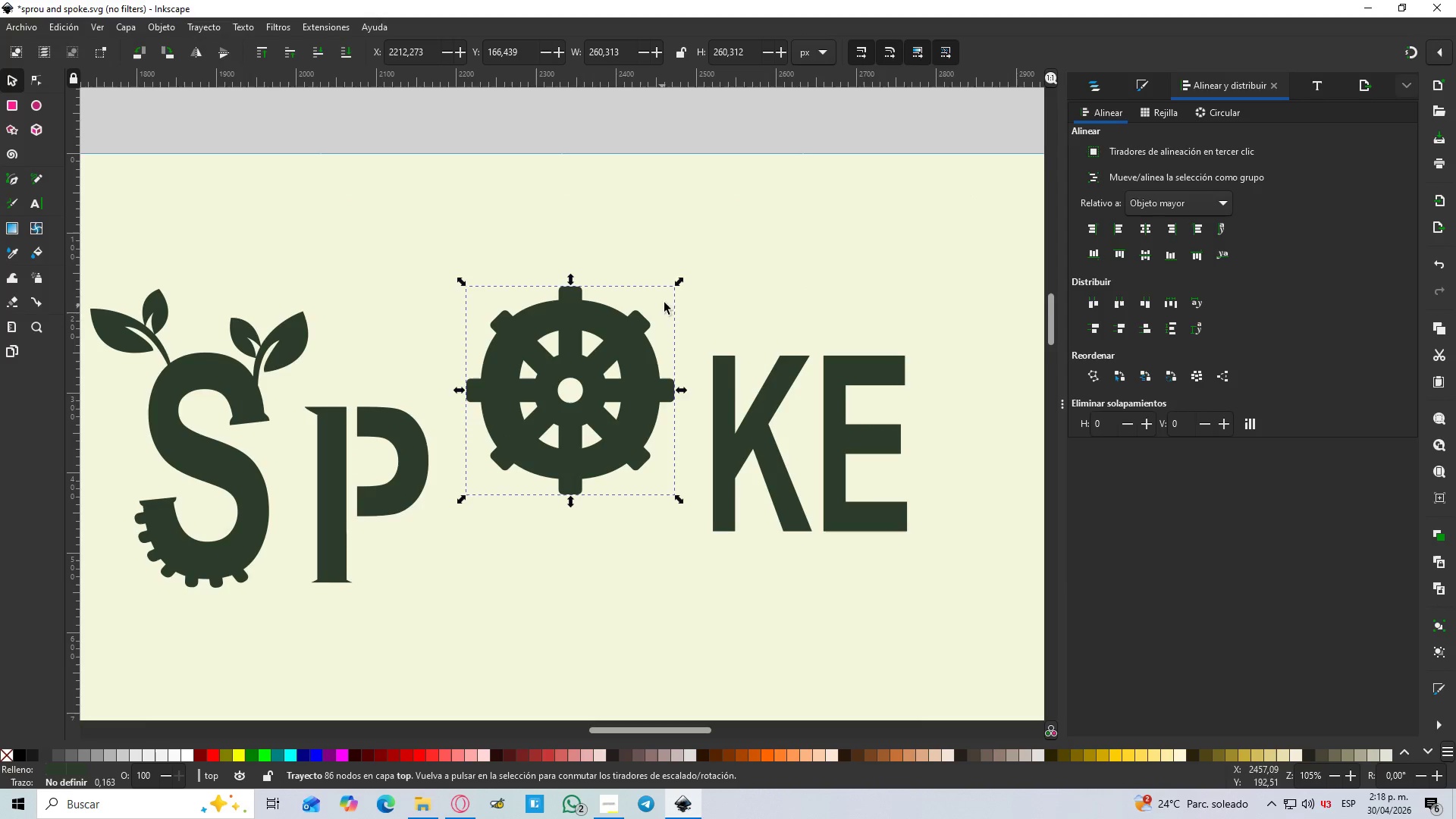 
hold_key(key=ControlLeft, duration=1.5)
left_click_drag(start_coordinate=[680, 281], to_coordinate=[610, 341])
 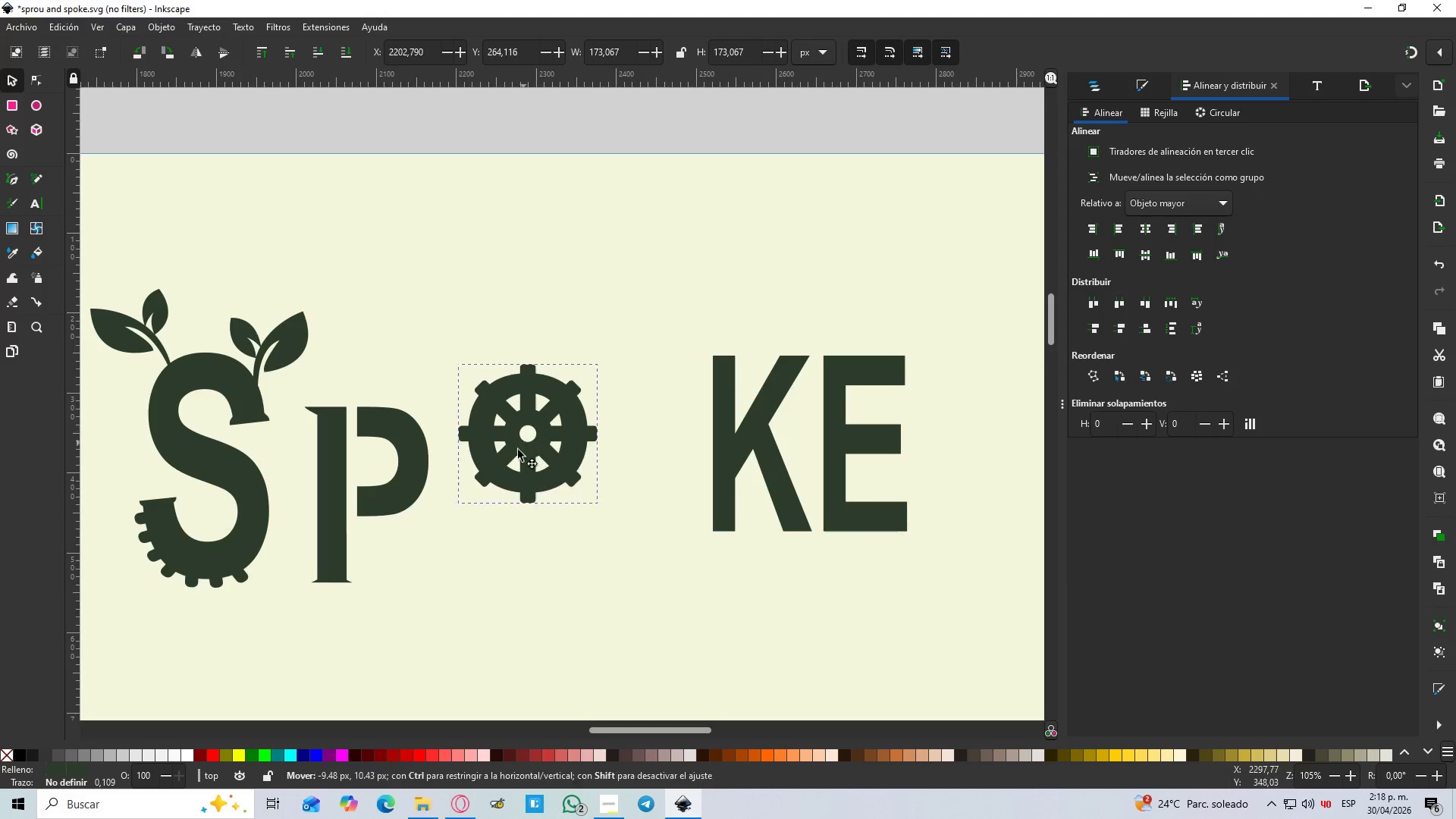 
hold_key(key=ControlLeft, duration=0.33)
 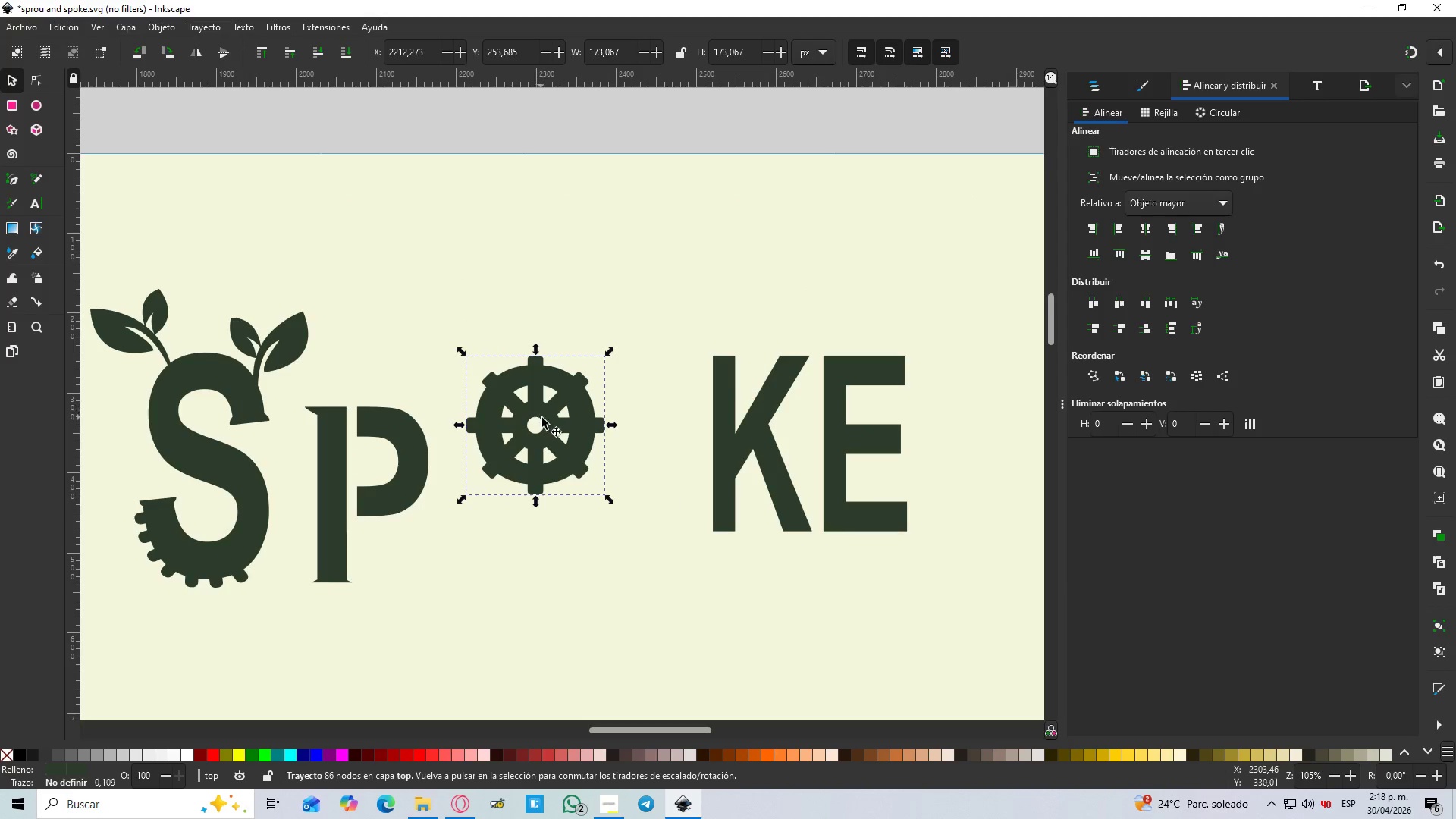 
left_click_drag(start_coordinate=[542, 418], to_coordinate=[513, 473])
 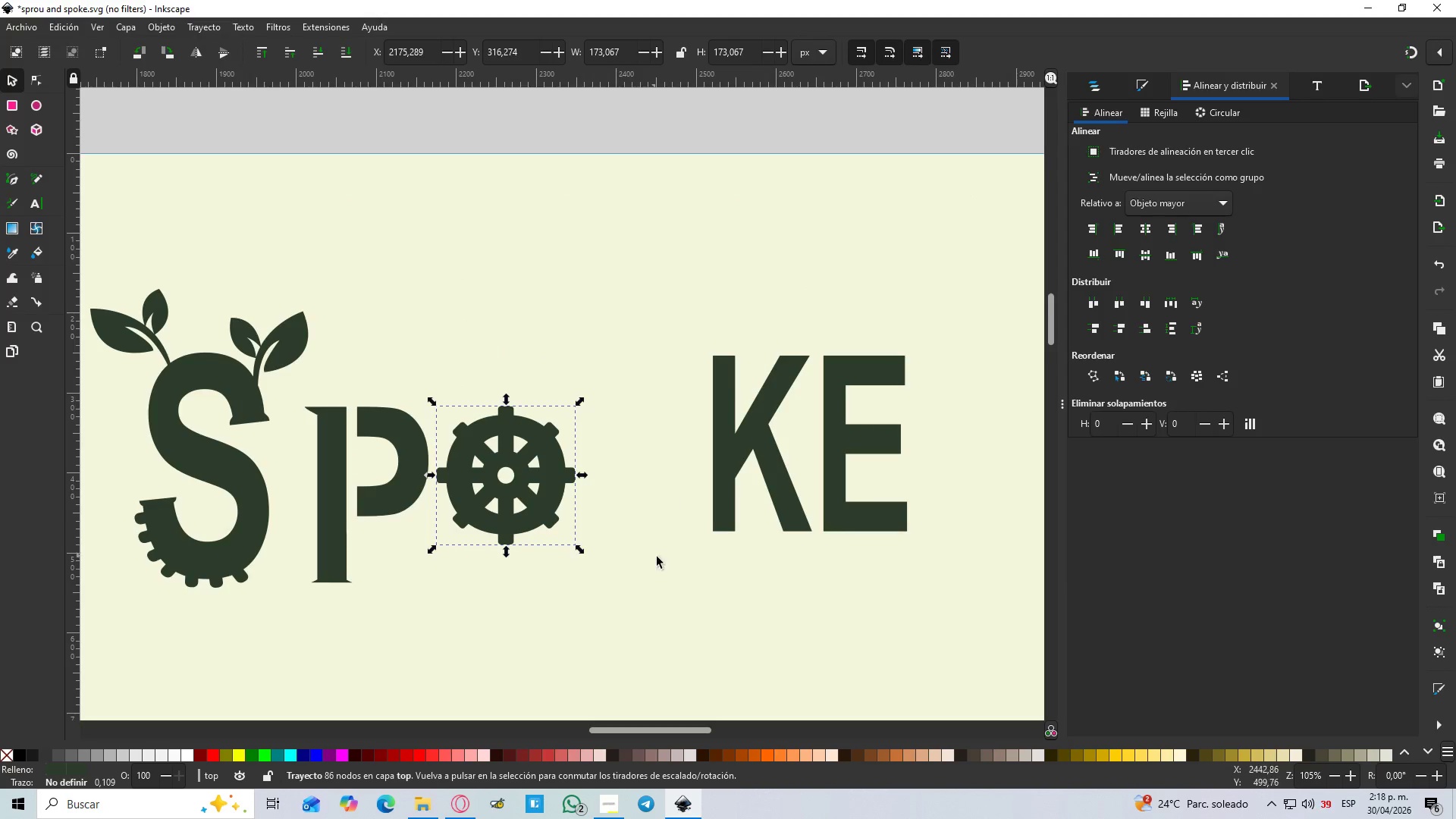 
hold_key(key=ControlLeft, duration=1.06)
left_click([661, 560])
 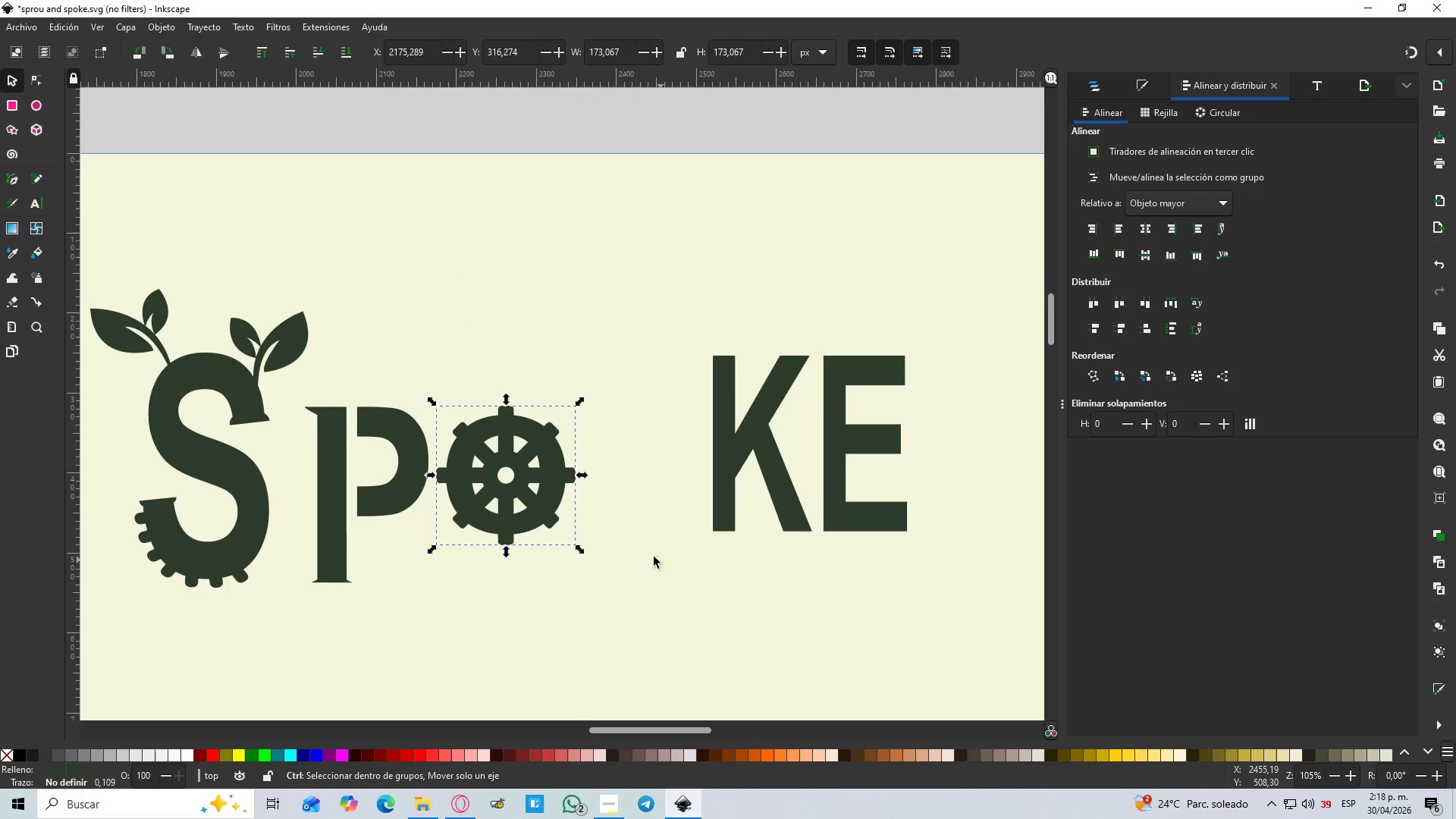 
hold_key(key=ControlLeft, duration=0.52)
 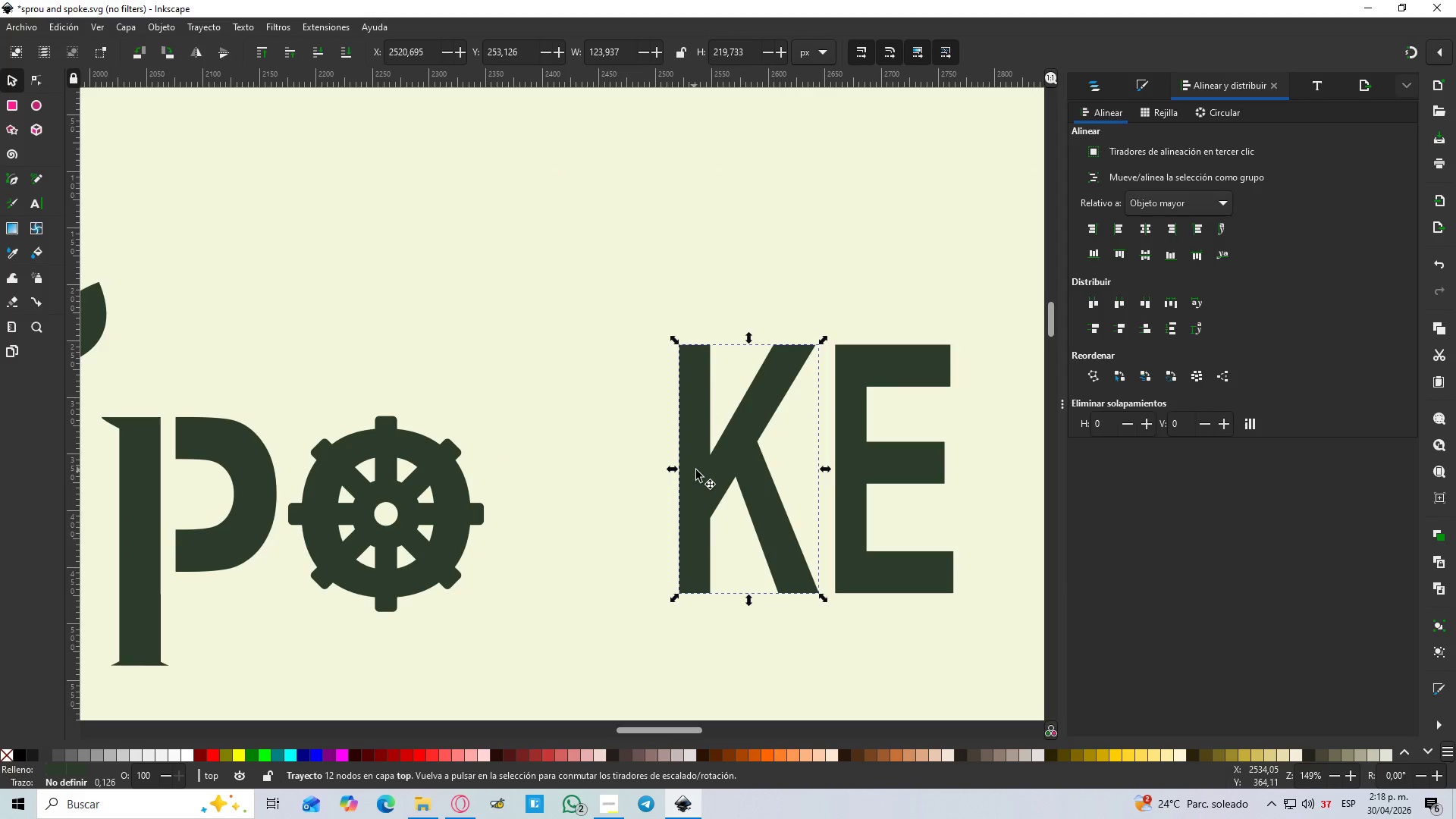 
scroll: coordinate [655, 558], scroll_direction: down, amount: 1.0
 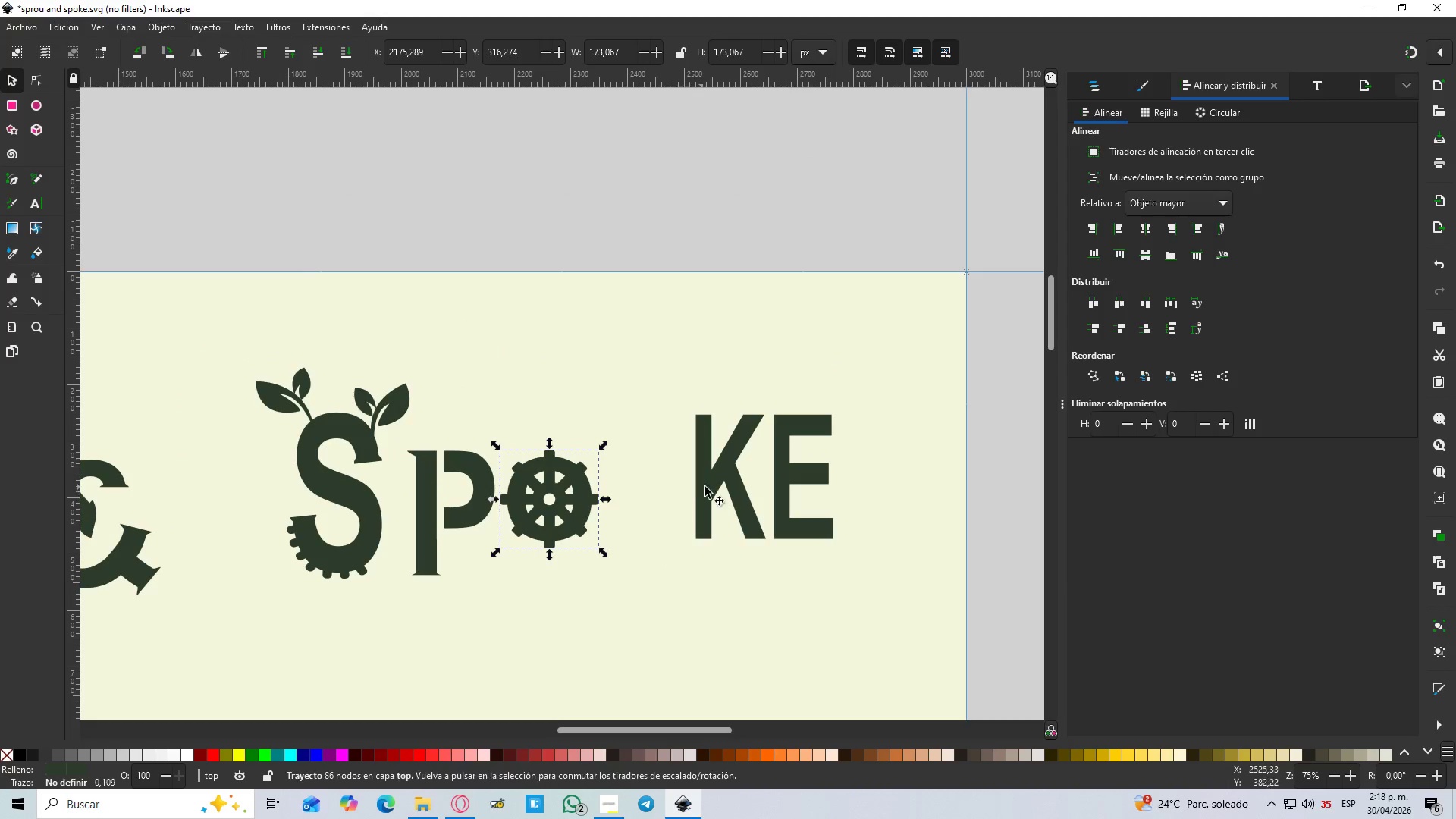 
scroll: coordinate [714, 485], scroll_direction: up, amount: 2.0
 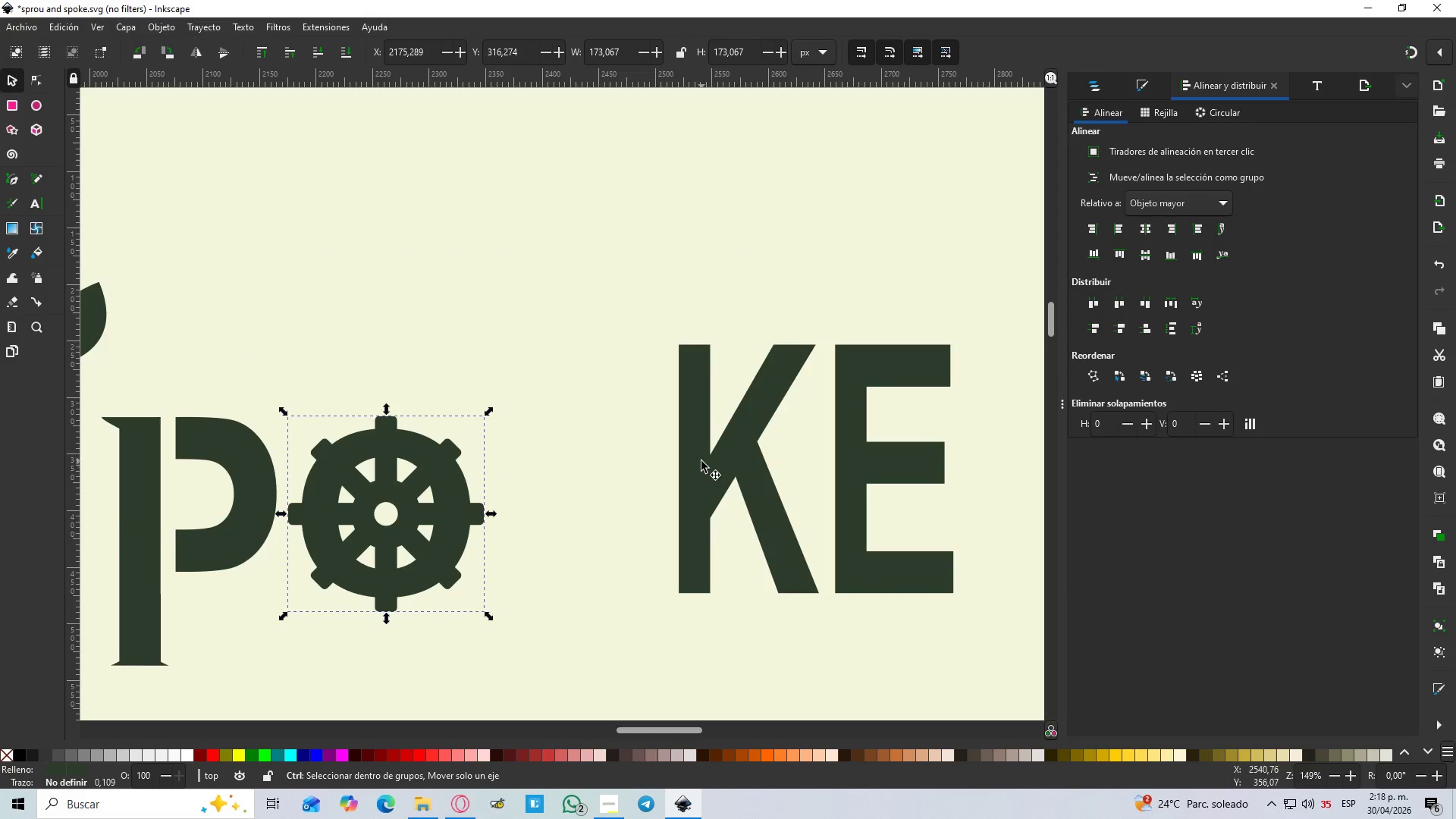 
left_click([701, 461])
 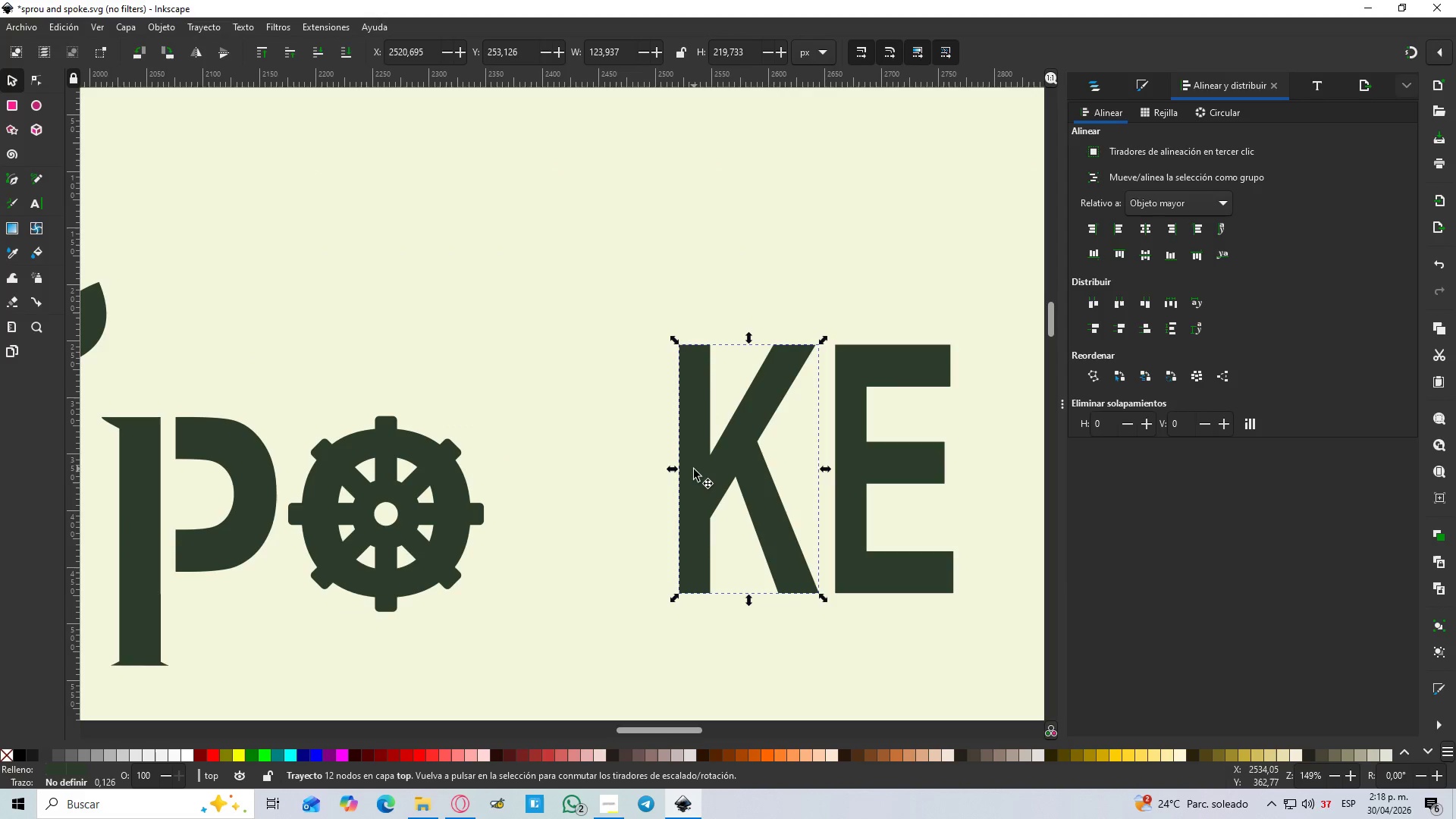 
left_click_drag(start_coordinate=[696, 470], to_coordinate=[543, 470])
 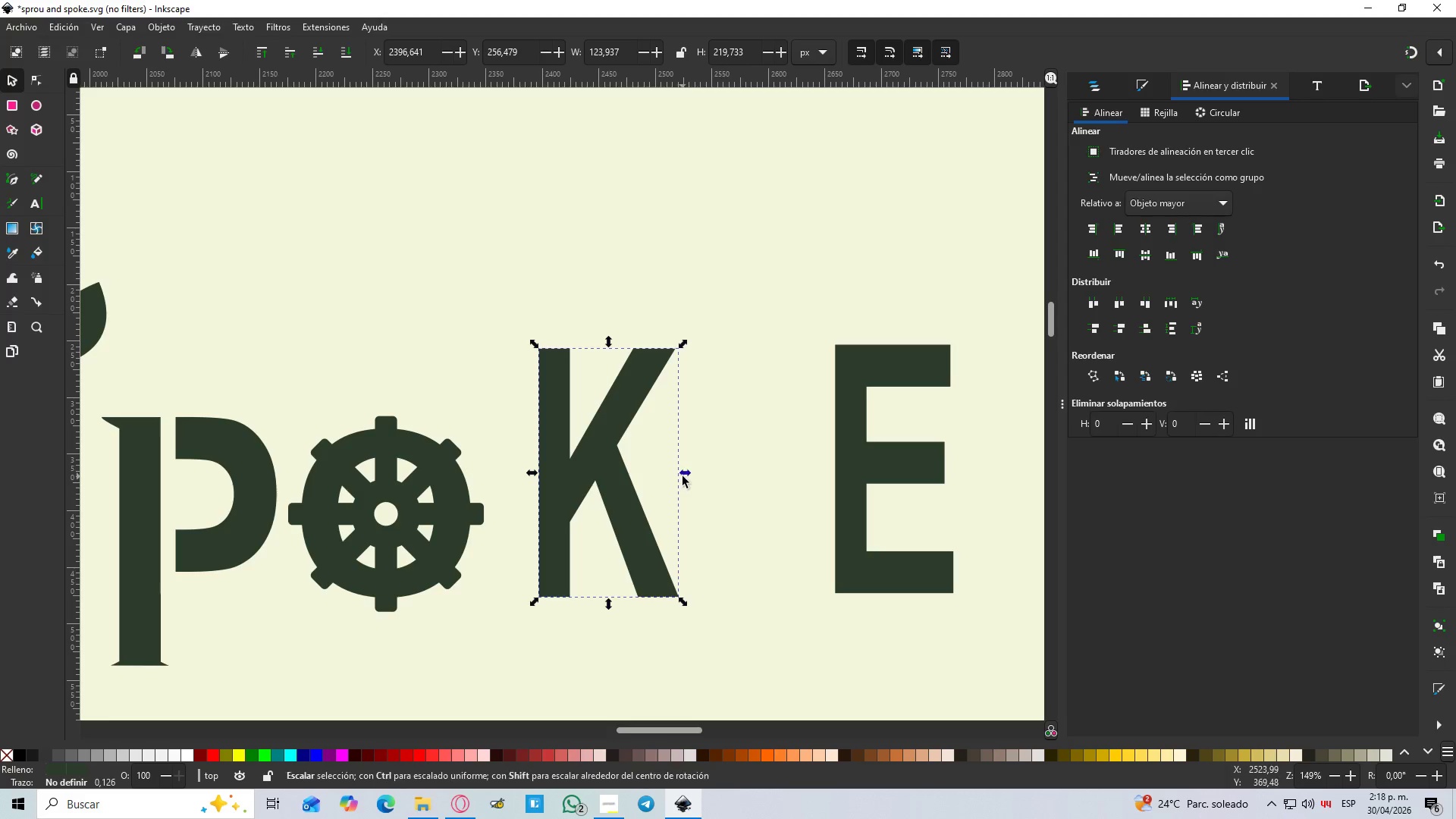 
left_click_drag(start_coordinate=[686, 476], to_coordinate=[714, 479])
 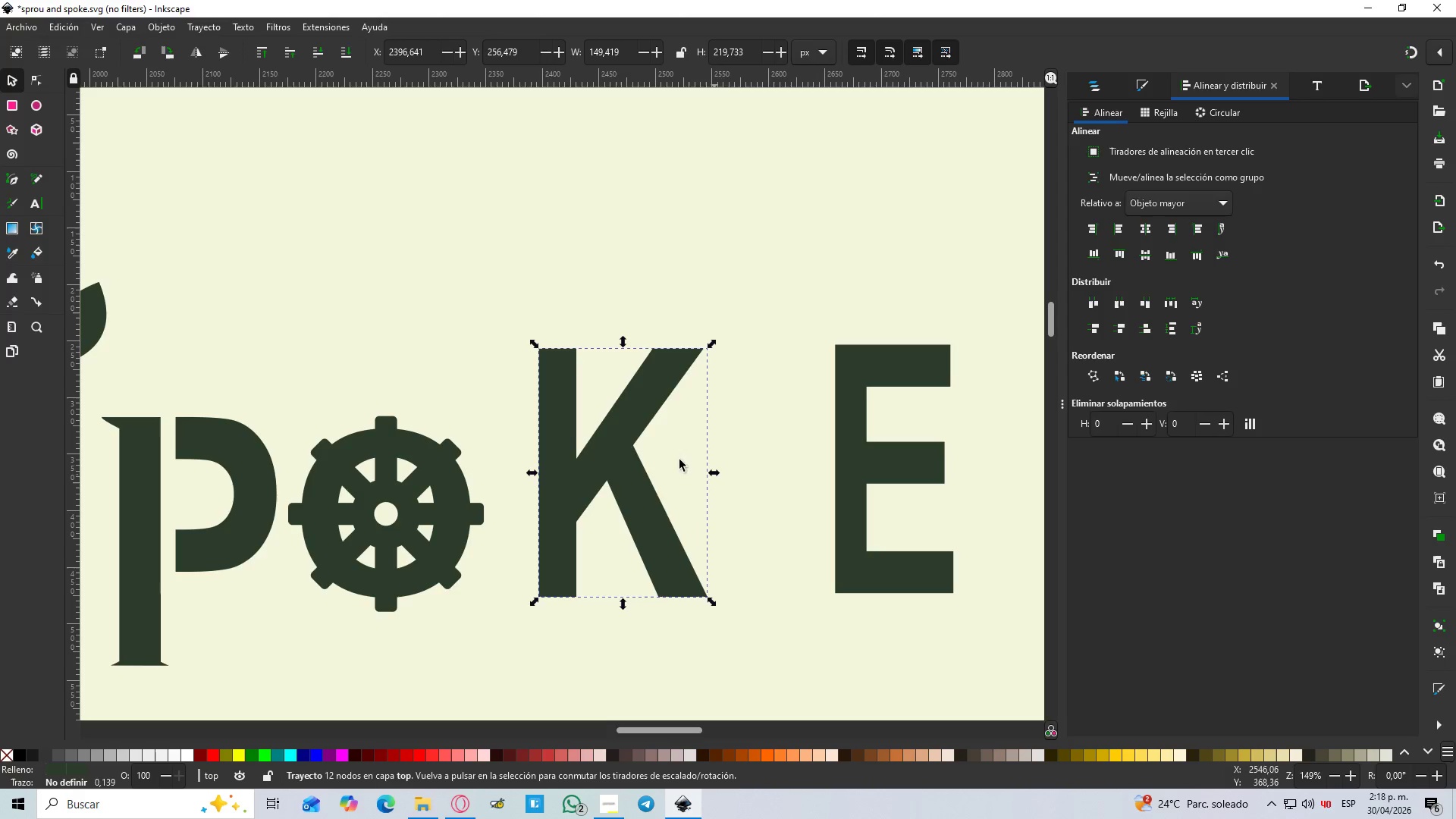 
hold_key(key=ControlLeft, duration=0.69)
scroll: coordinate [563, 410], scroll_direction: up, amount: 3.0
 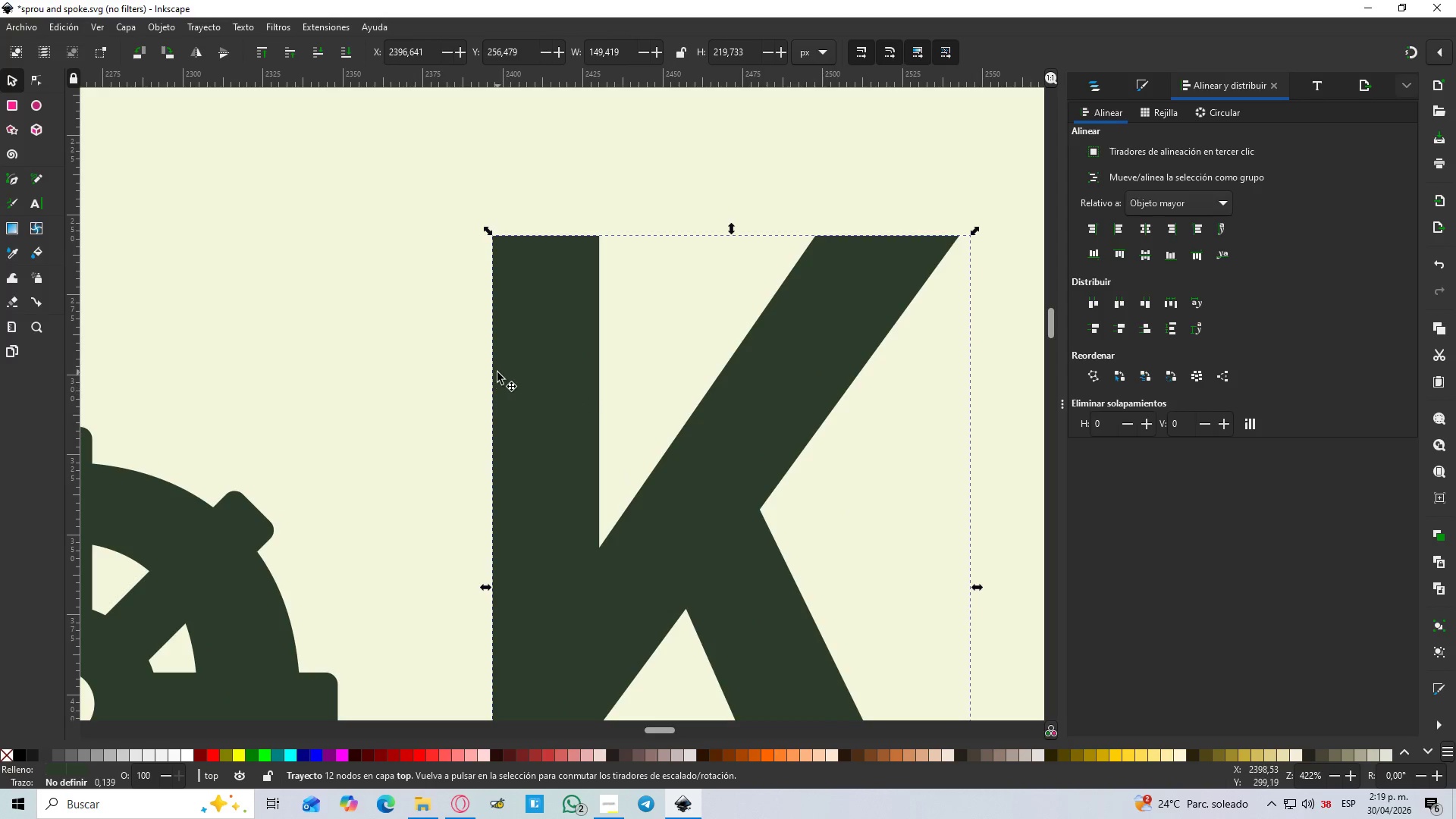 
key(N)
 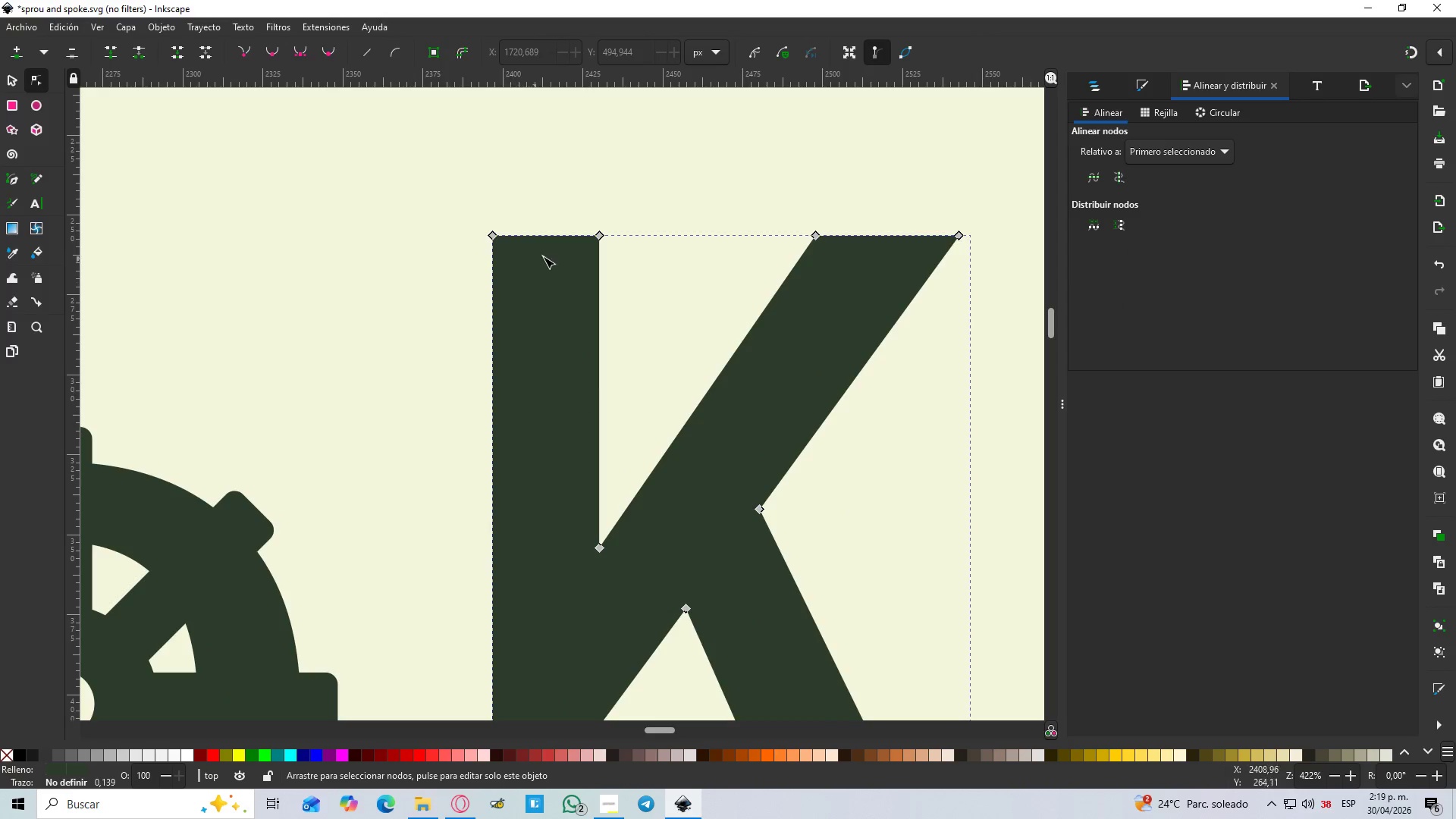 
key(Control+ControlLeft)
 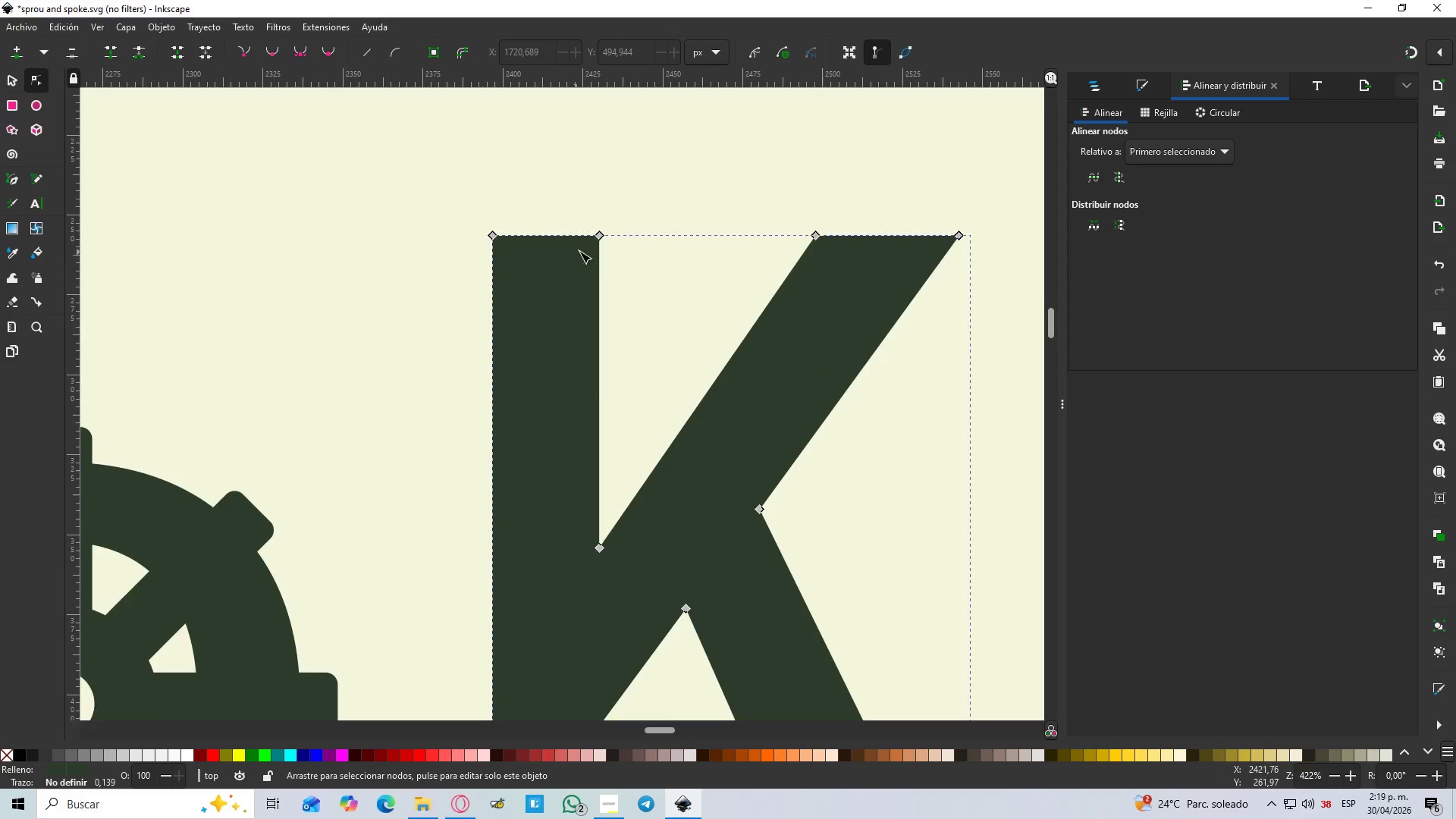 
scroll: coordinate [588, 250], scroll_direction: up, amount: 3.0
 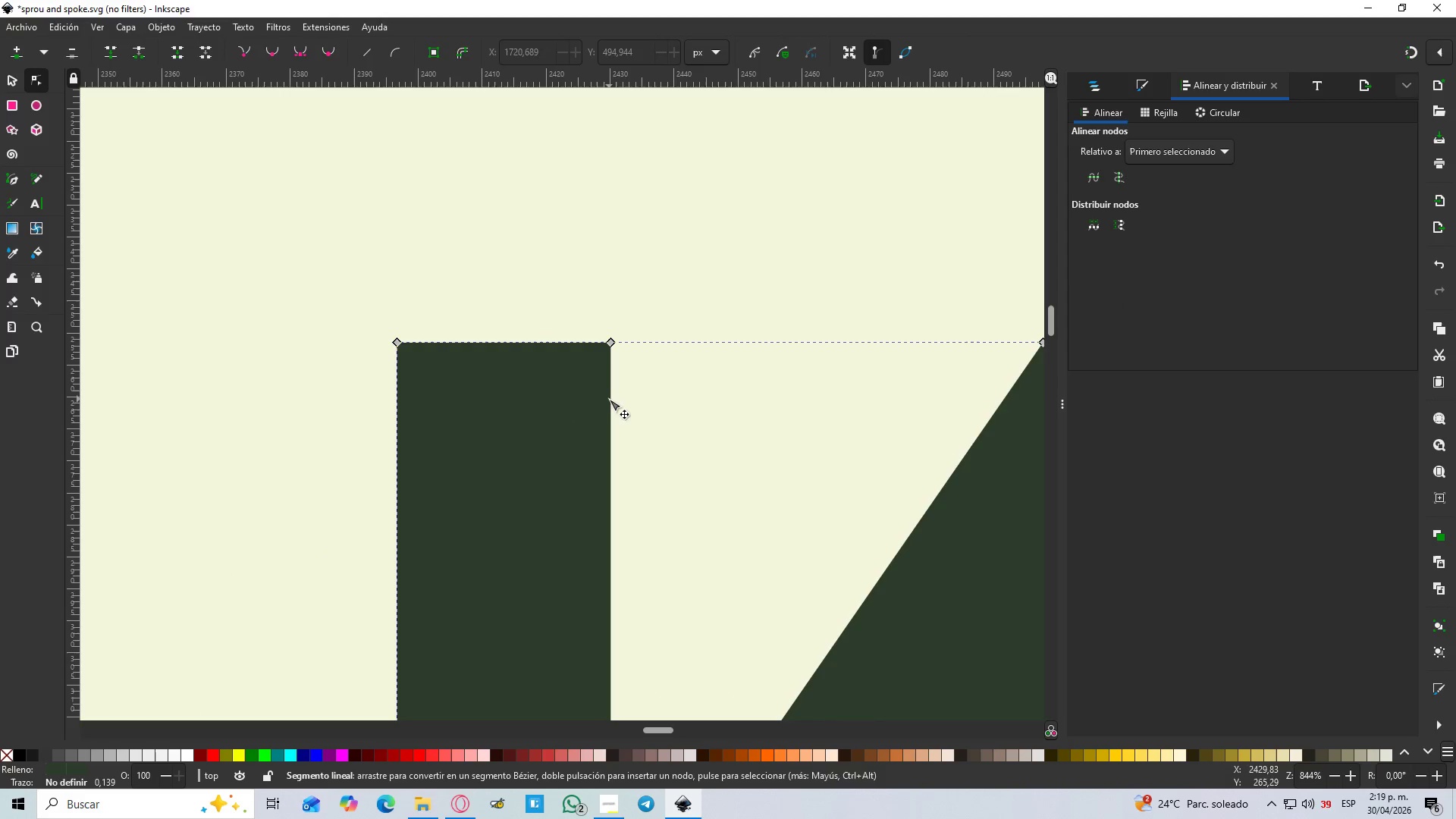 
double_click([609, 399])
 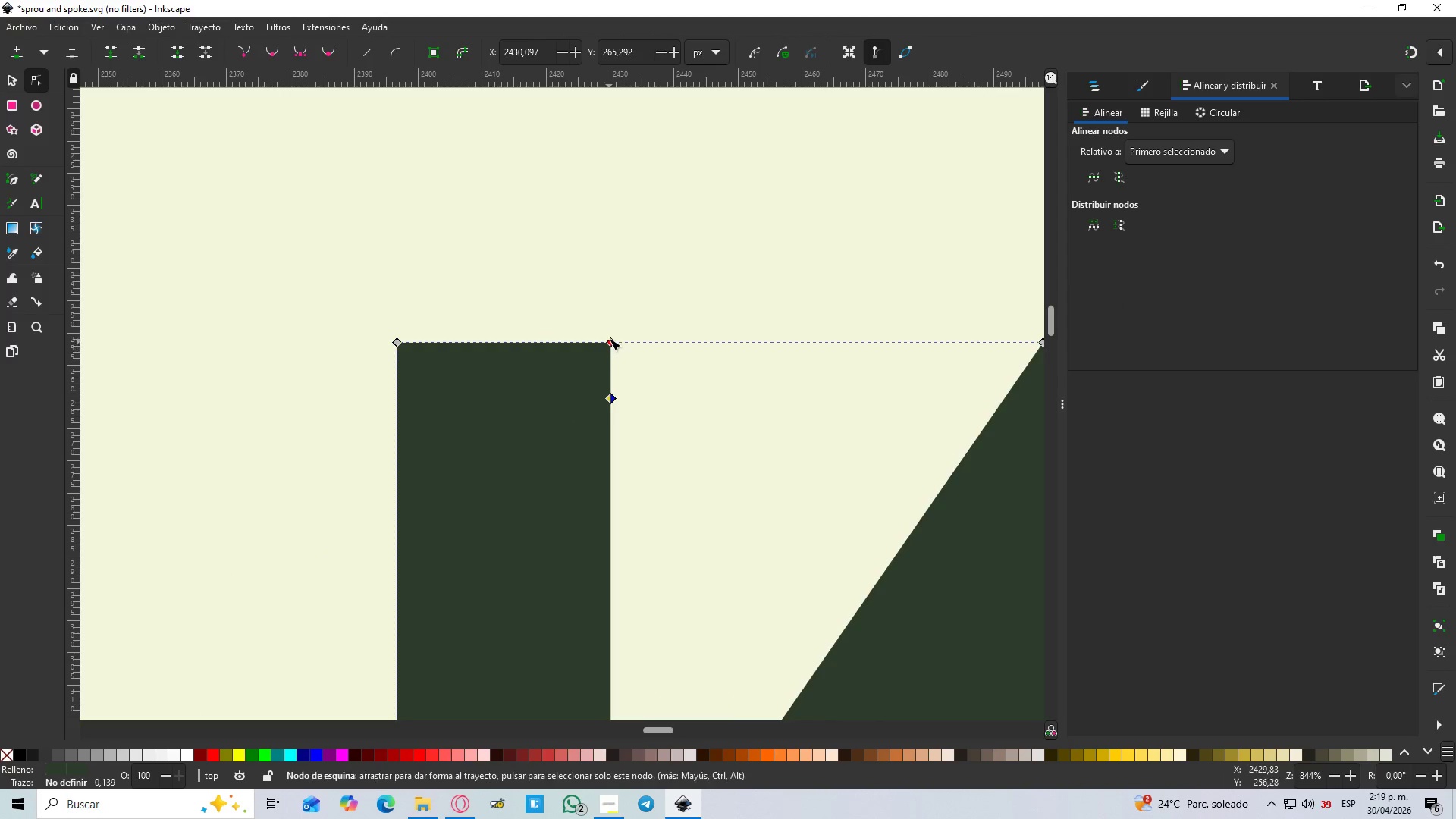 
left_click([608, 335])
 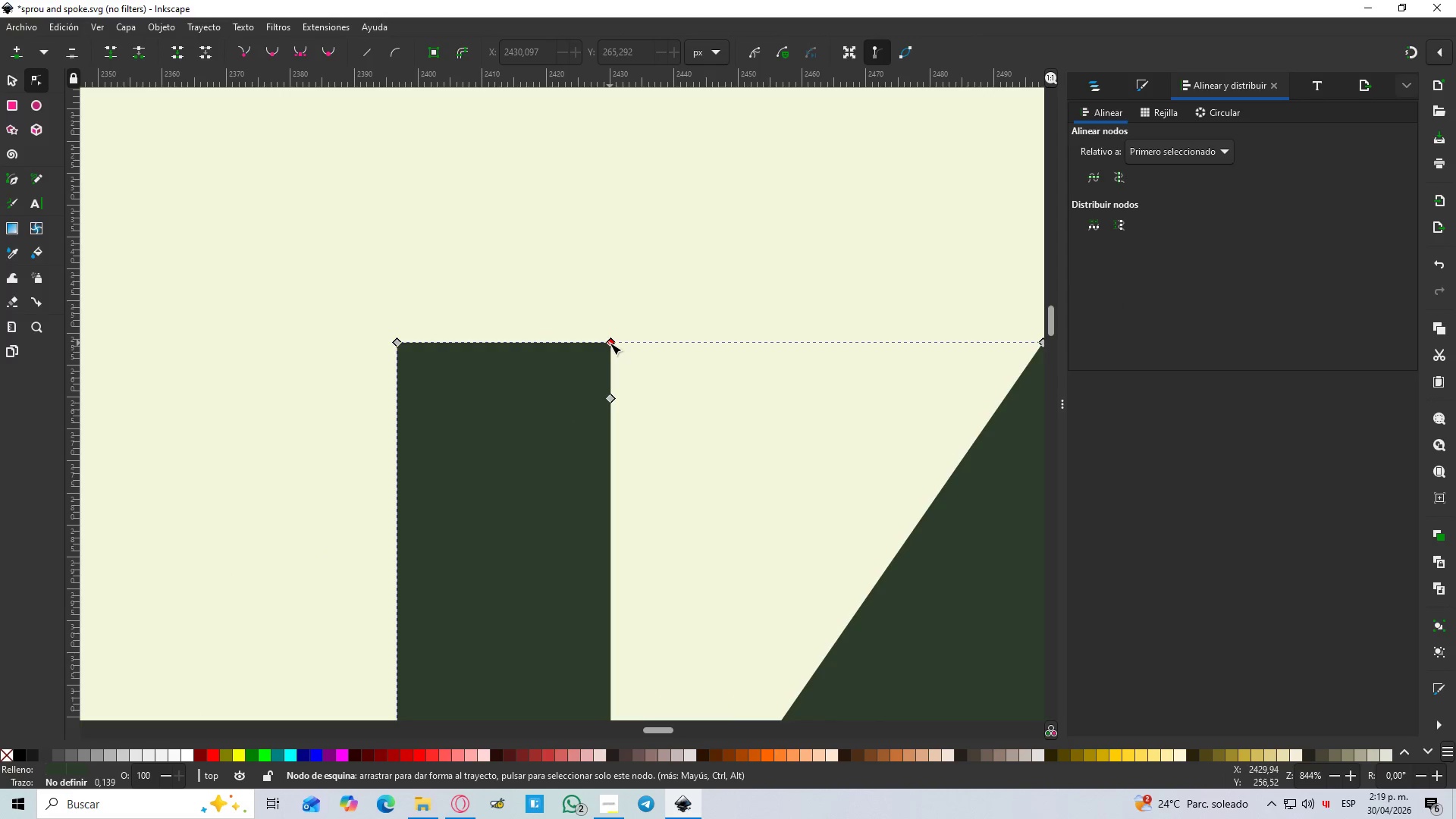 
left_click_drag(start_coordinate=[610, 343], to_coordinate=[672, 340])
 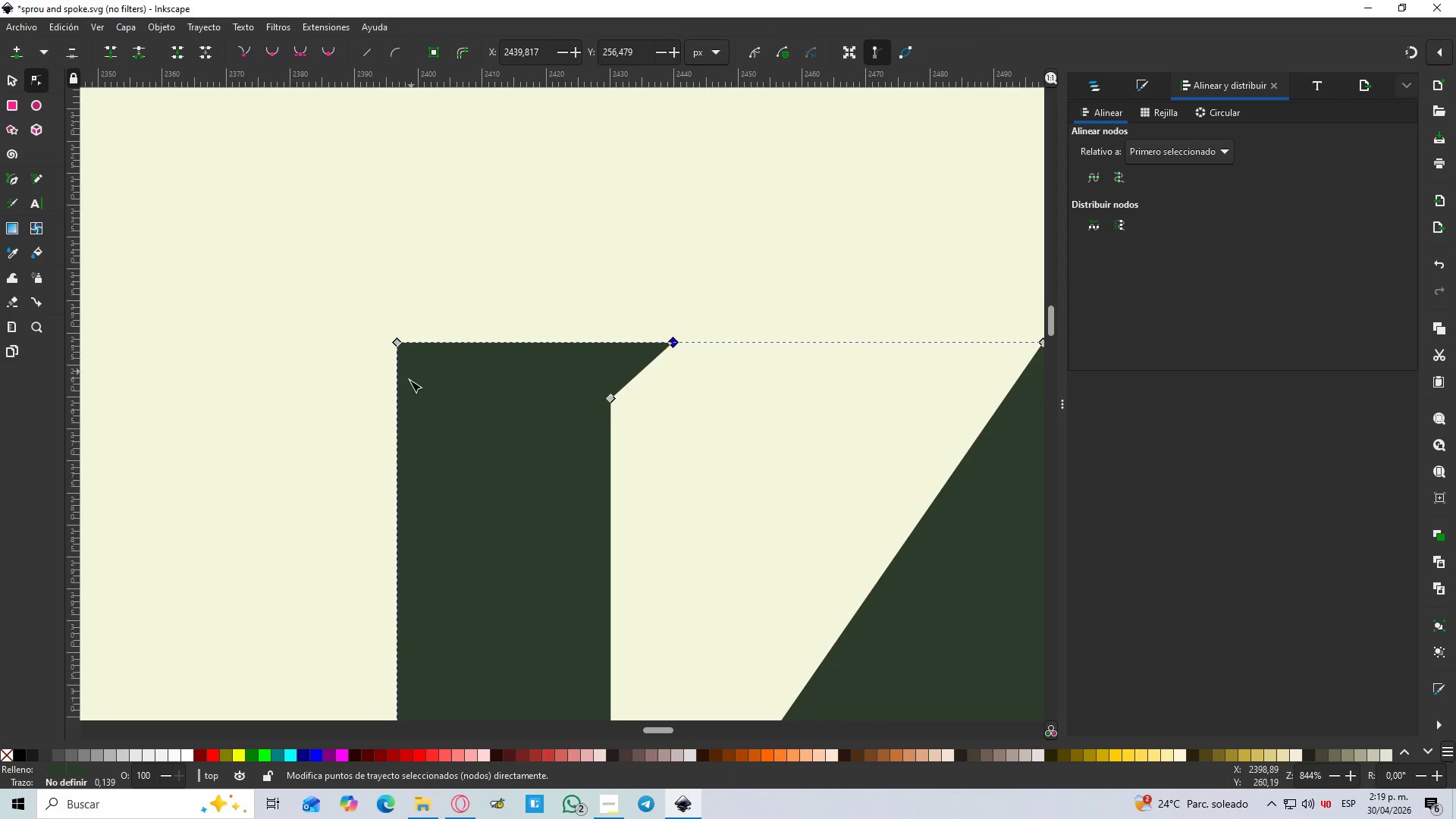 
hold_key(key=ControlLeft, duration=1.39)
 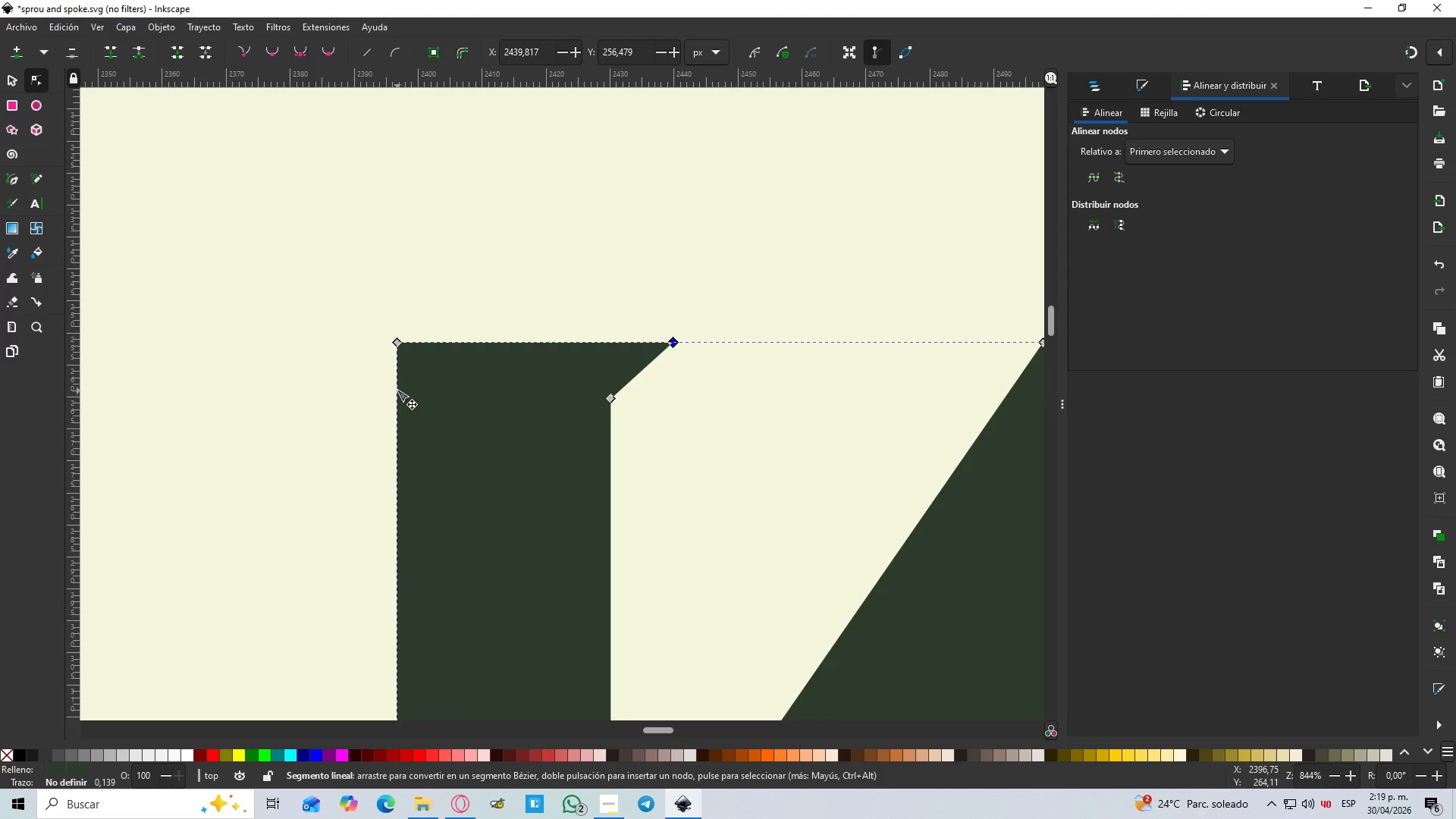 
double_click([396, 389])
 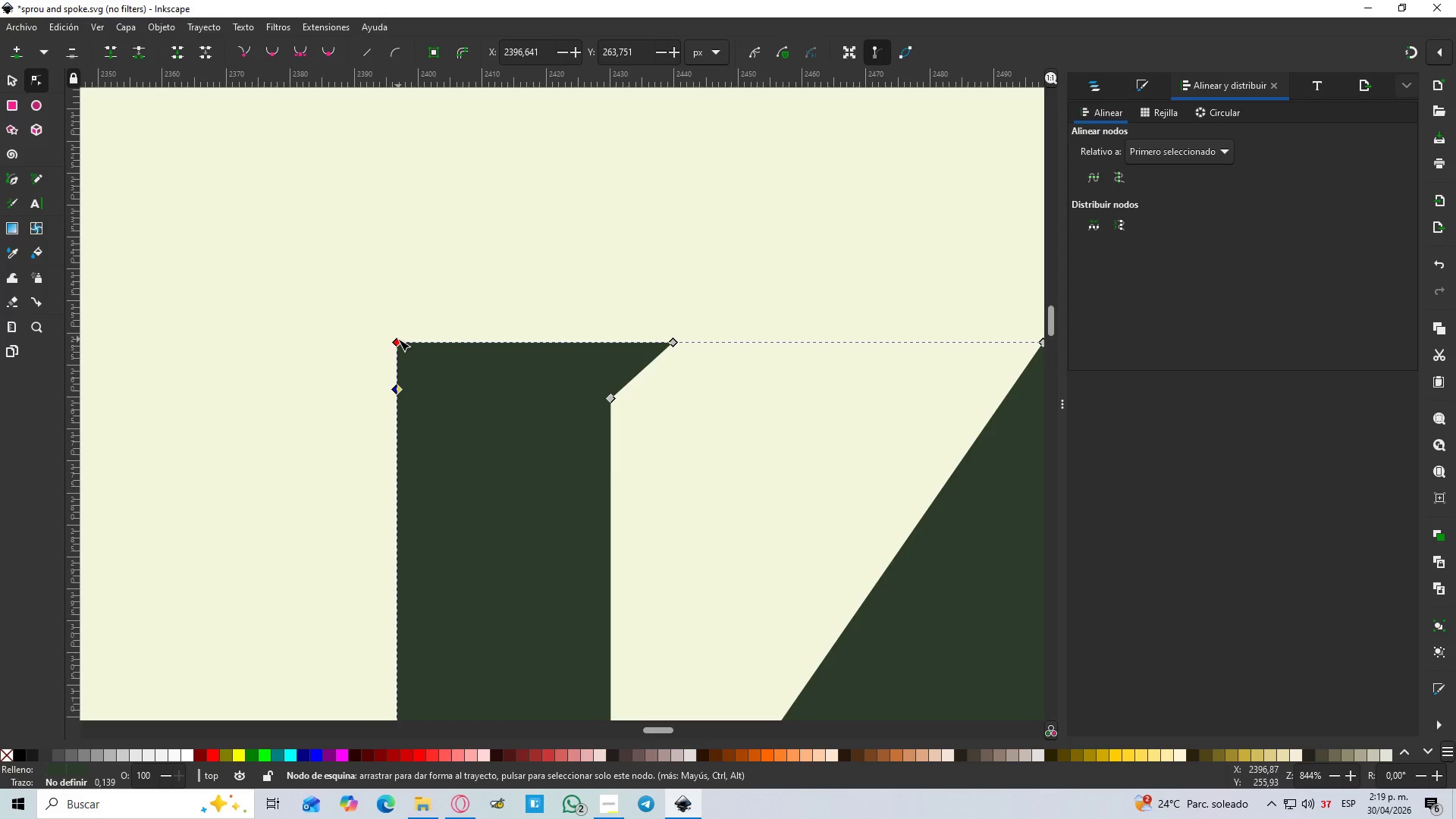 
left_click_drag(start_coordinate=[398, 340], to_coordinate=[325, 337])
 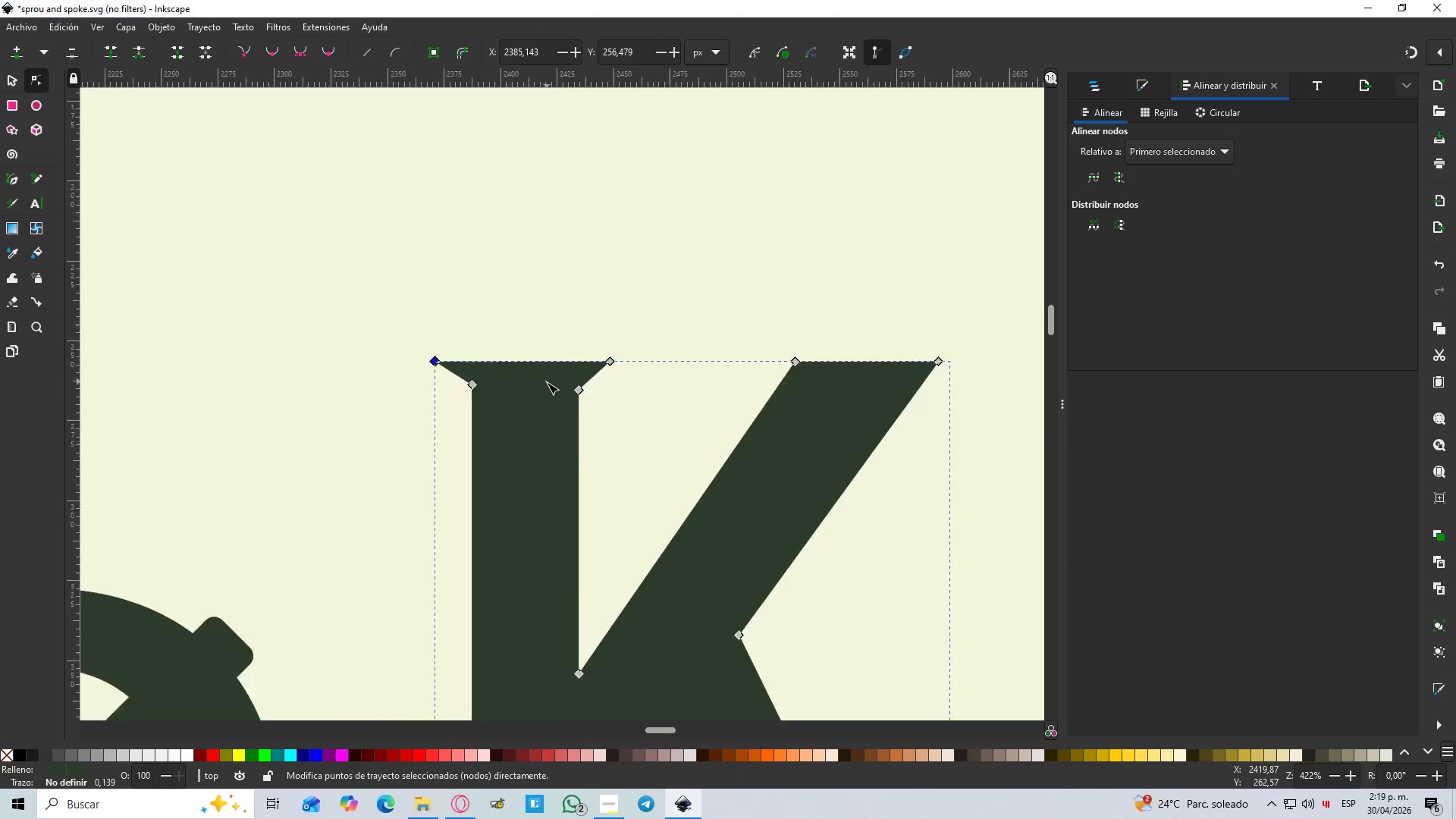 
hold_key(key=ControlLeft, duration=0.78)
 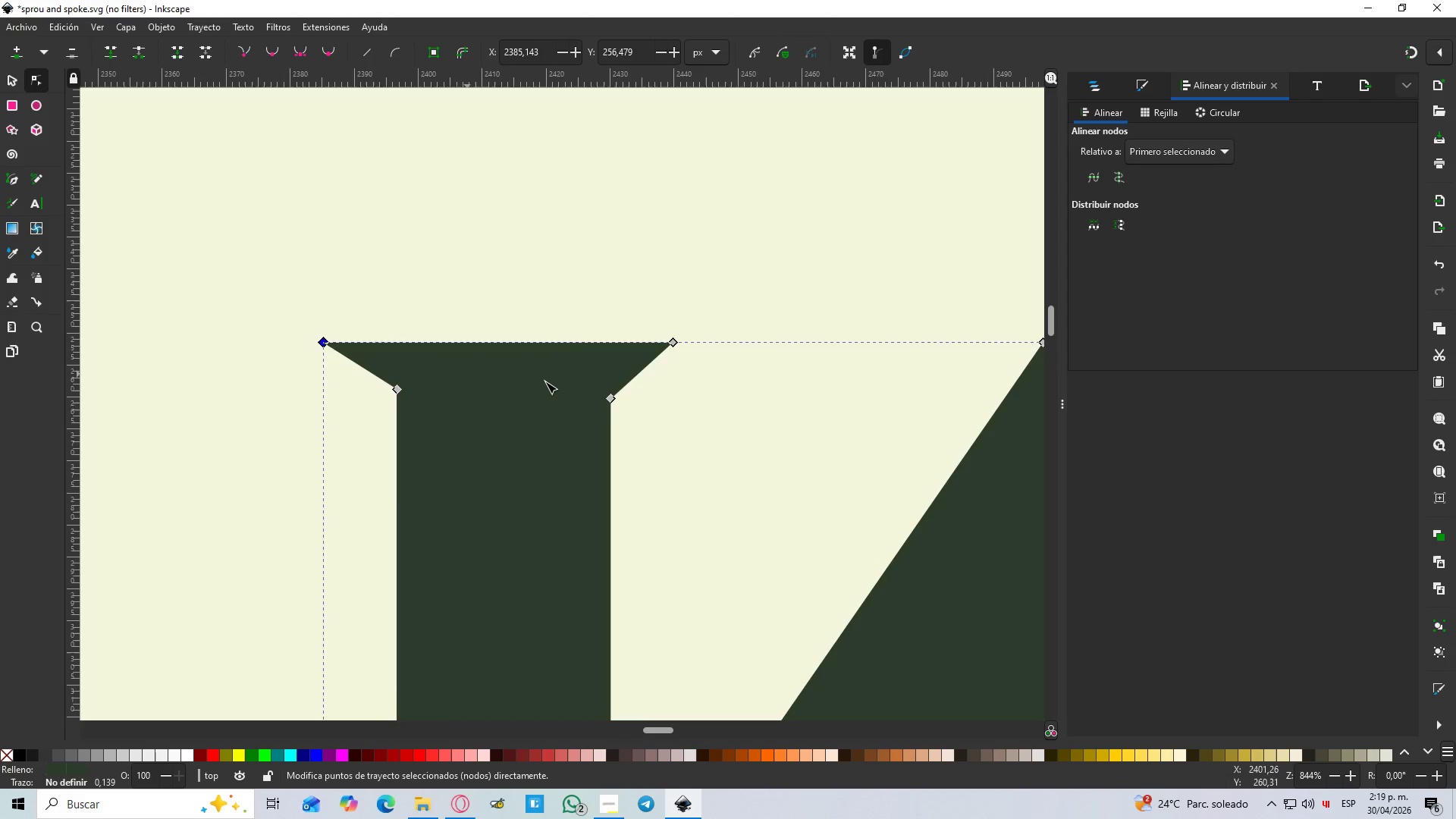 
hold_key(key=ControlLeft, duration=0.47)
hold_key(key=ControlLeft, duration=1.06)
scroll: coordinate [708, 388], scroll_direction: down, amount: 1.0
 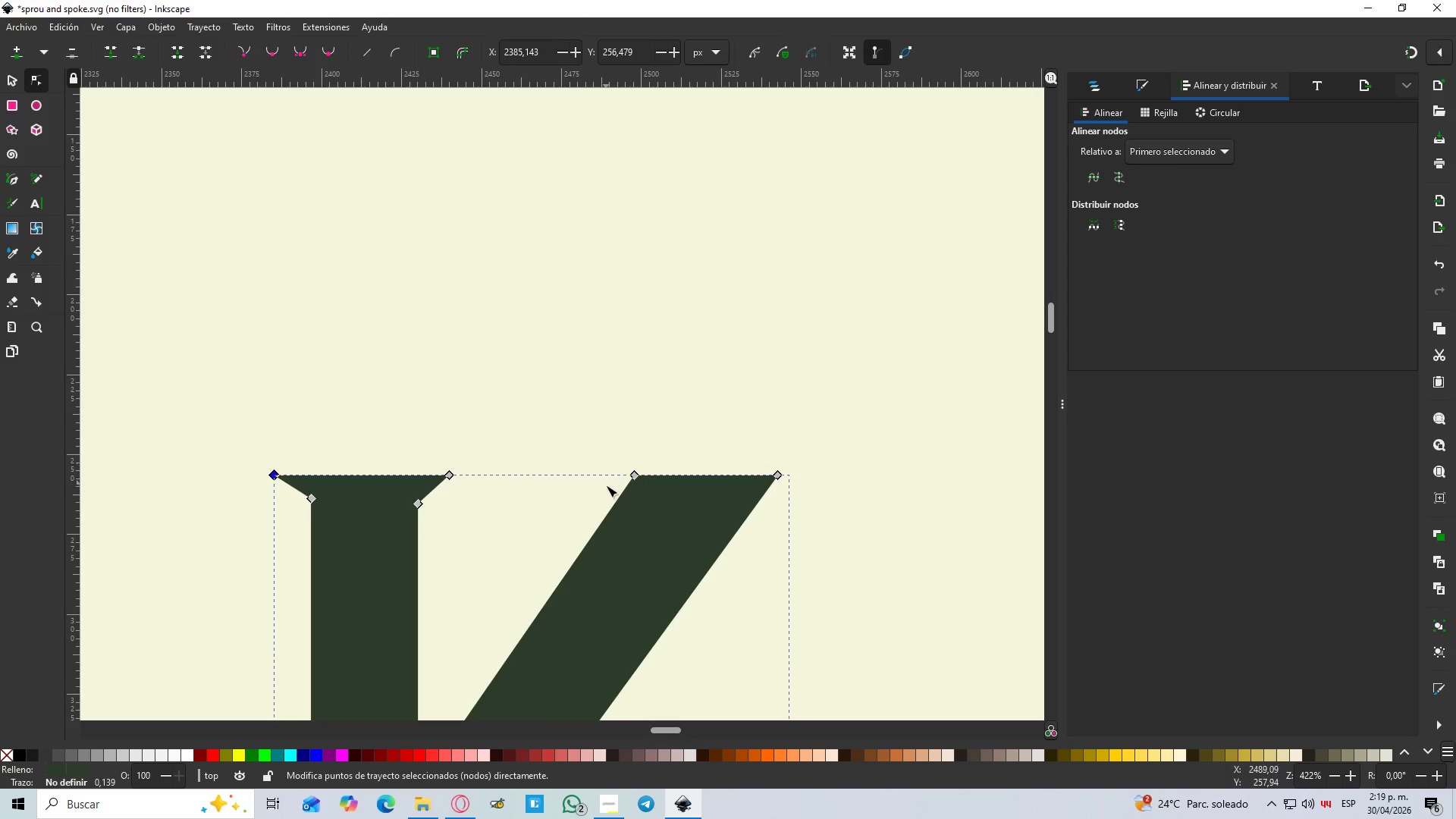 
scroll: coordinate [631, 498], scroll_direction: up, amount: 2.0
 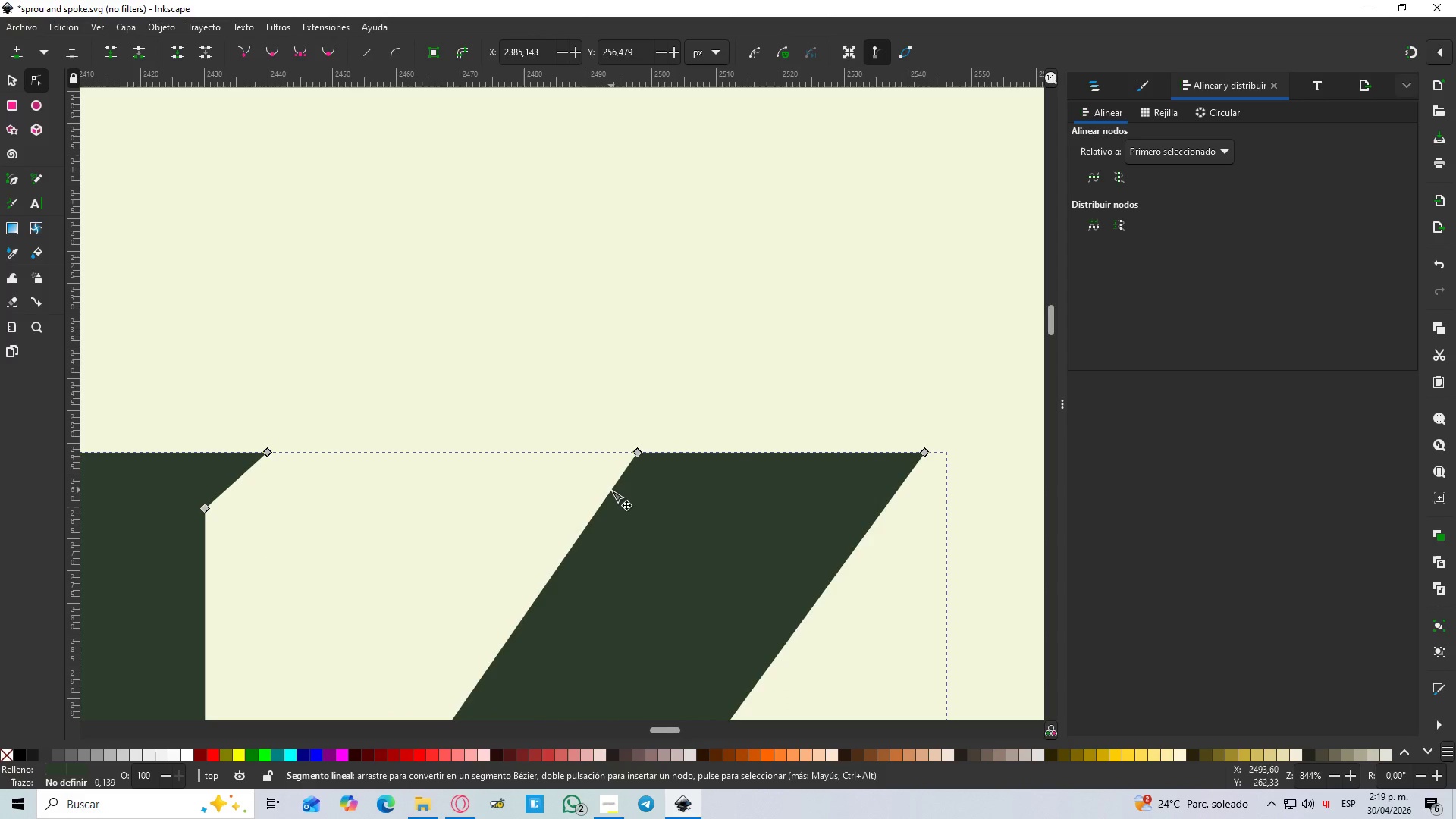 
double_click([611, 490])
 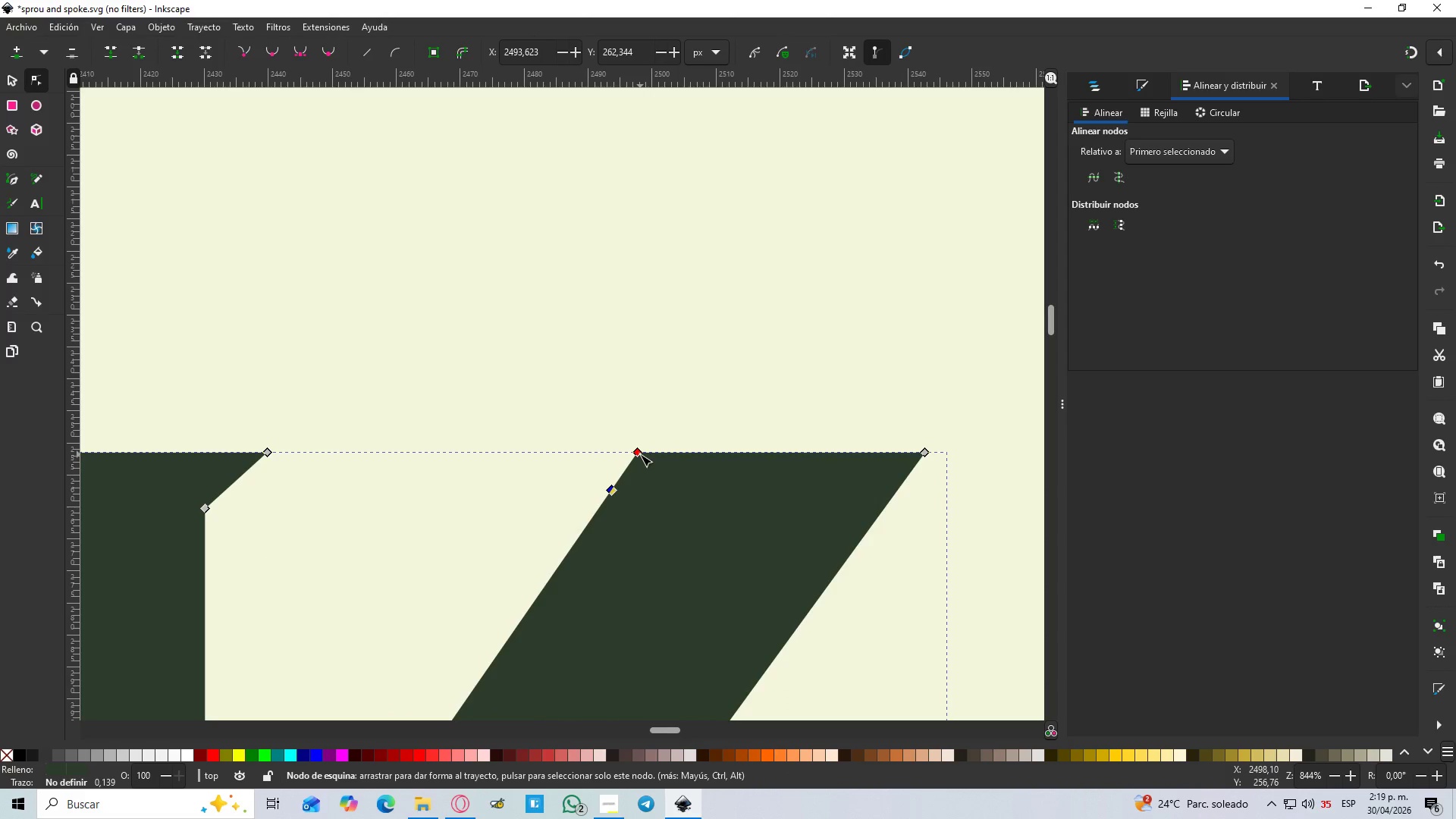 
left_click_drag(start_coordinate=[640, 454], to_coordinate=[566, 456])
 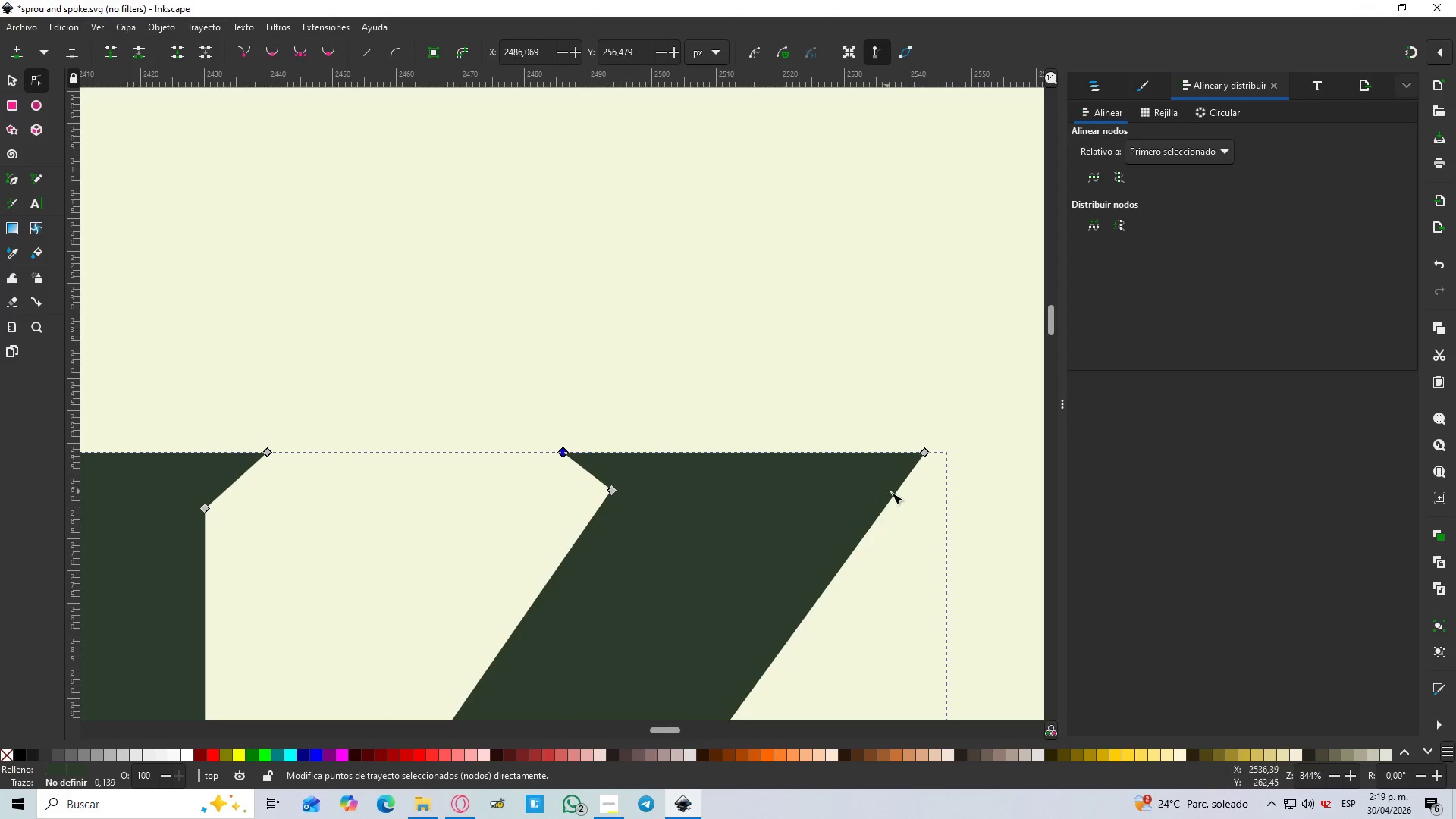 
hold_key(key=ControlLeft, duration=0.66)
 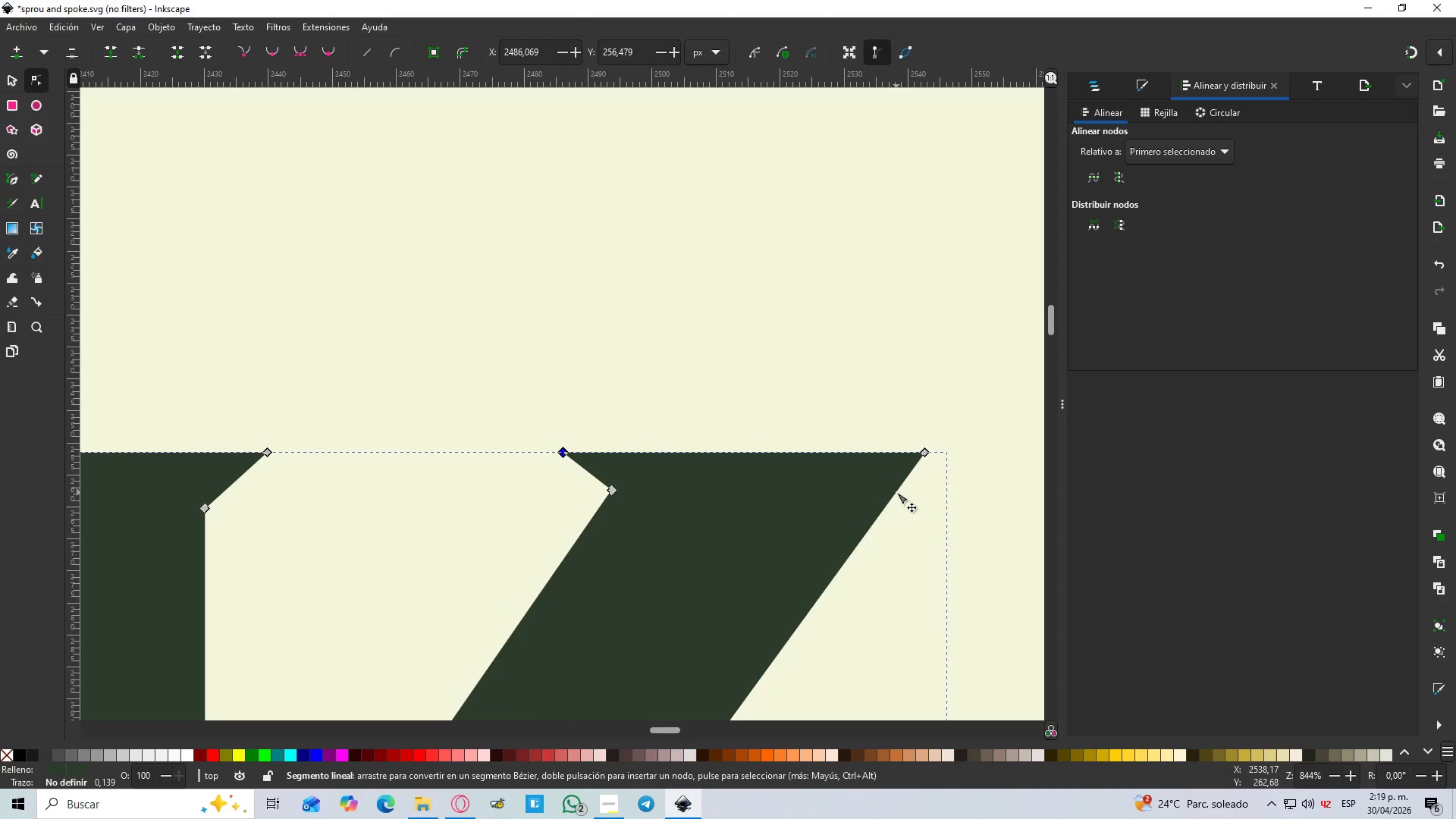 
double_click([896, 492])
 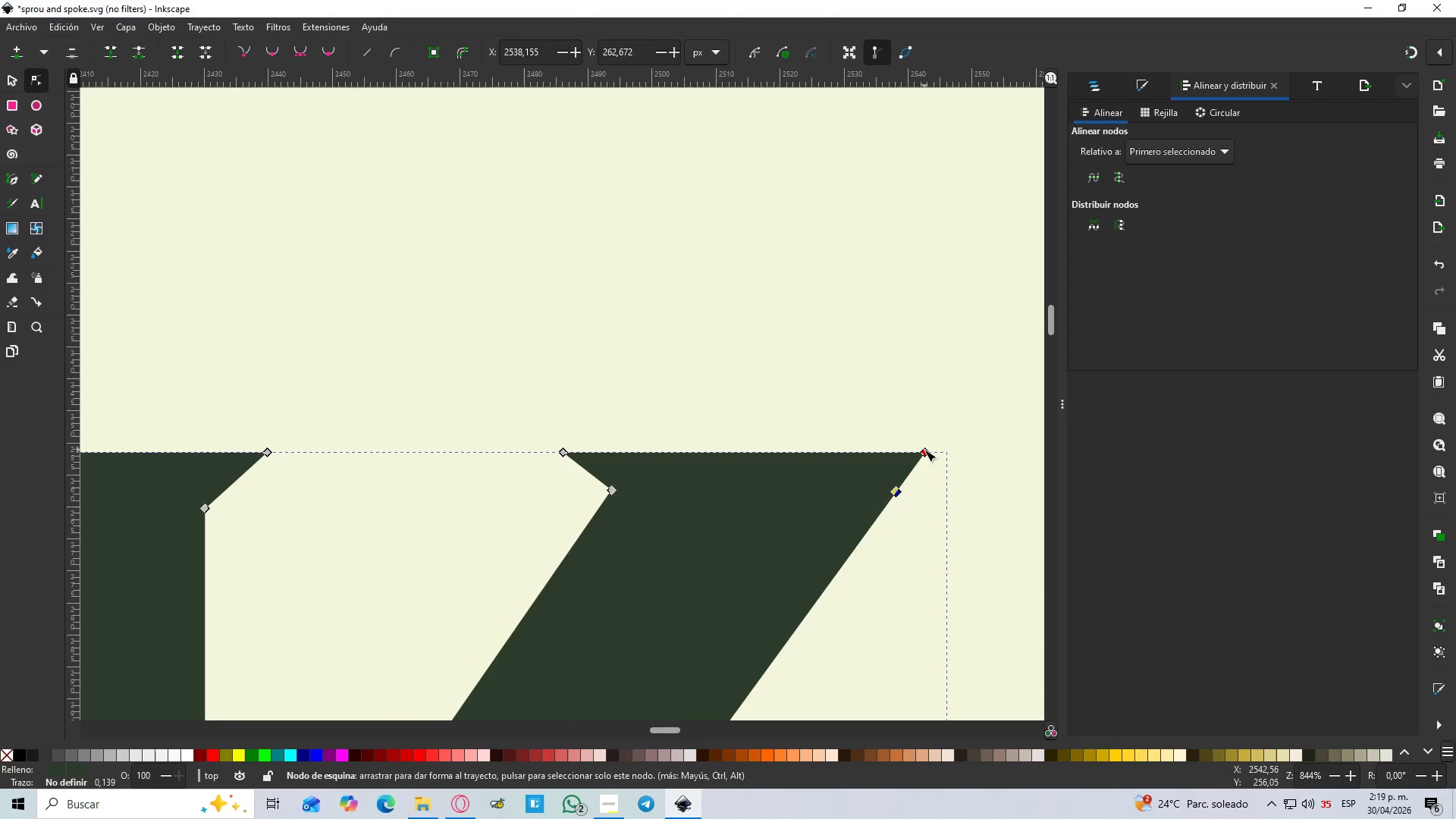 
left_click_drag(start_coordinate=[924, 450], to_coordinate=[962, 447])
 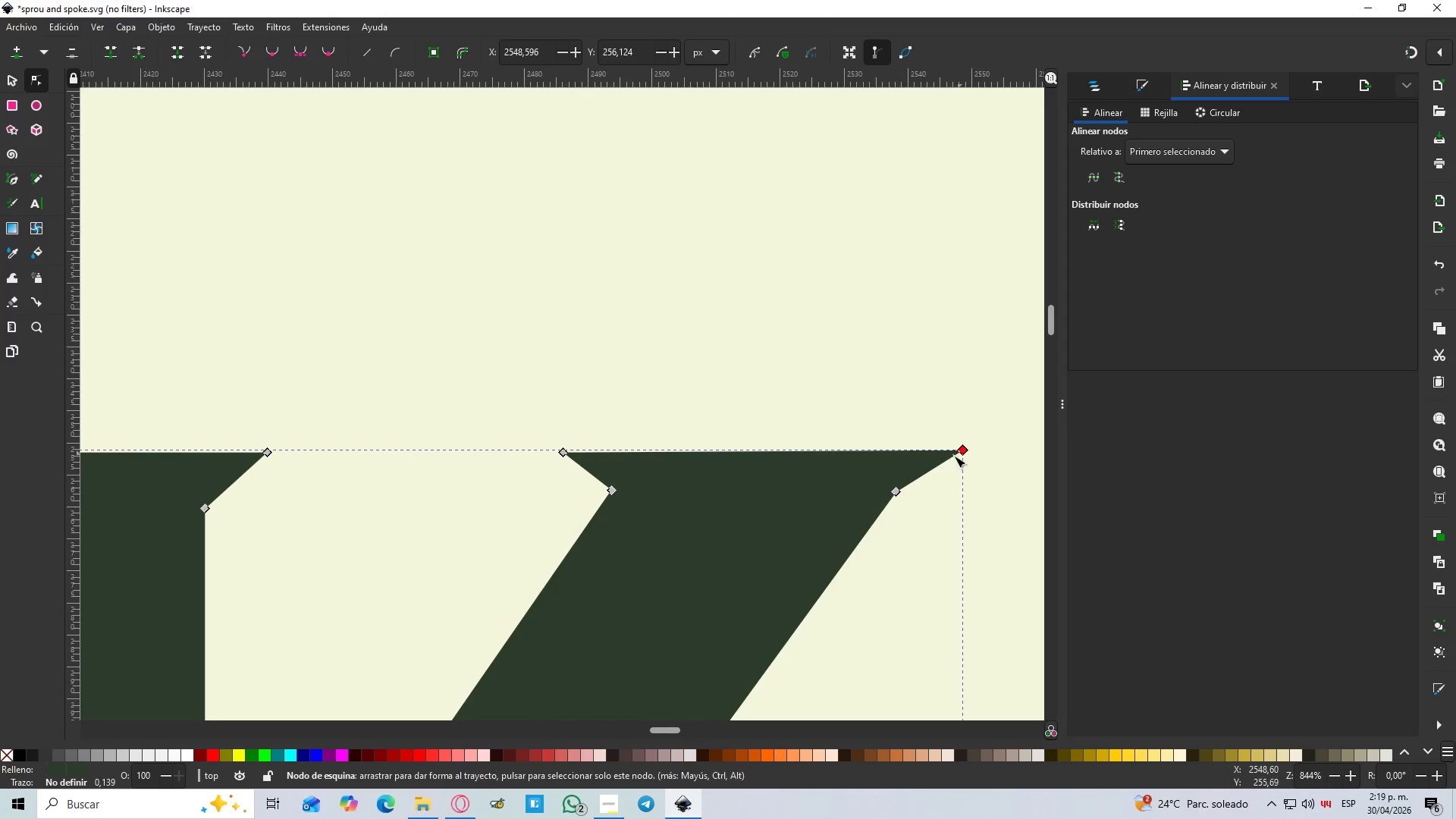 
hold_key(key=ControlLeft, duration=0.55)
 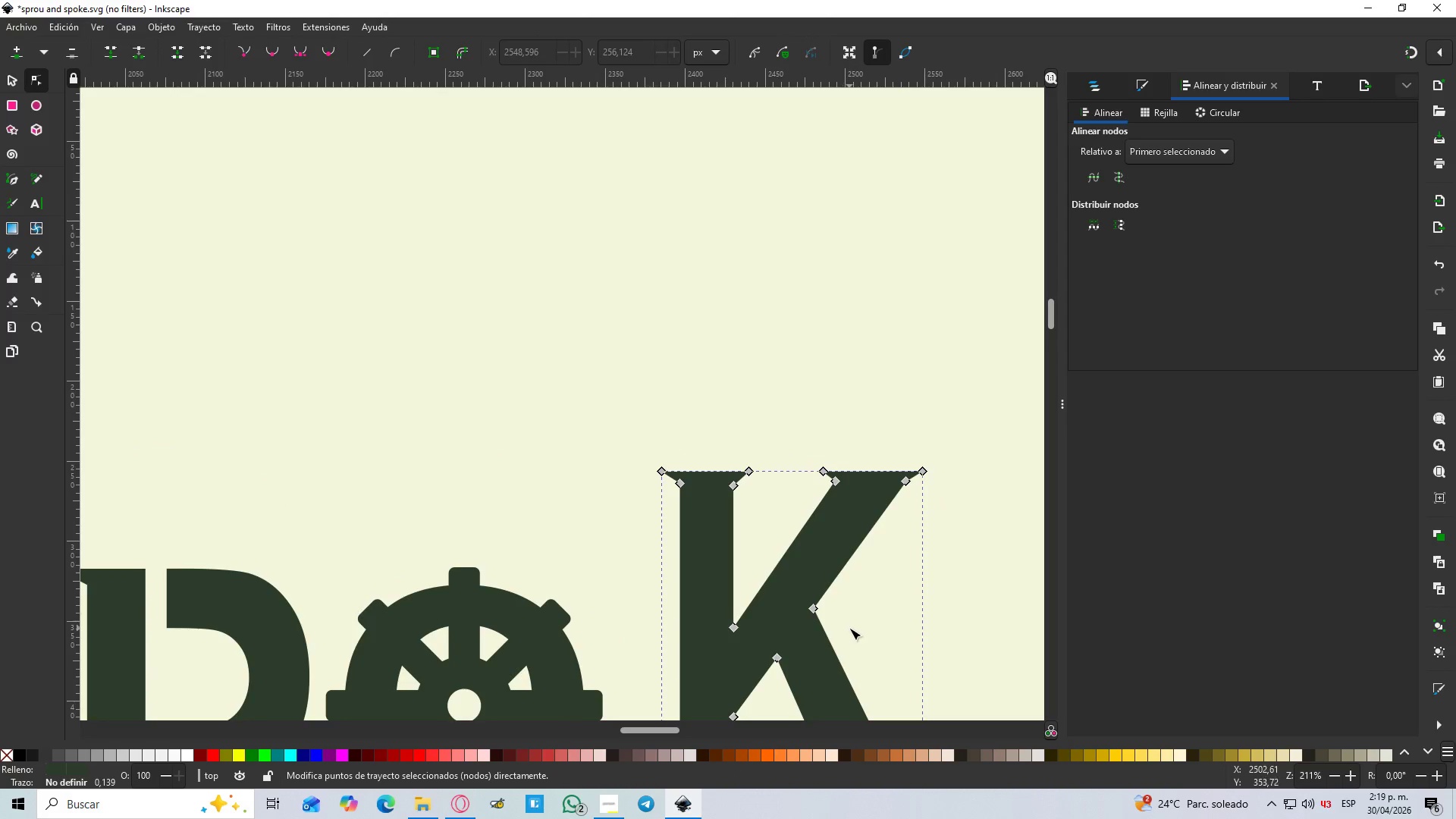 
hold_key(key=ControlLeft, duration=1.7)
 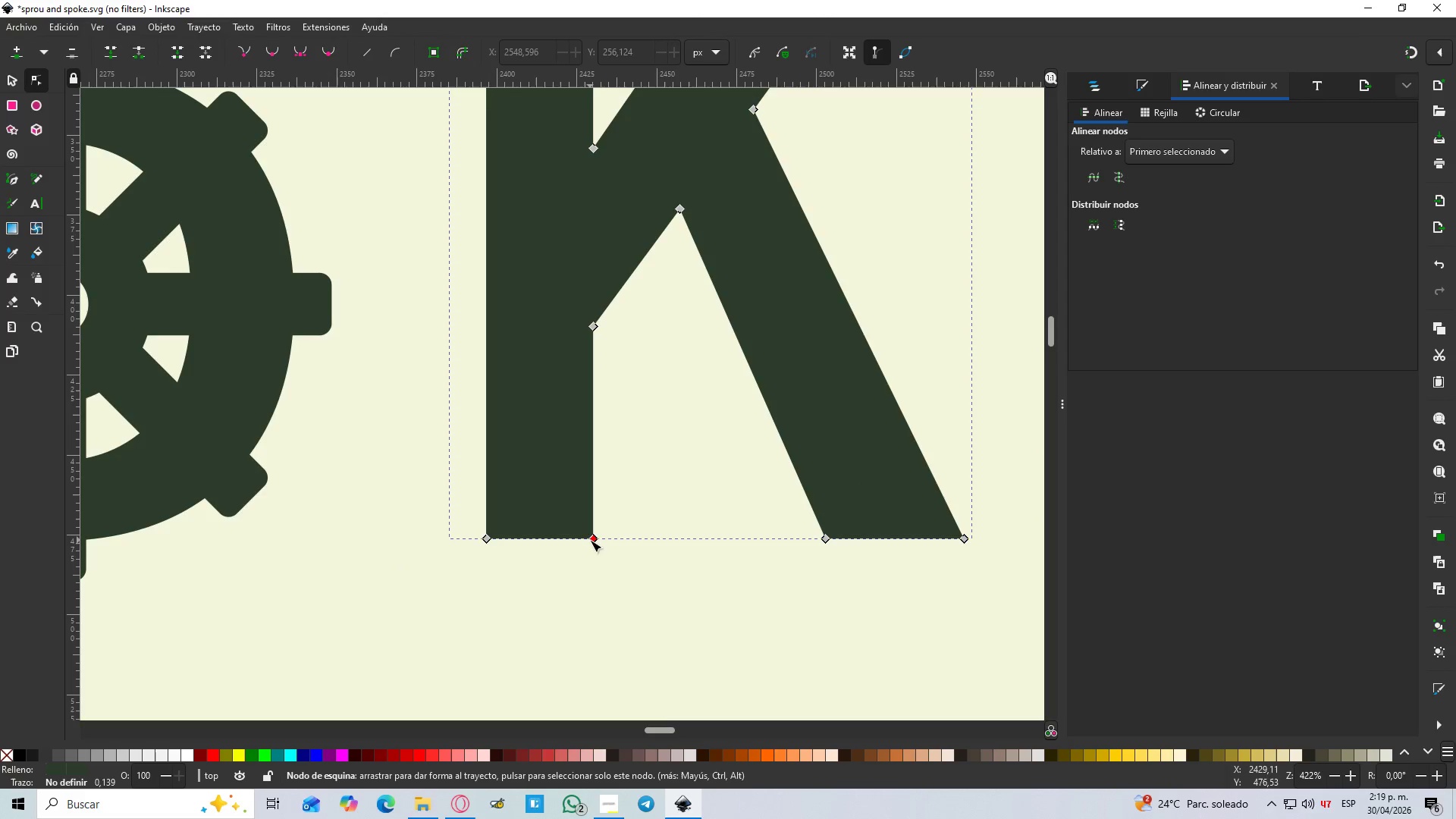 
scroll: coordinate [905, 479], scroll_direction: down, amount: 5.0
 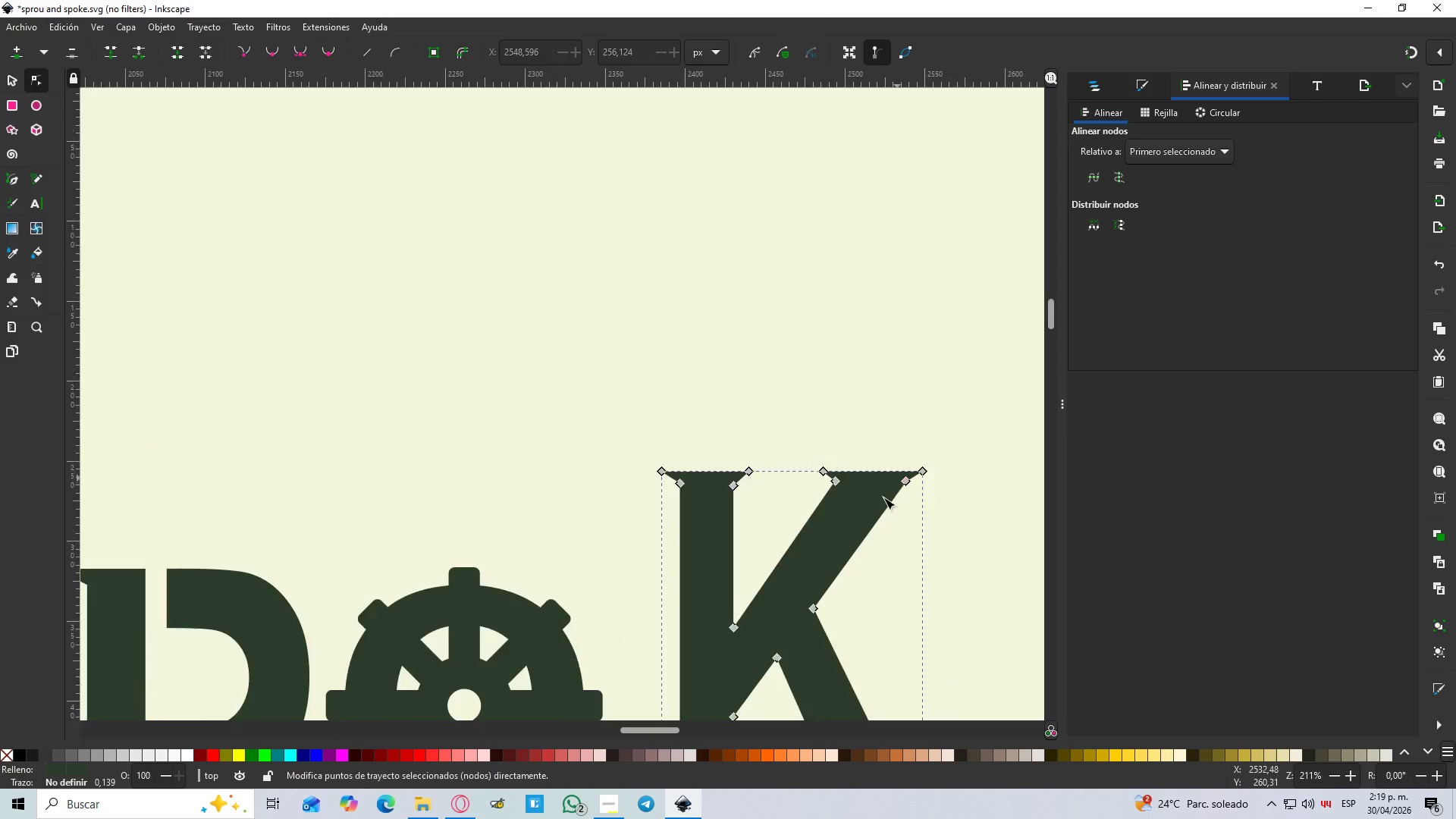 
hold_key(key=Space, duration=0.5)
 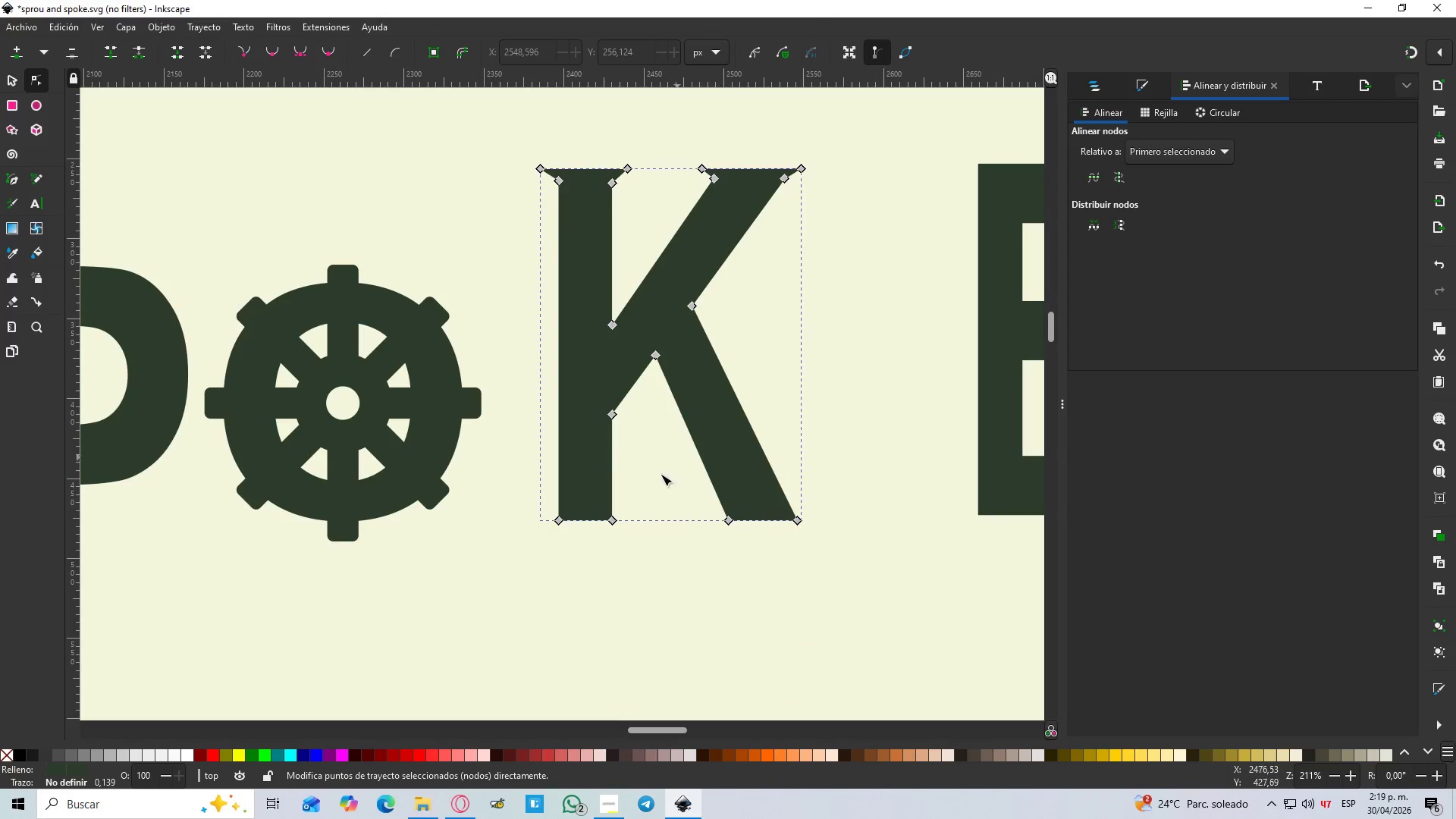 
key(Control+ControlLeft)
 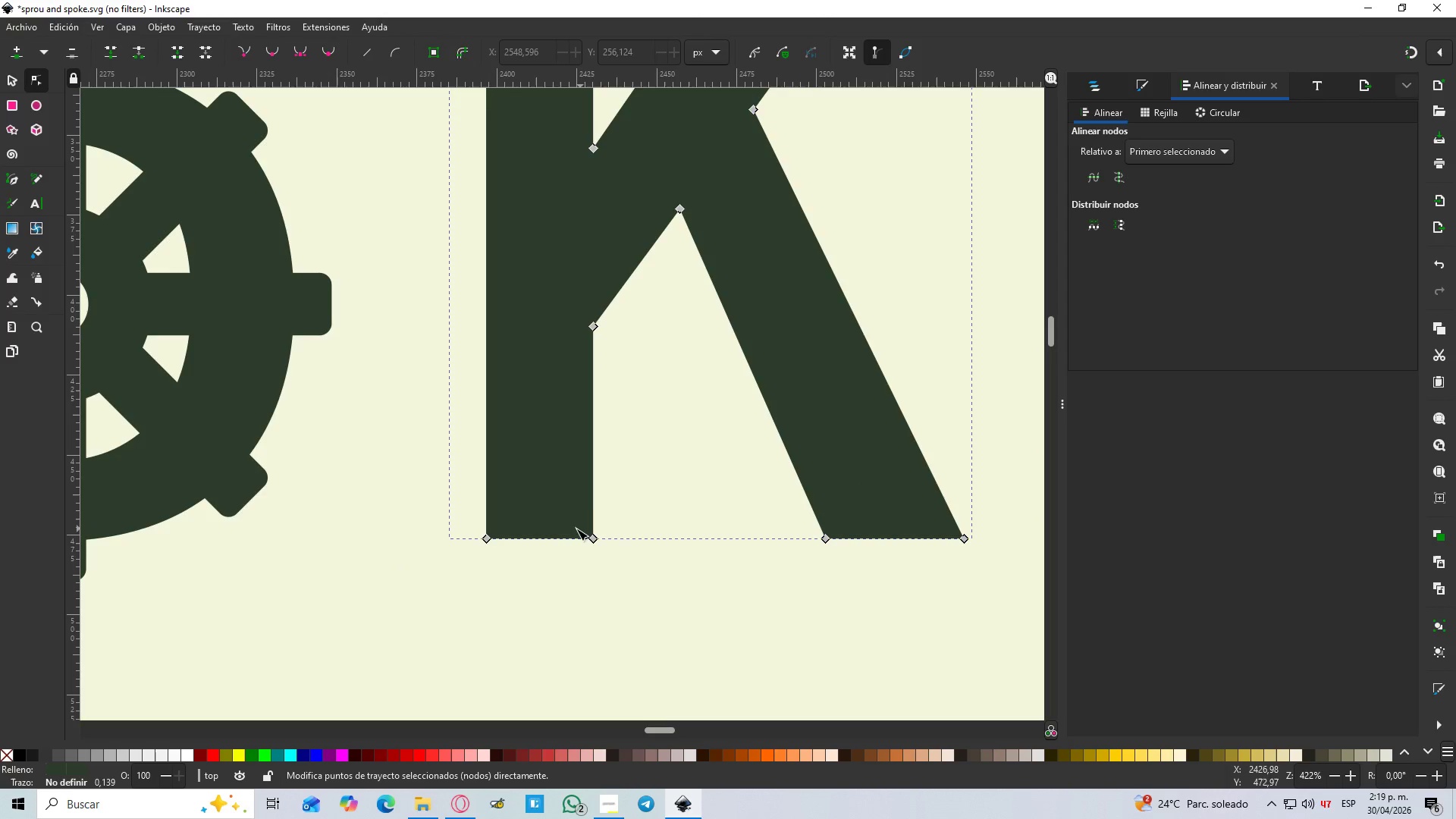 
key(Control+ControlLeft)
 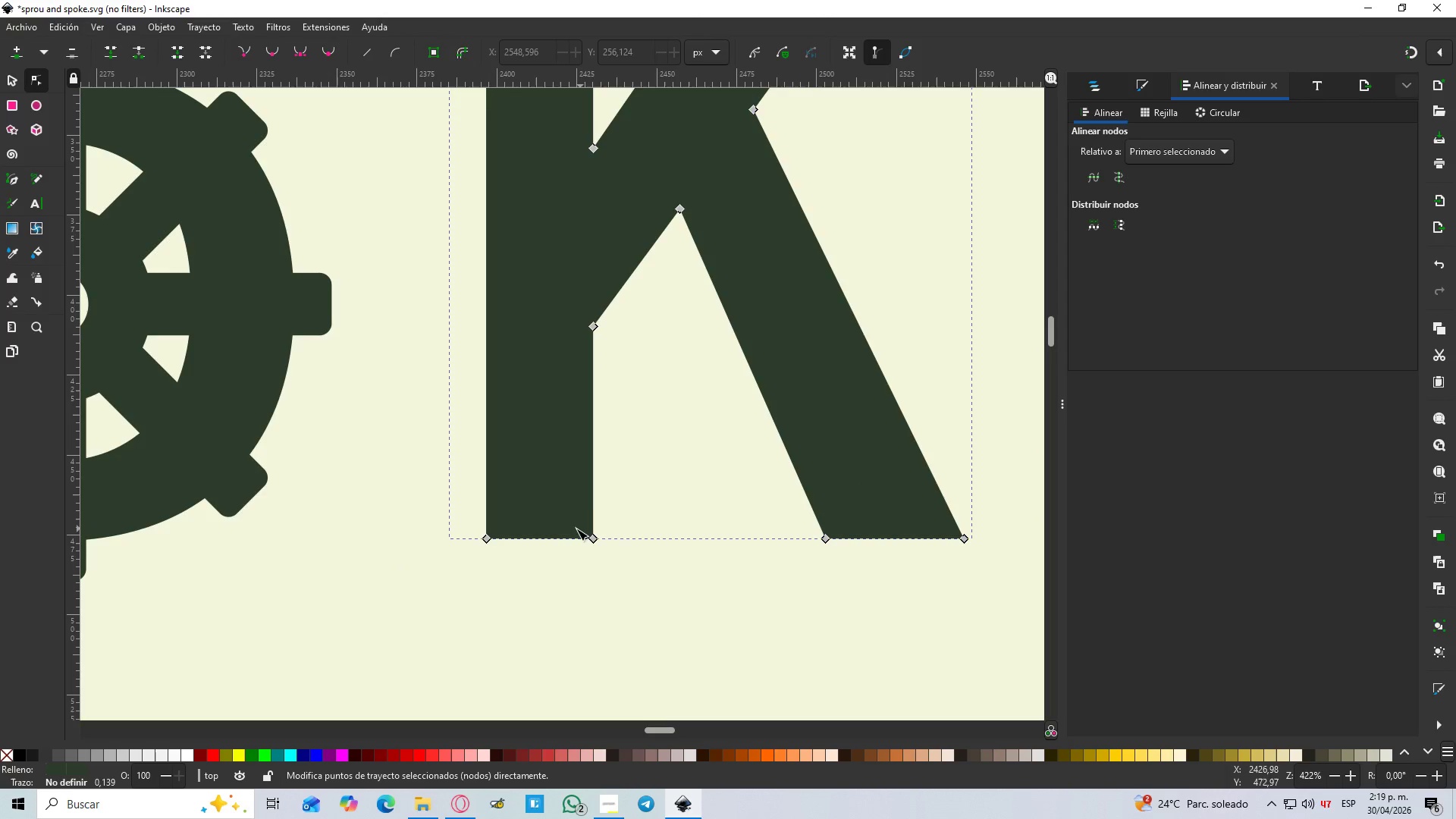 
key(Control+ControlLeft)
 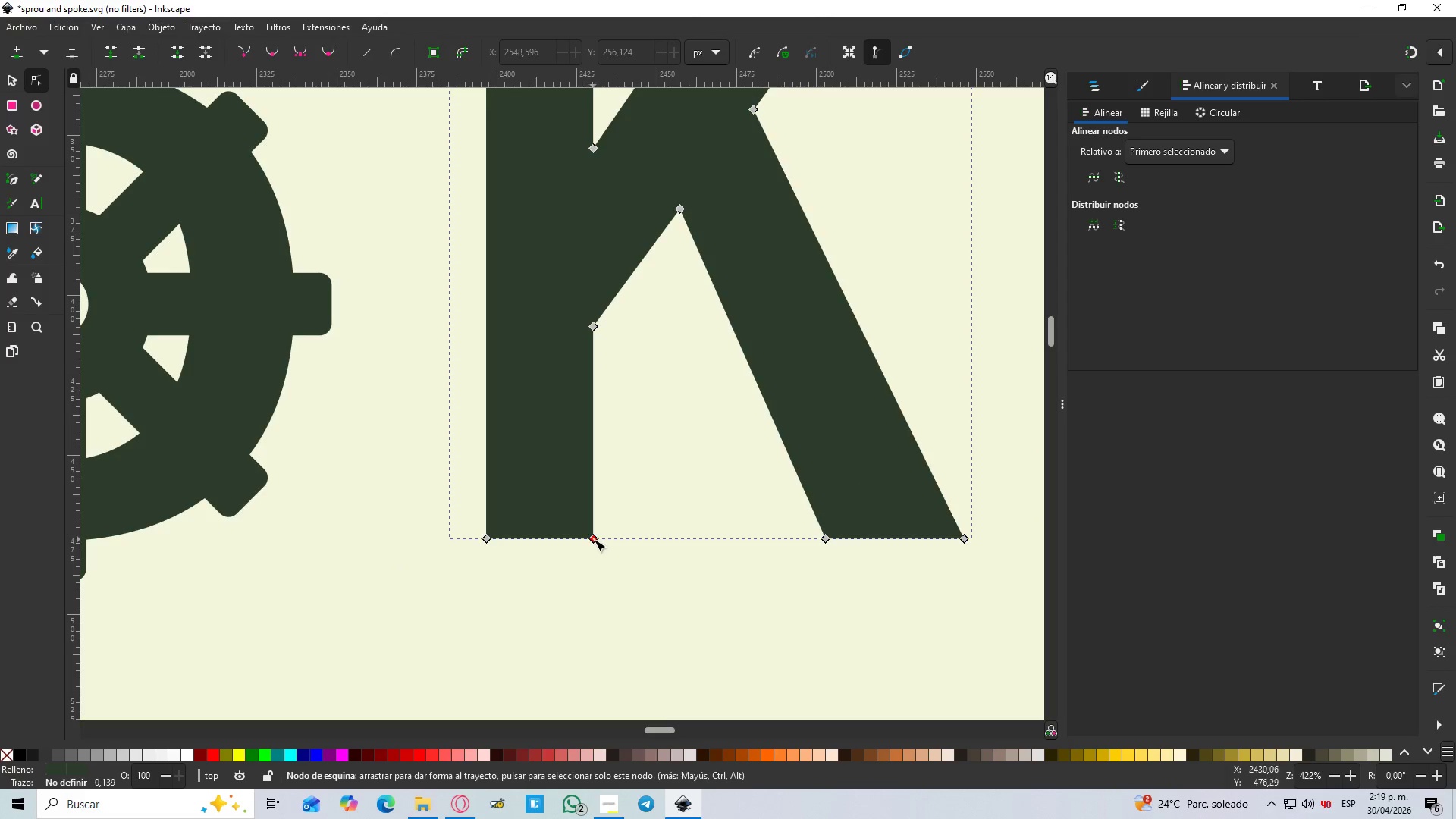 
scroll: coordinate [626, 507], scroll_direction: up, amount: 2.0
 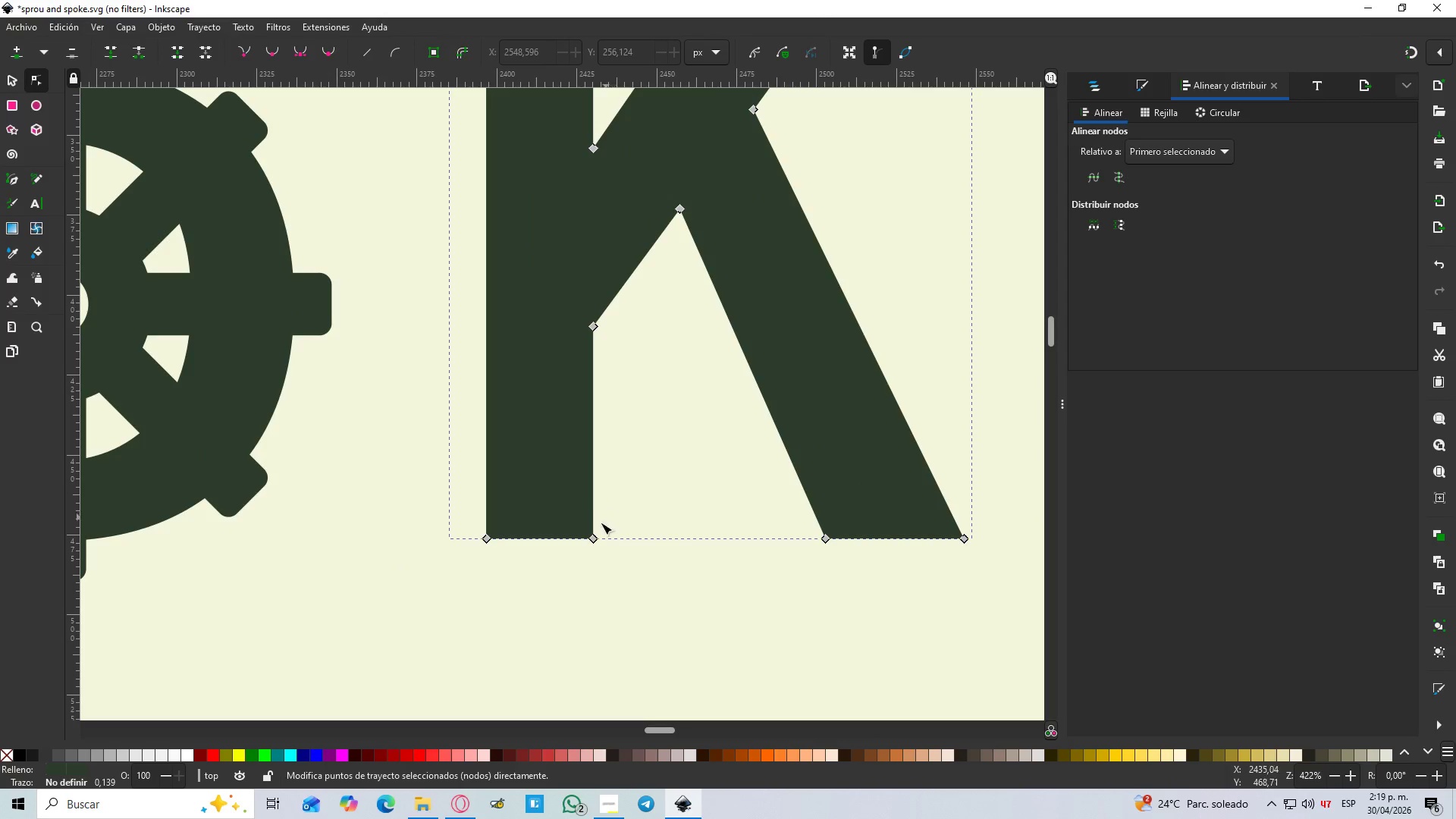 
left_click_drag(start_coordinate=[595, 539], to_coordinate=[623, 535])
 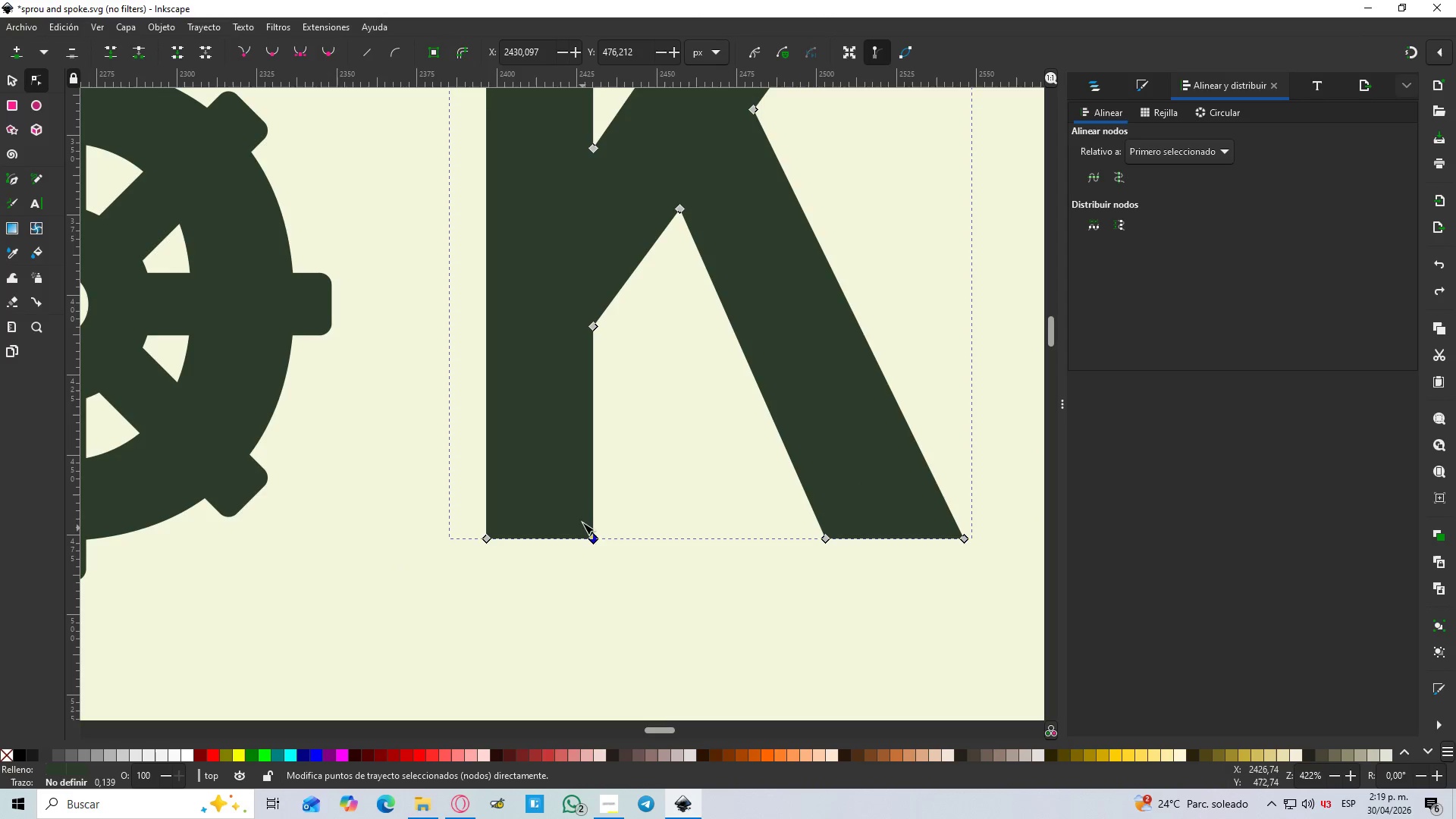 
key(Control+Z)
 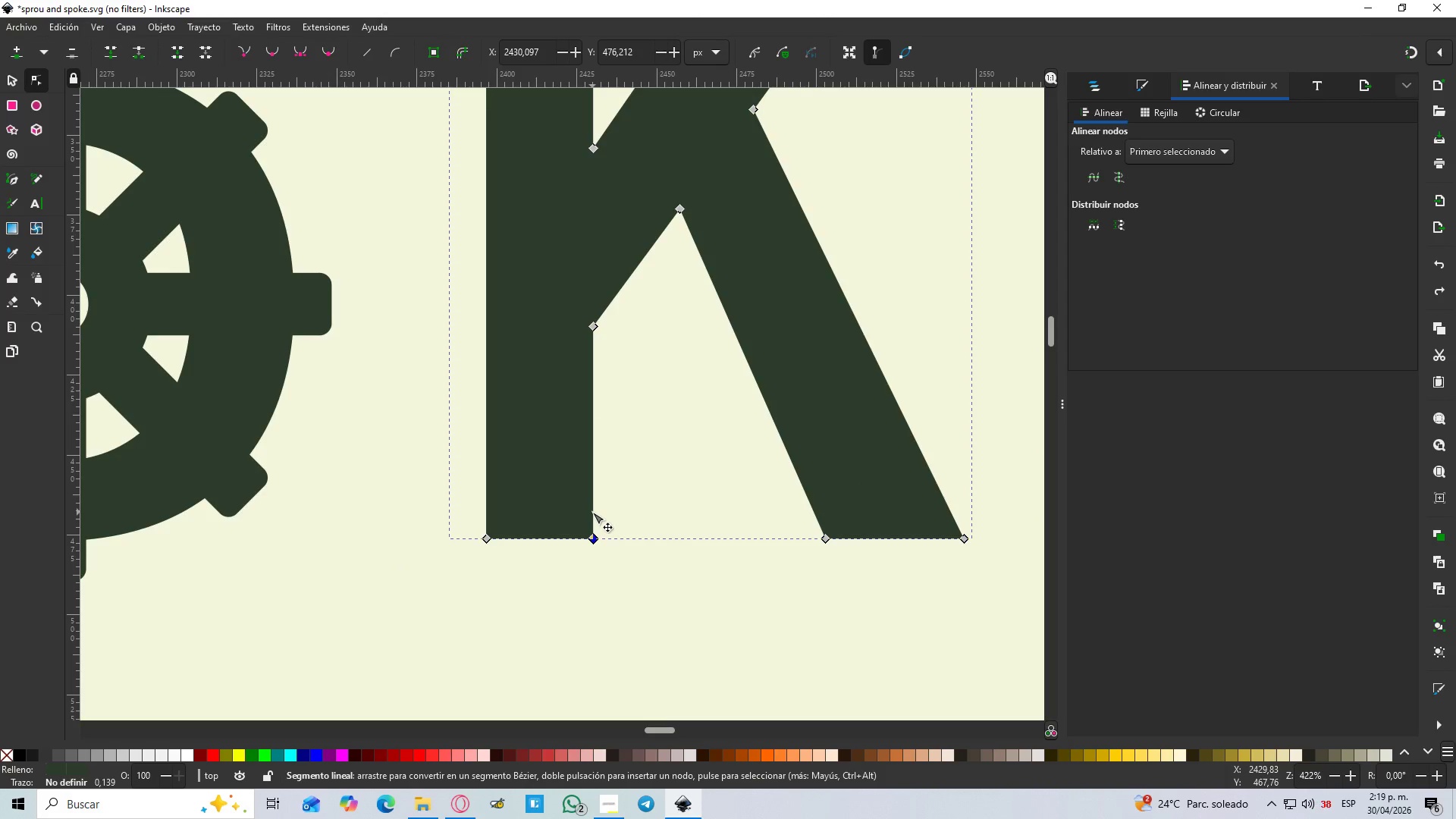 
double_click([592, 512])
 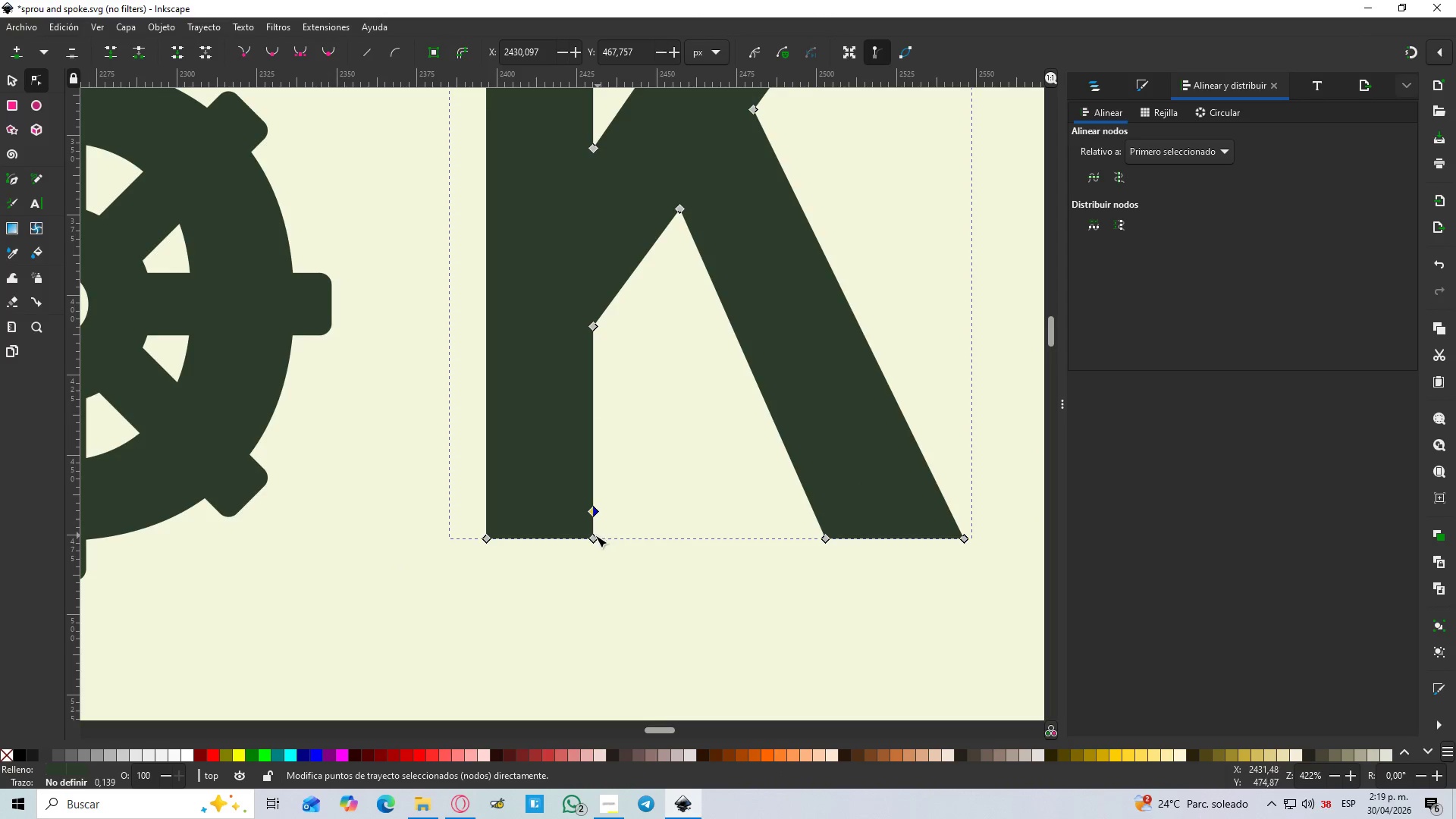 
left_click_drag(start_coordinate=[595, 535], to_coordinate=[623, 541])
 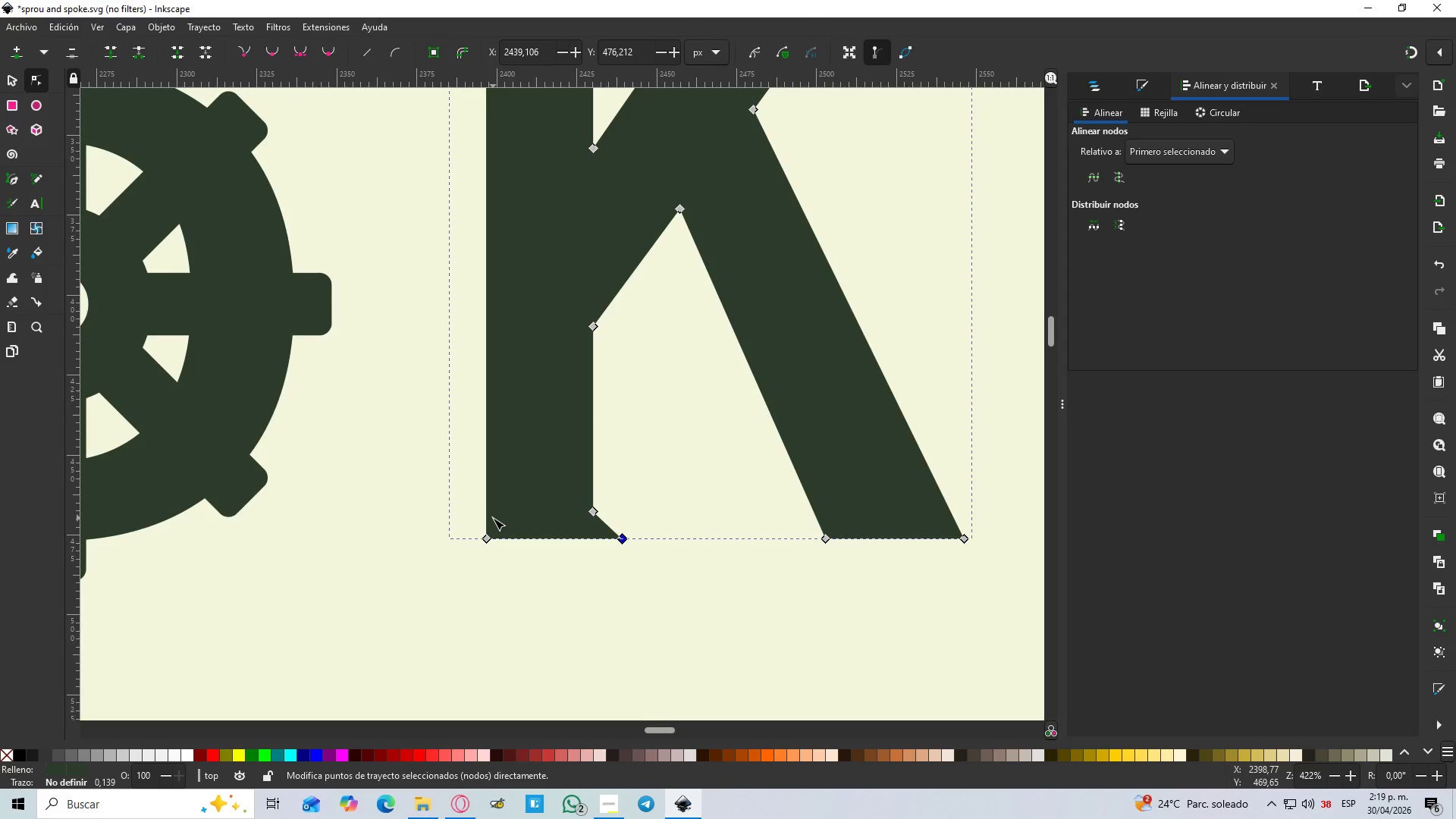 
hold_key(key=ControlLeft, duration=1.22)
 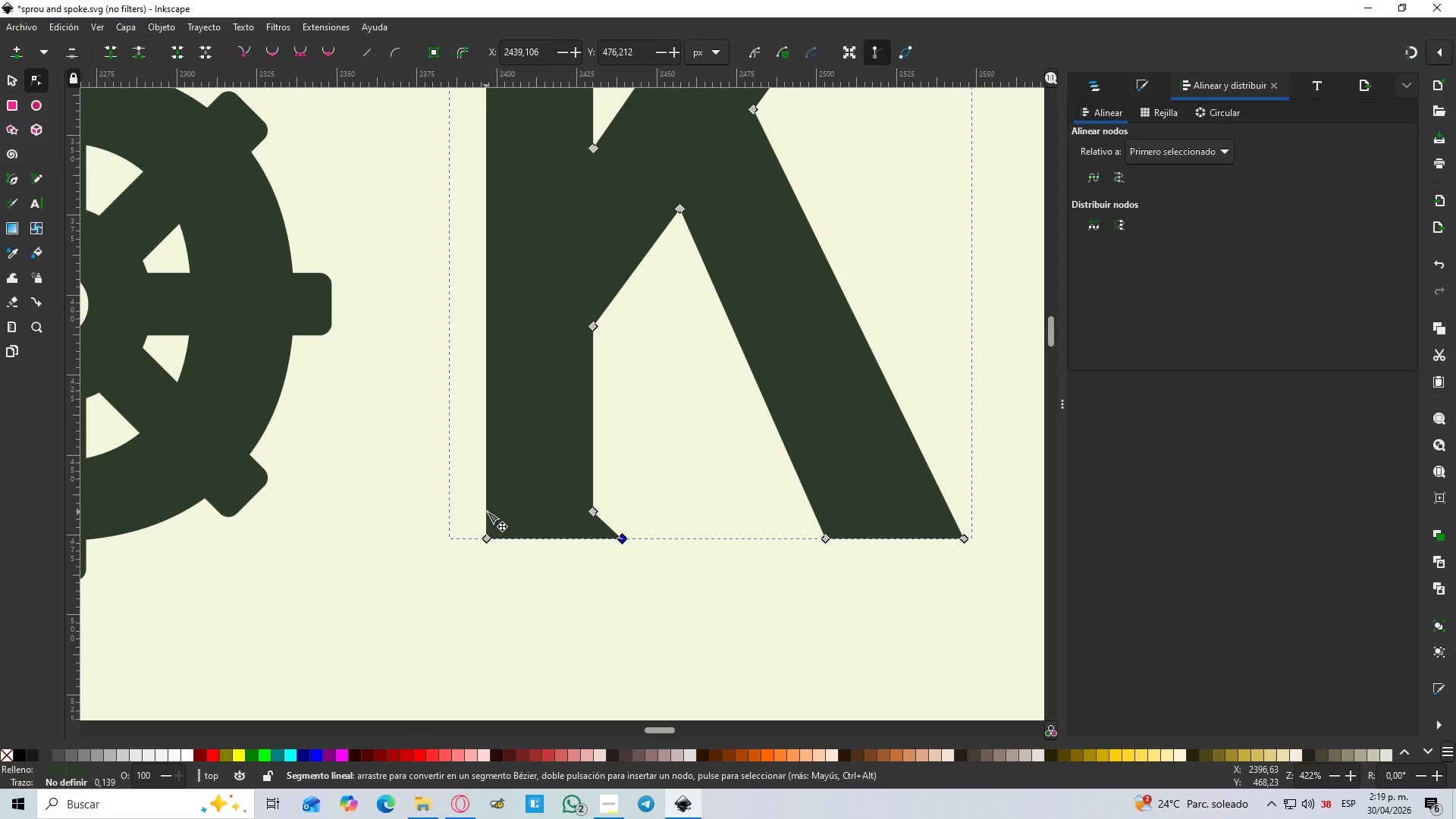 
double_click([487, 511])
 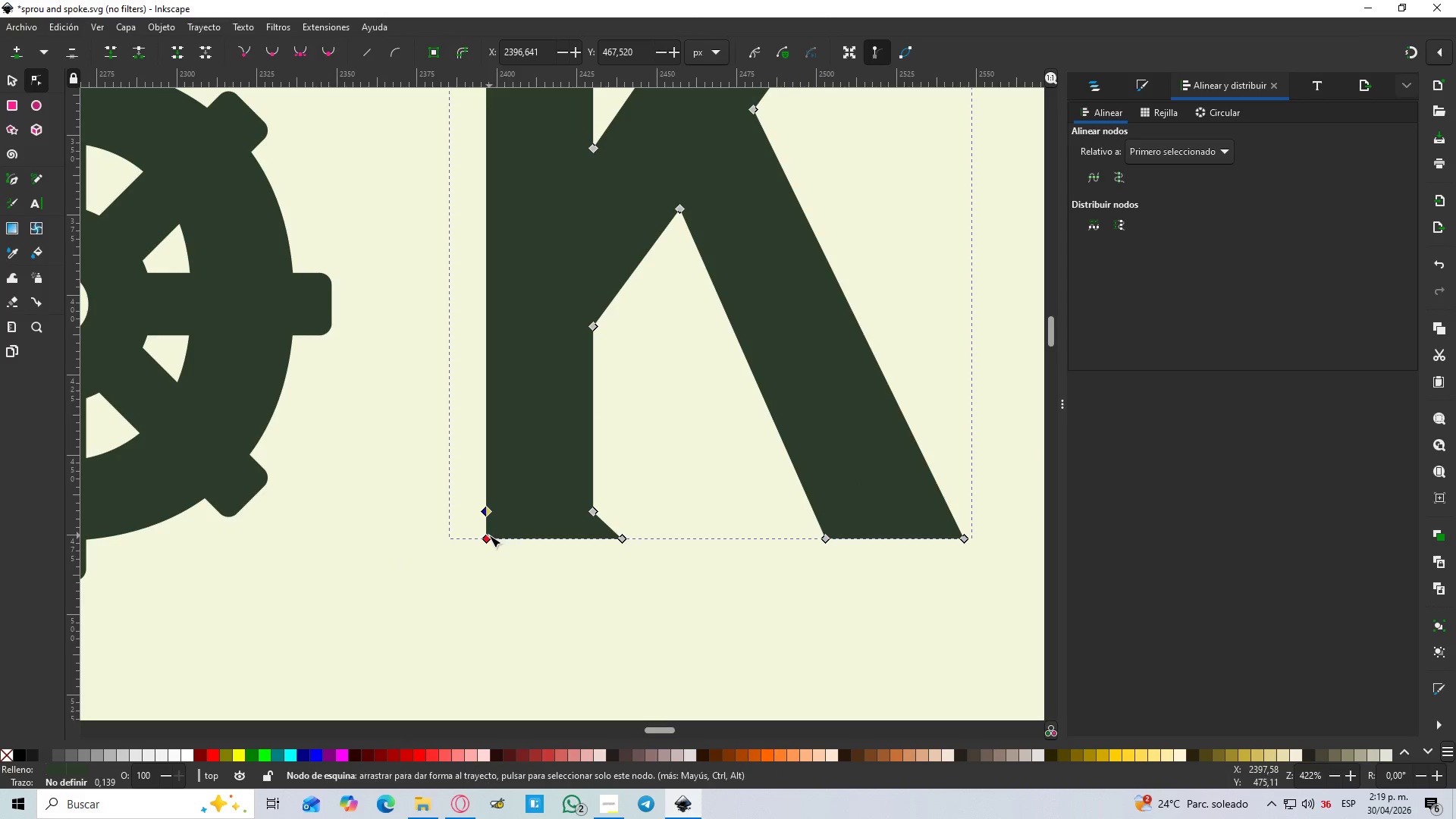 
left_click_drag(start_coordinate=[488, 536], to_coordinate=[462, 541])
 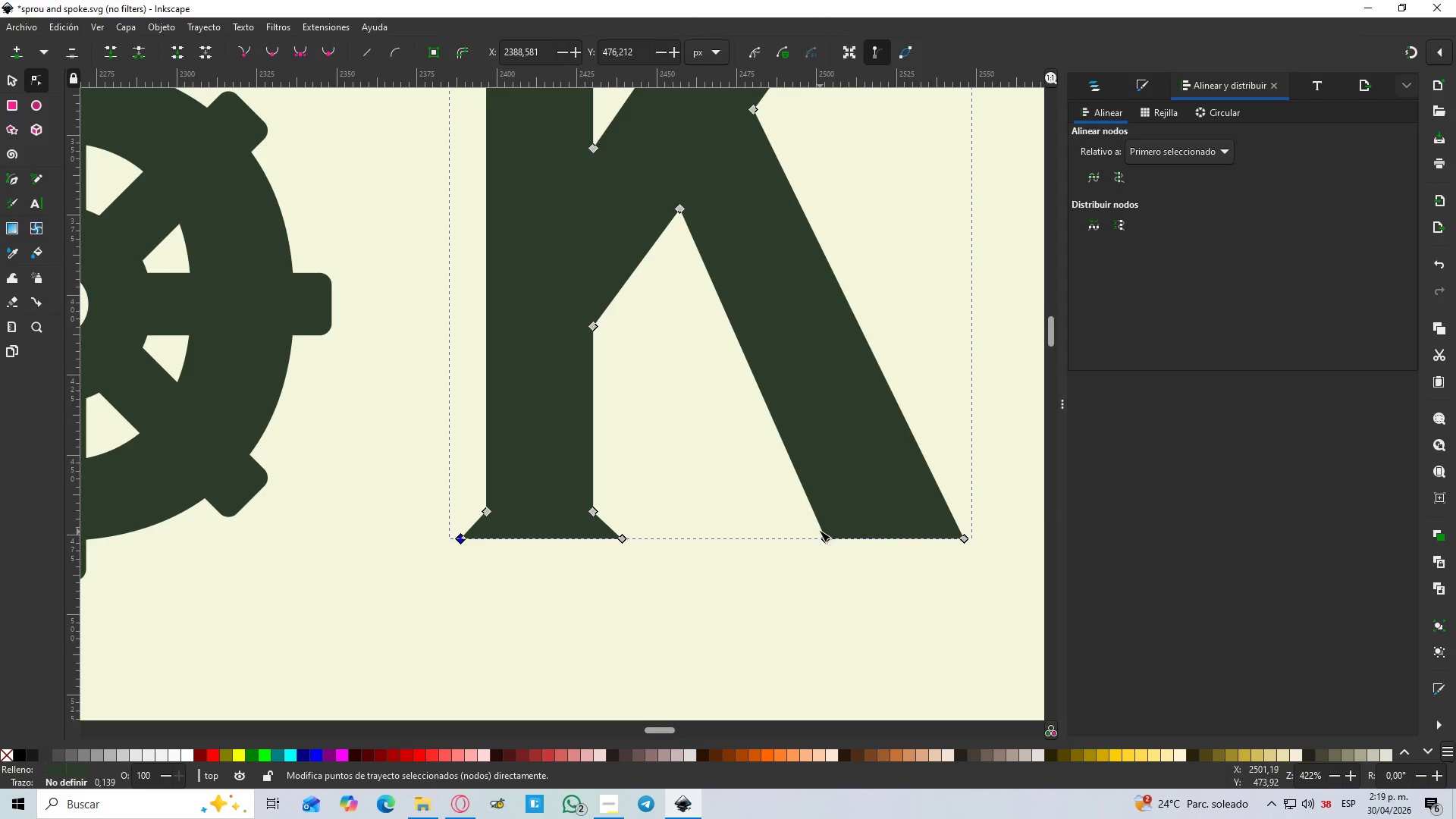 
hold_key(key=ControlLeft, duration=0.66)
 